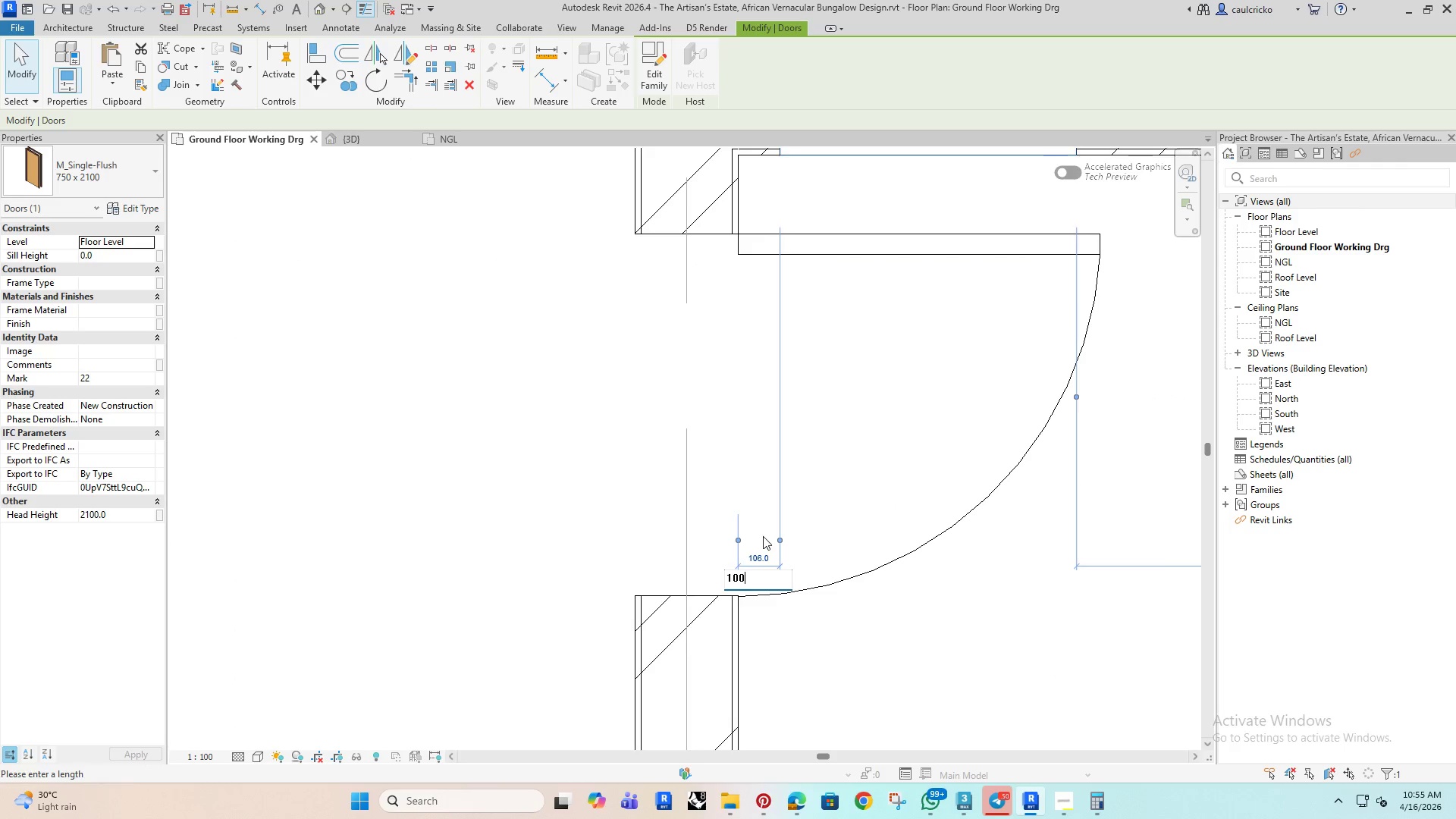 
key(Enter)
 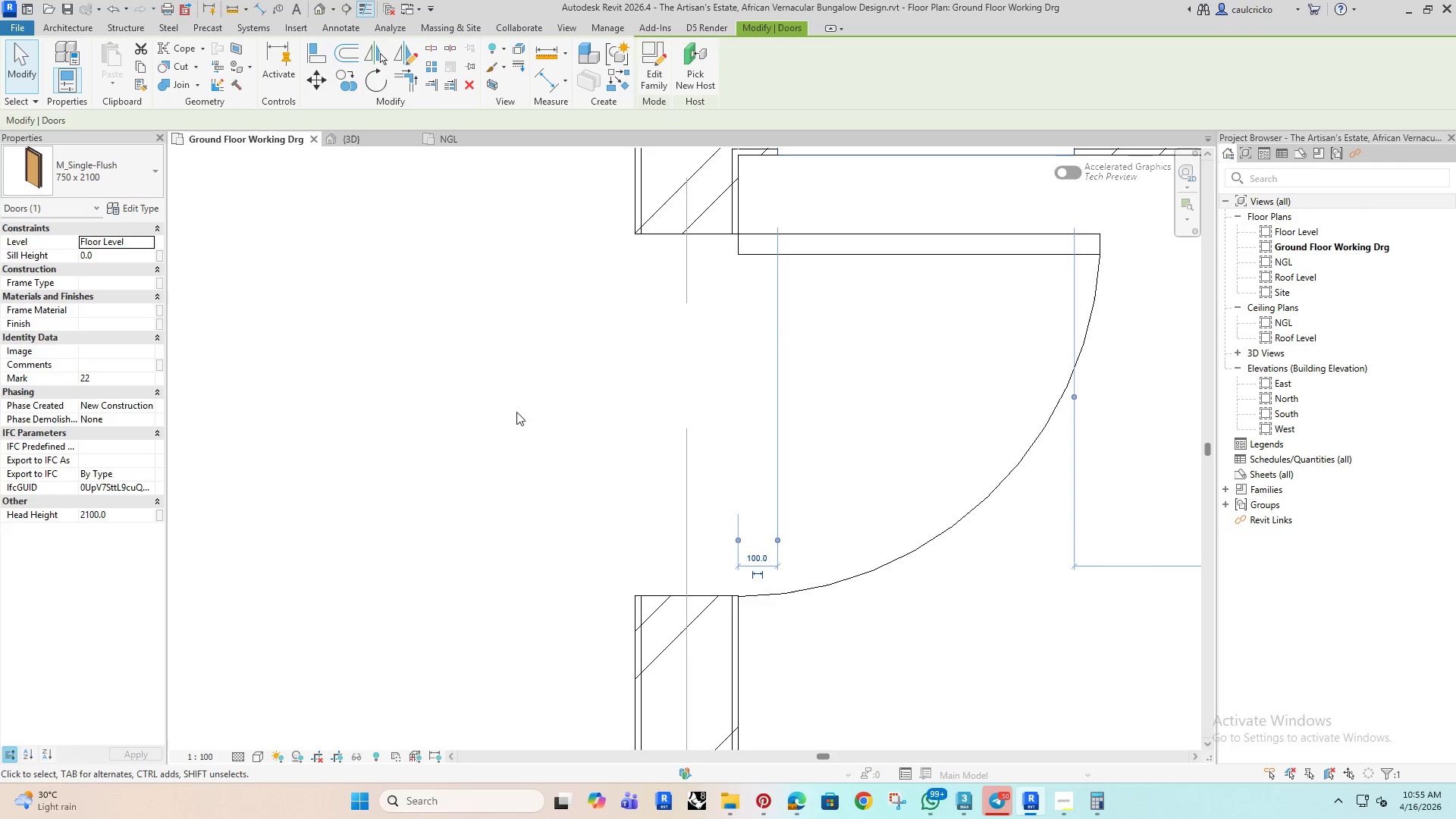 
left_click([504, 403])
 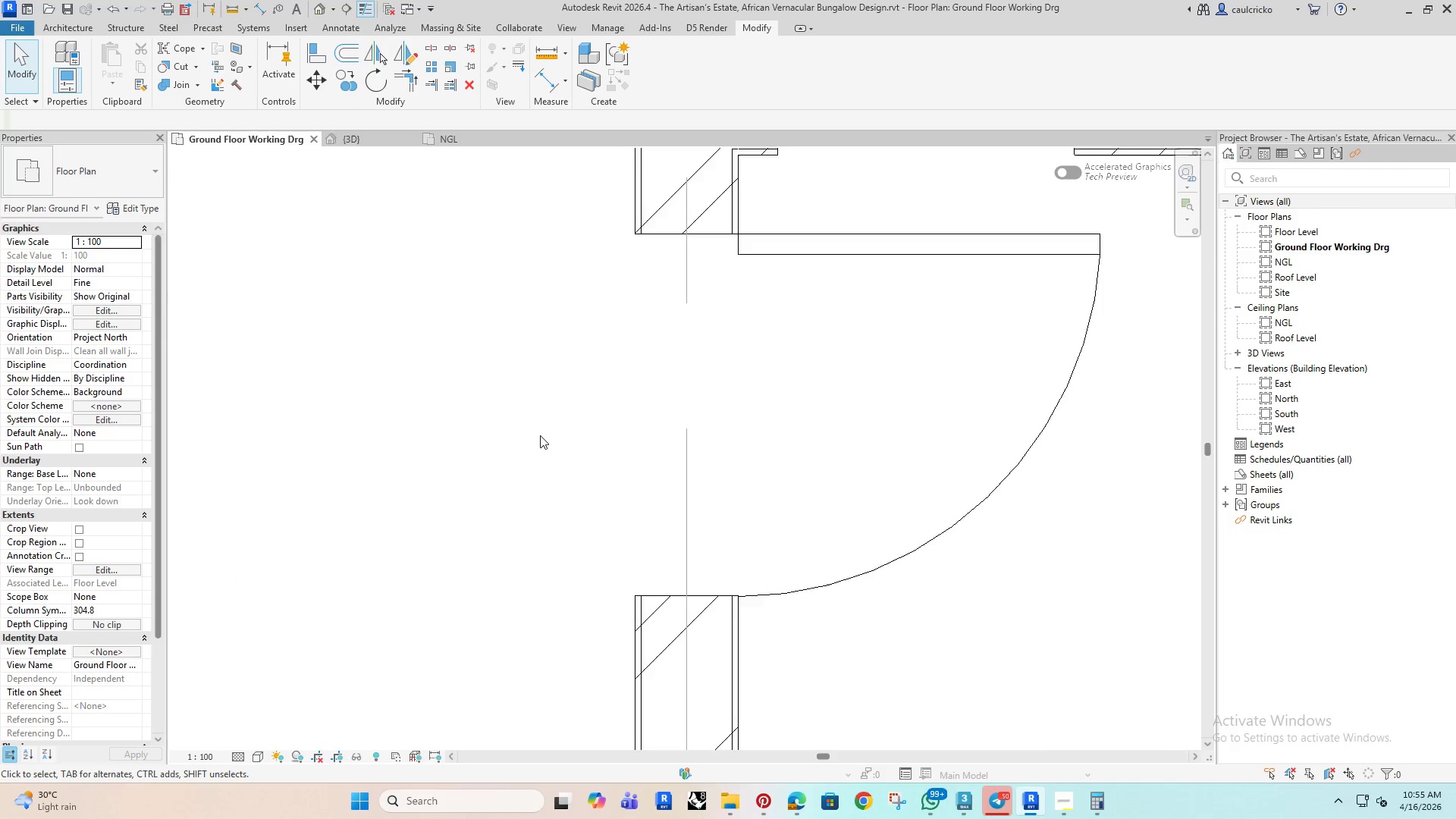 
scroll: coordinate [722, 521], scroll_direction: down, amount: 19.0
 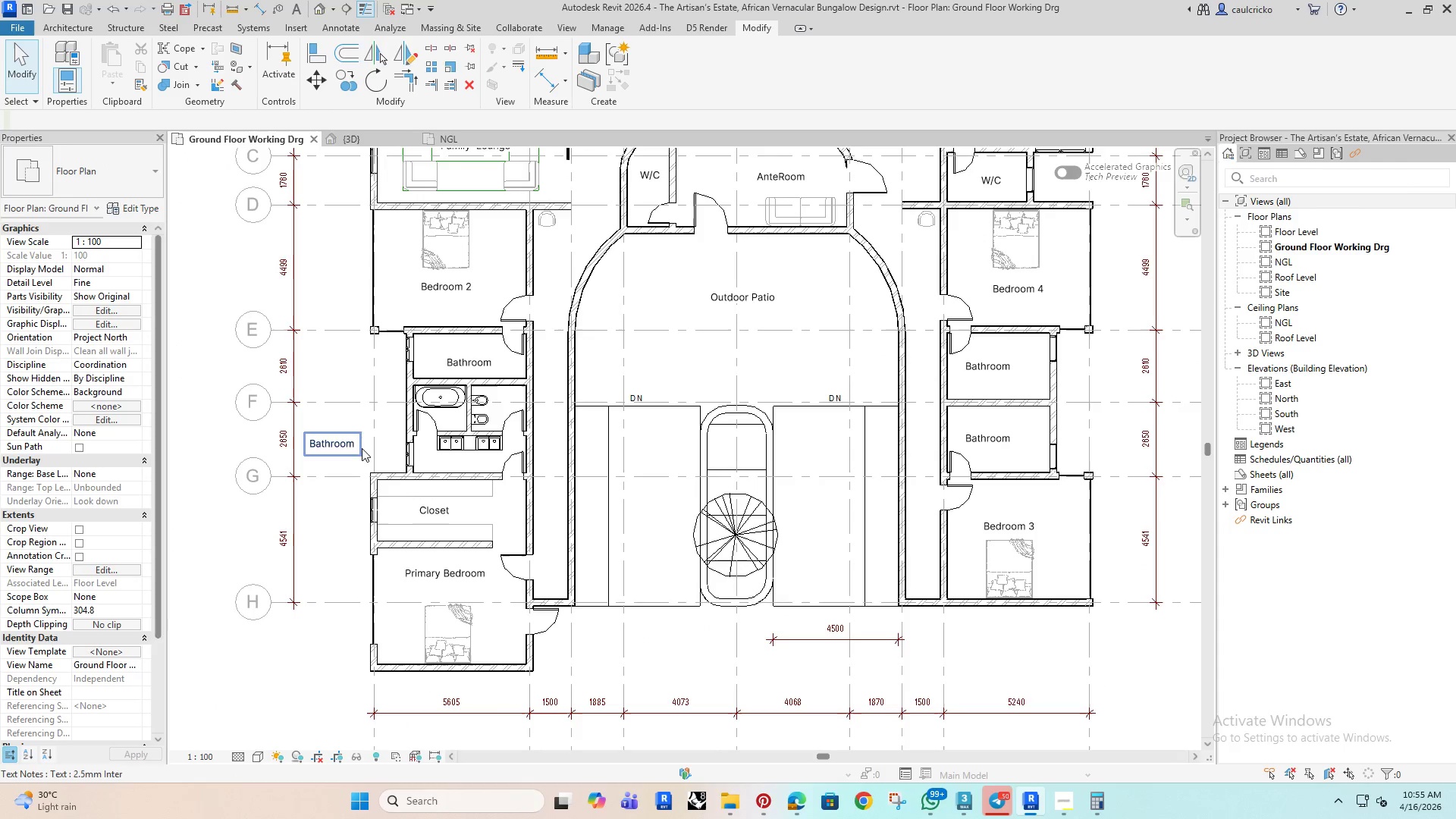 
left_click([355, 536])
 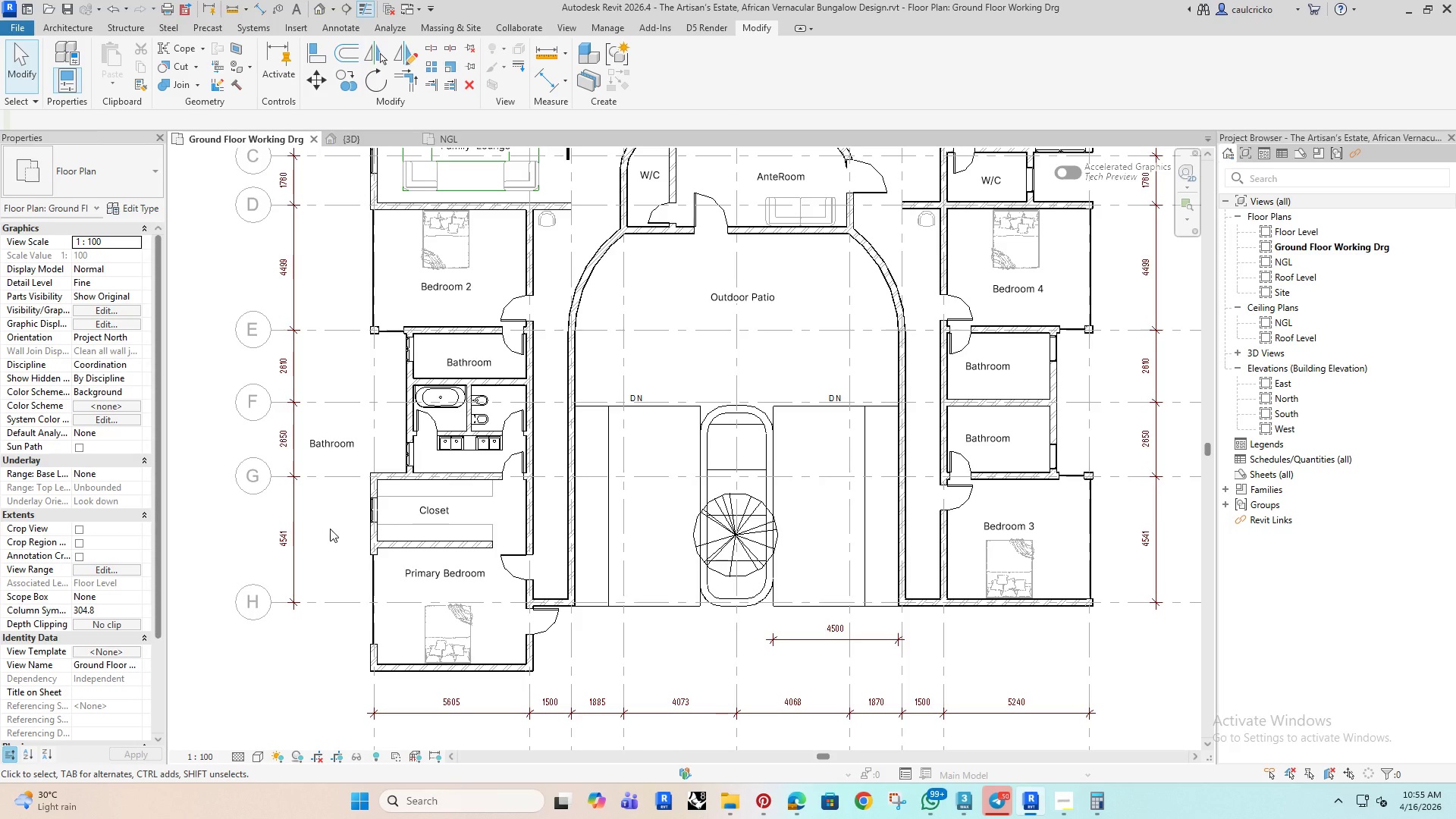 
wait(8.98)
 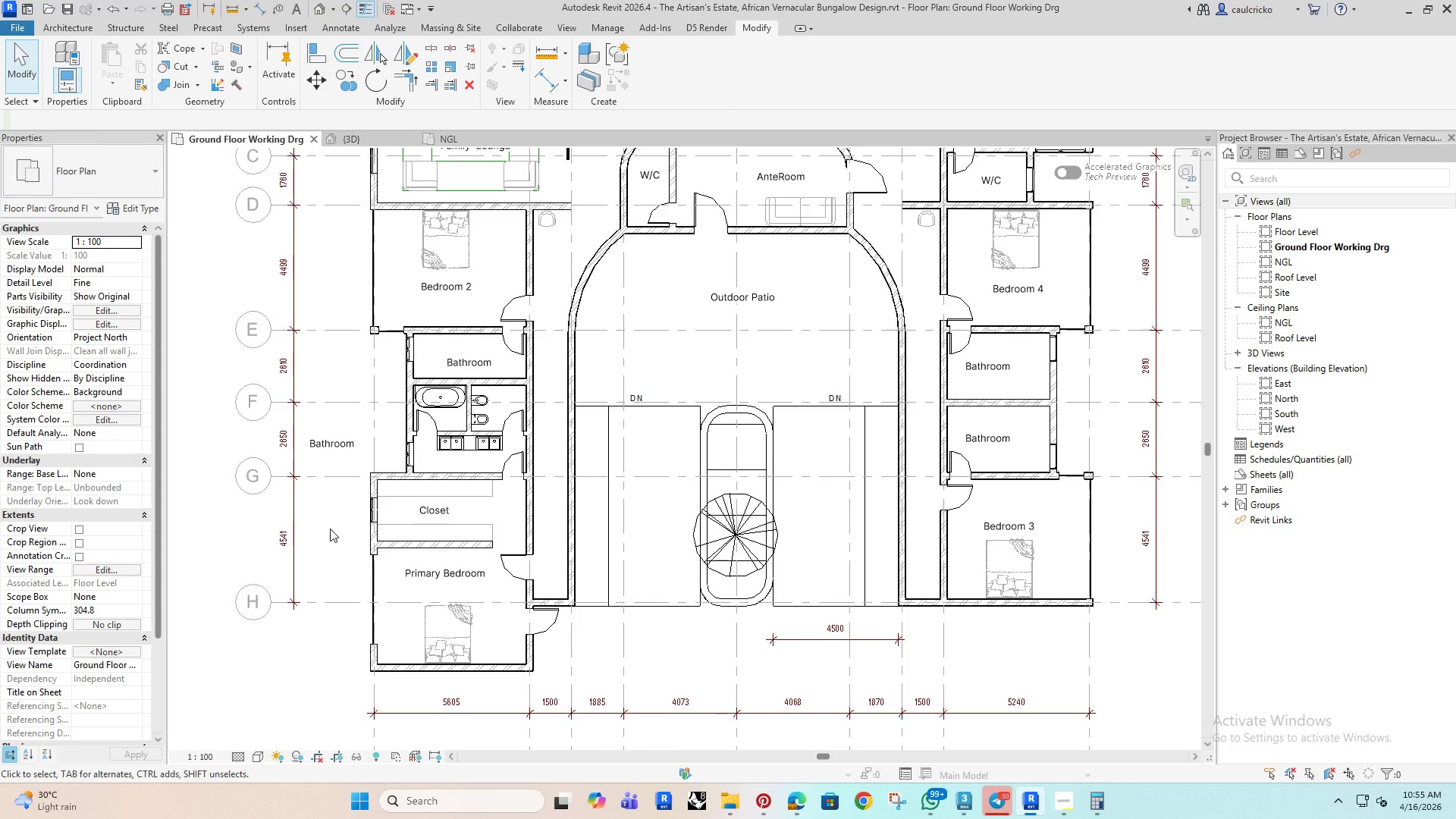 
left_click([290, 526])
 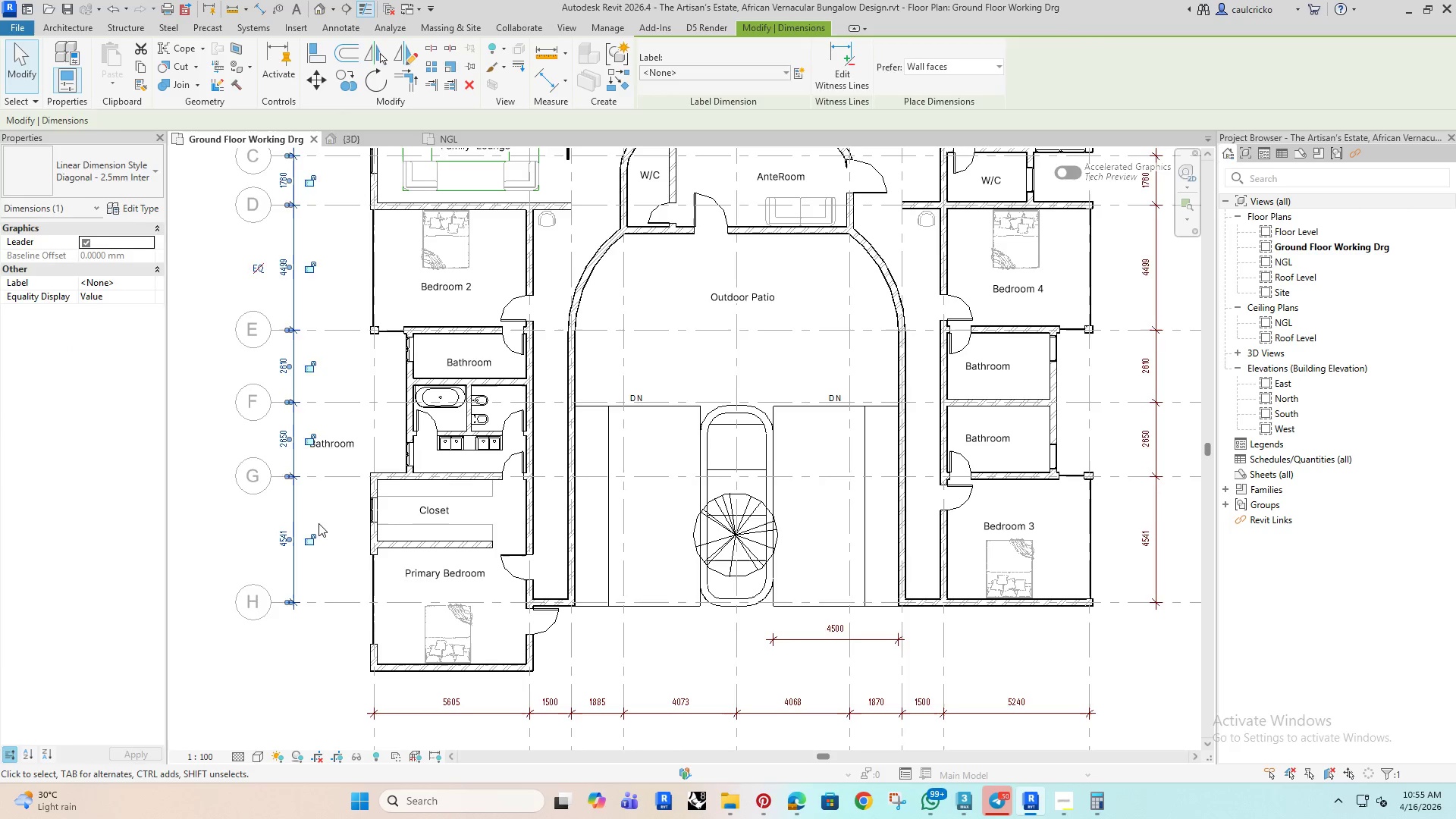 
left_click_drag(start_coordinate=[318, 523], to_coordinate=[627, 448])
 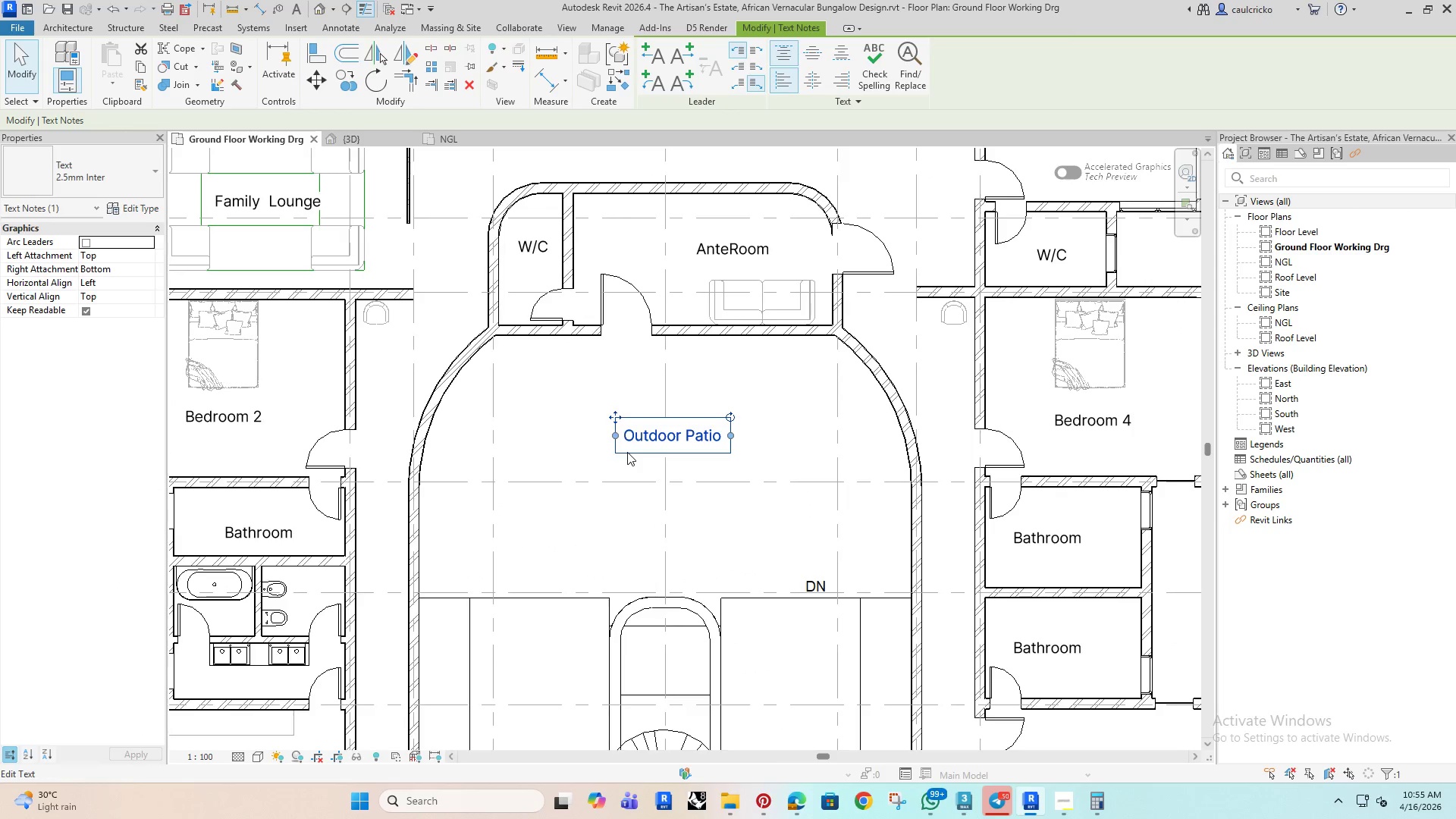 
scroll: coordinate [656, 463], scroll_direction: up, amount: 3.0
 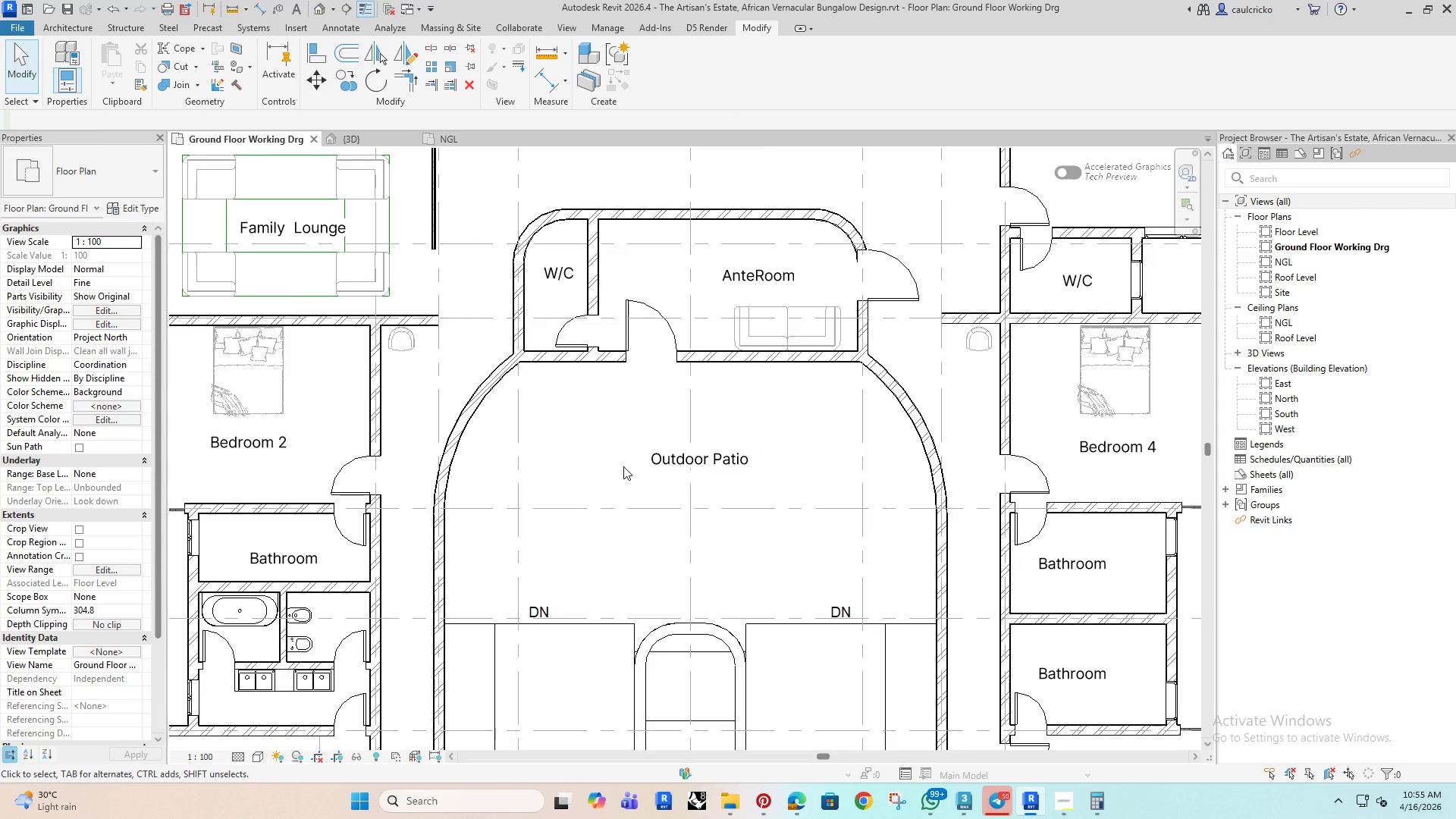 
scroll: coordinate [623, 466], scroll_direction: down, amount: 2.0
 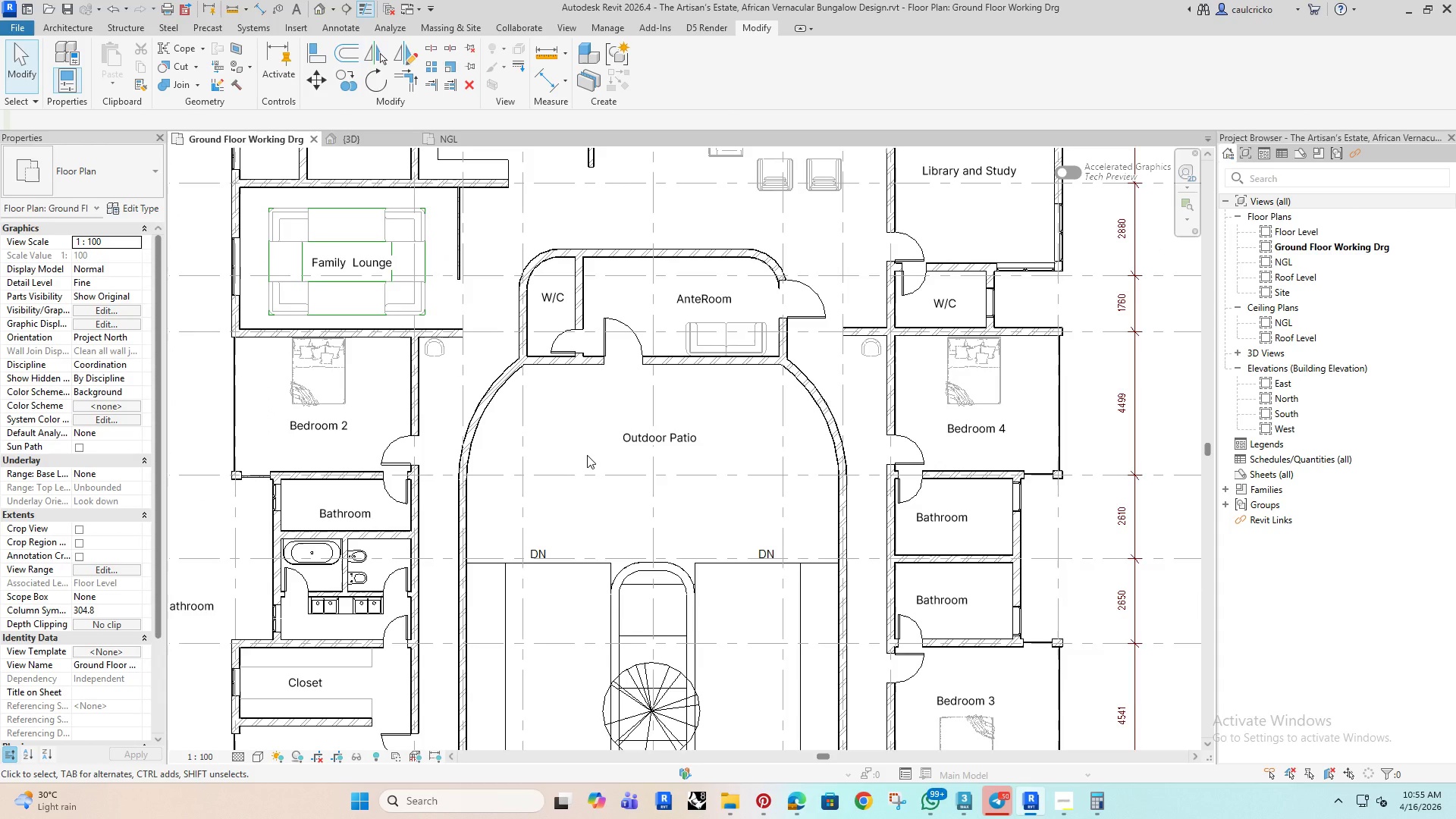 
left_click([627, 448])
 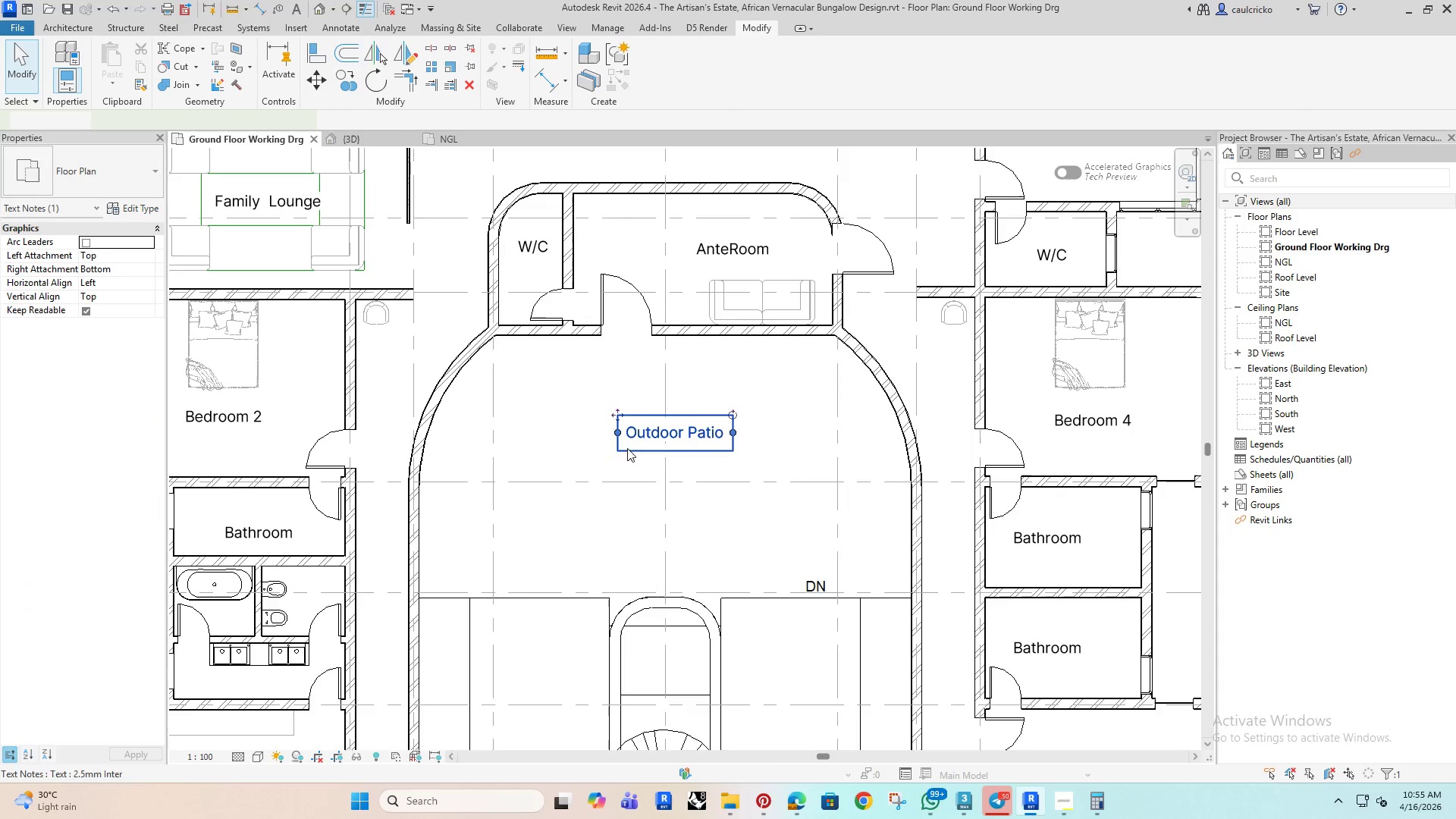 
scroll: coordinate [614, 454], scroll_direction: up, amount: 2.0
 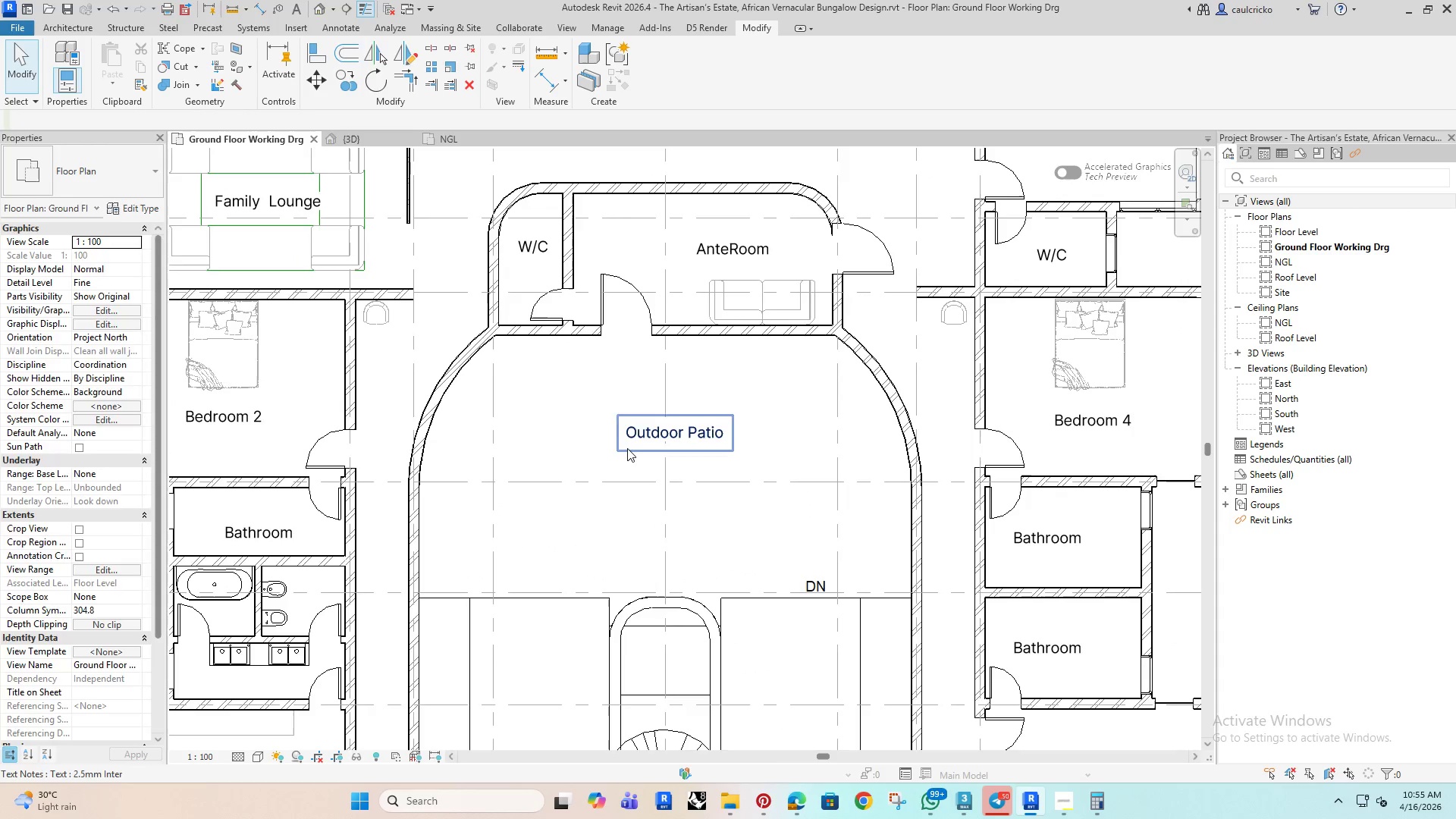 
key(ArrowDown)
 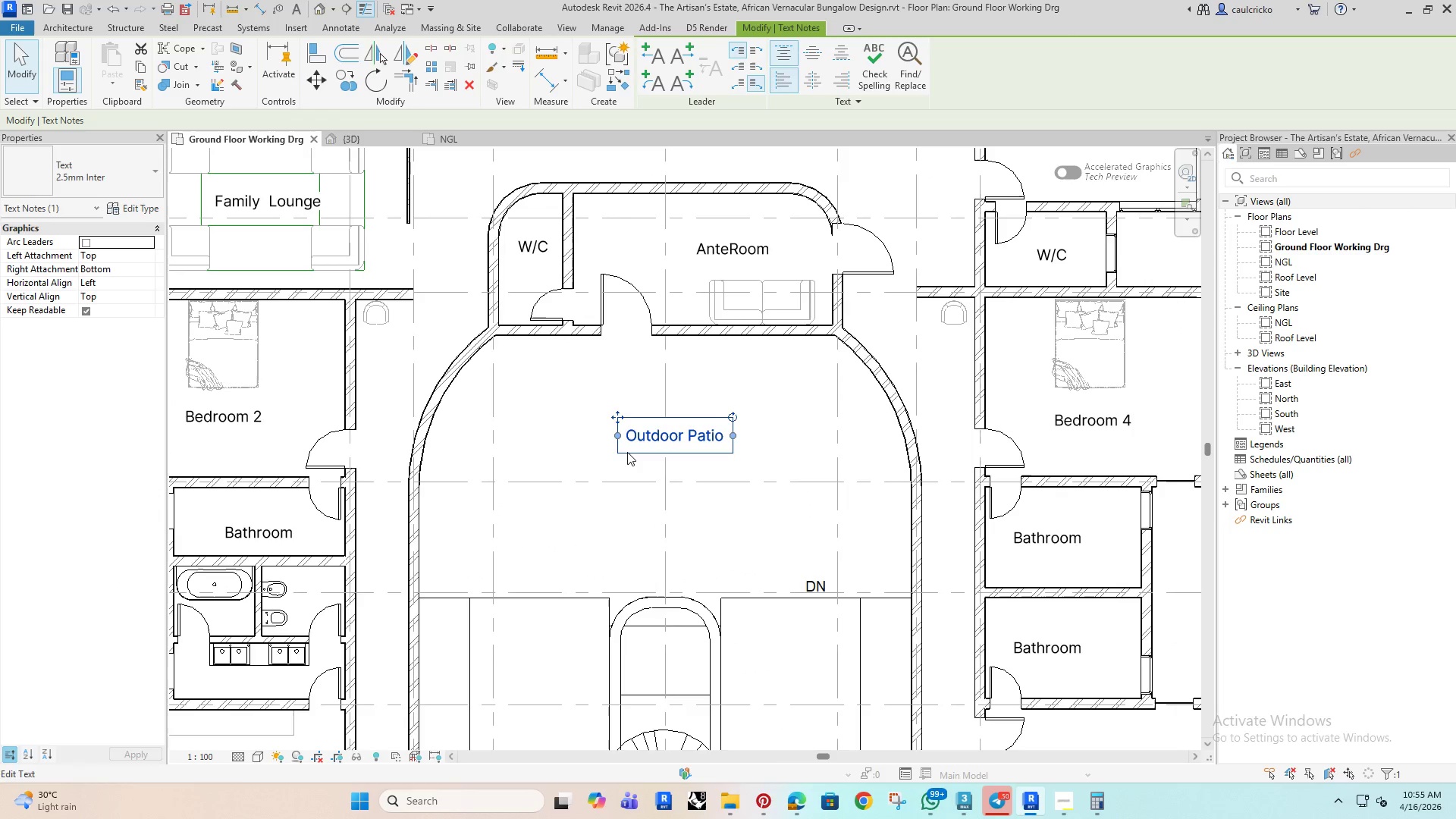 
key(ArrowLeft)
 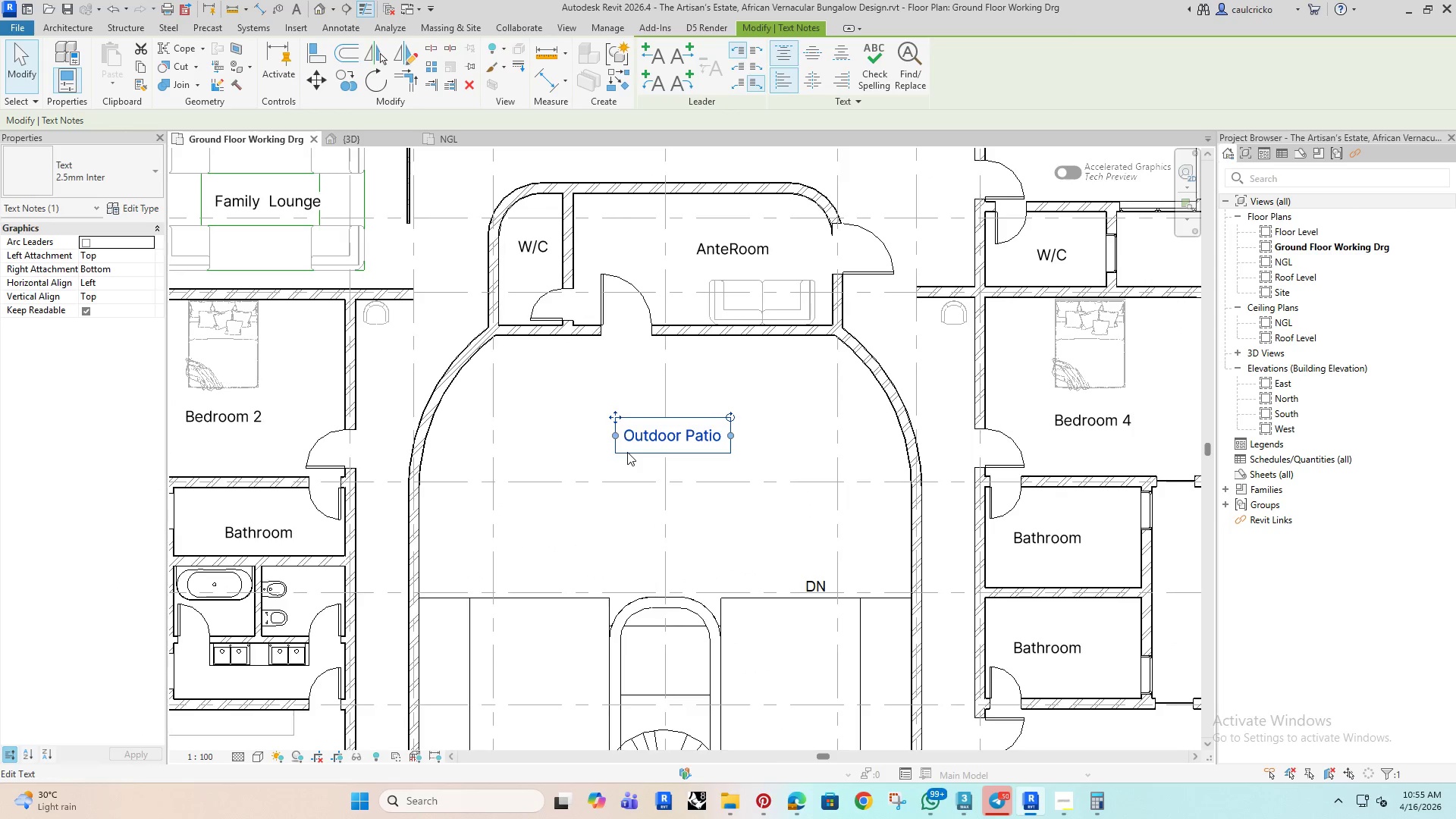 
key(ArrowDown)
 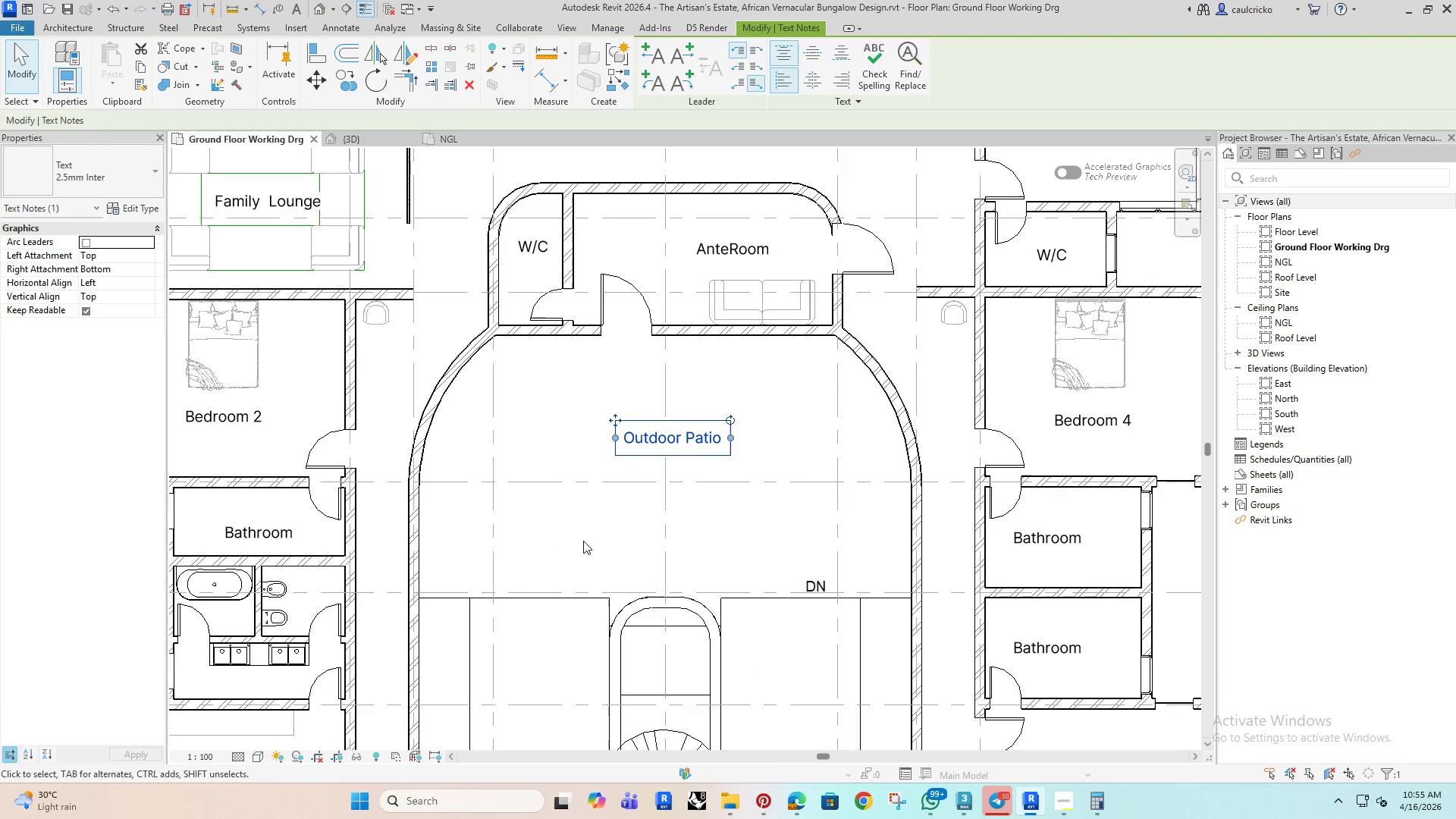 
left_click([583, 541])
 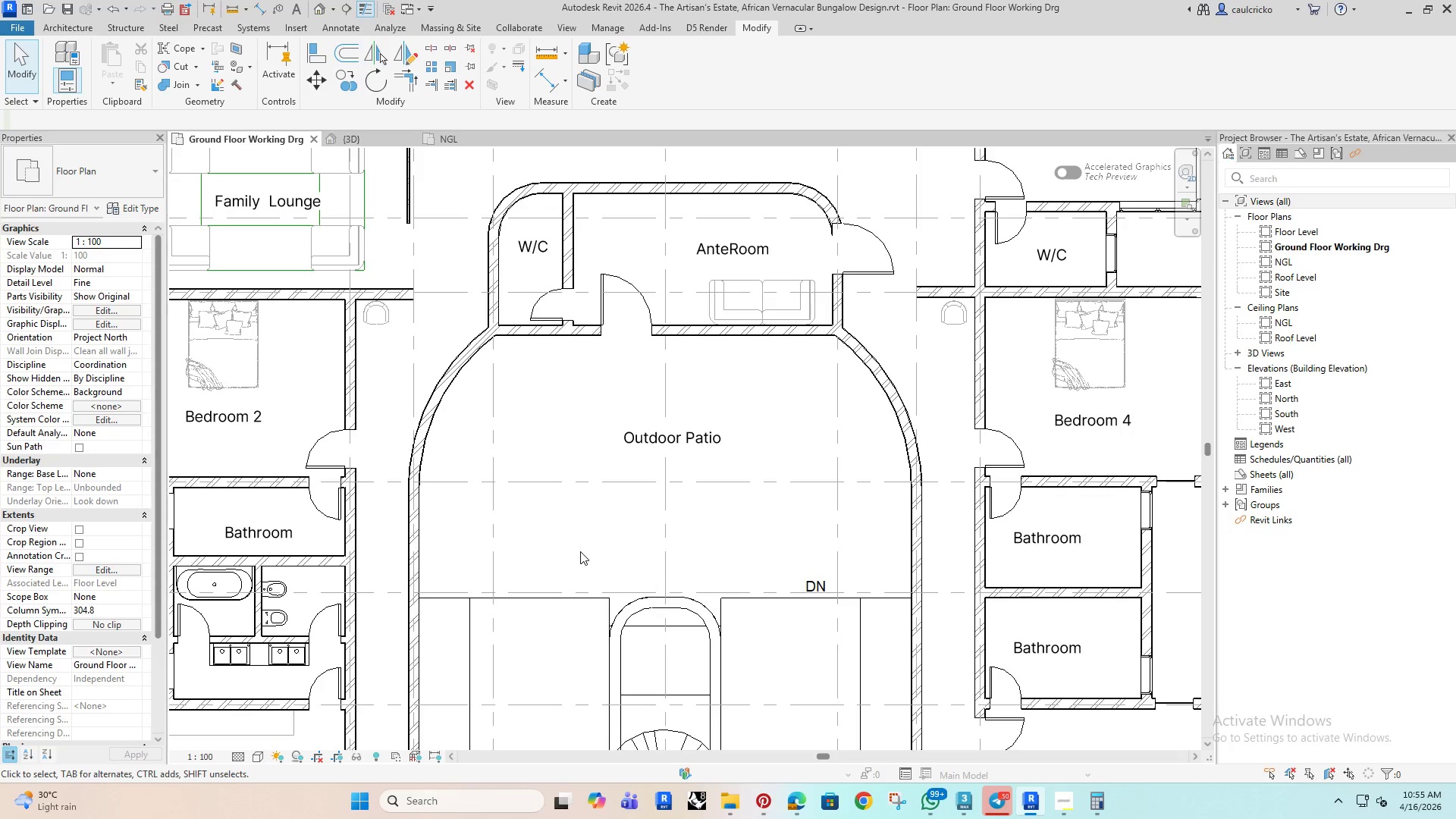 
wait(11.36)
 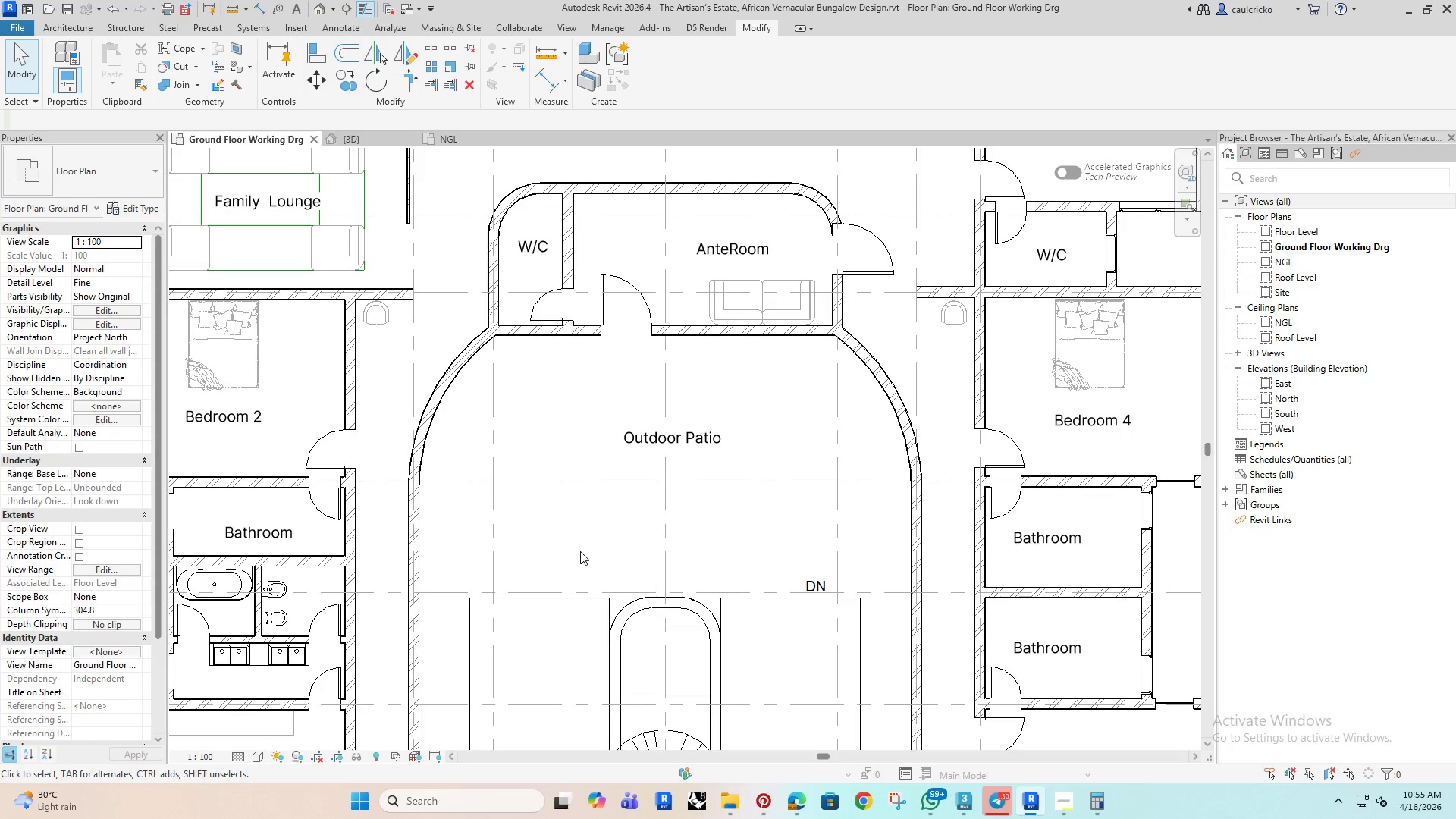 
scroll: coordinate [524, 526], scroll_direction: down, amount: 4.0
 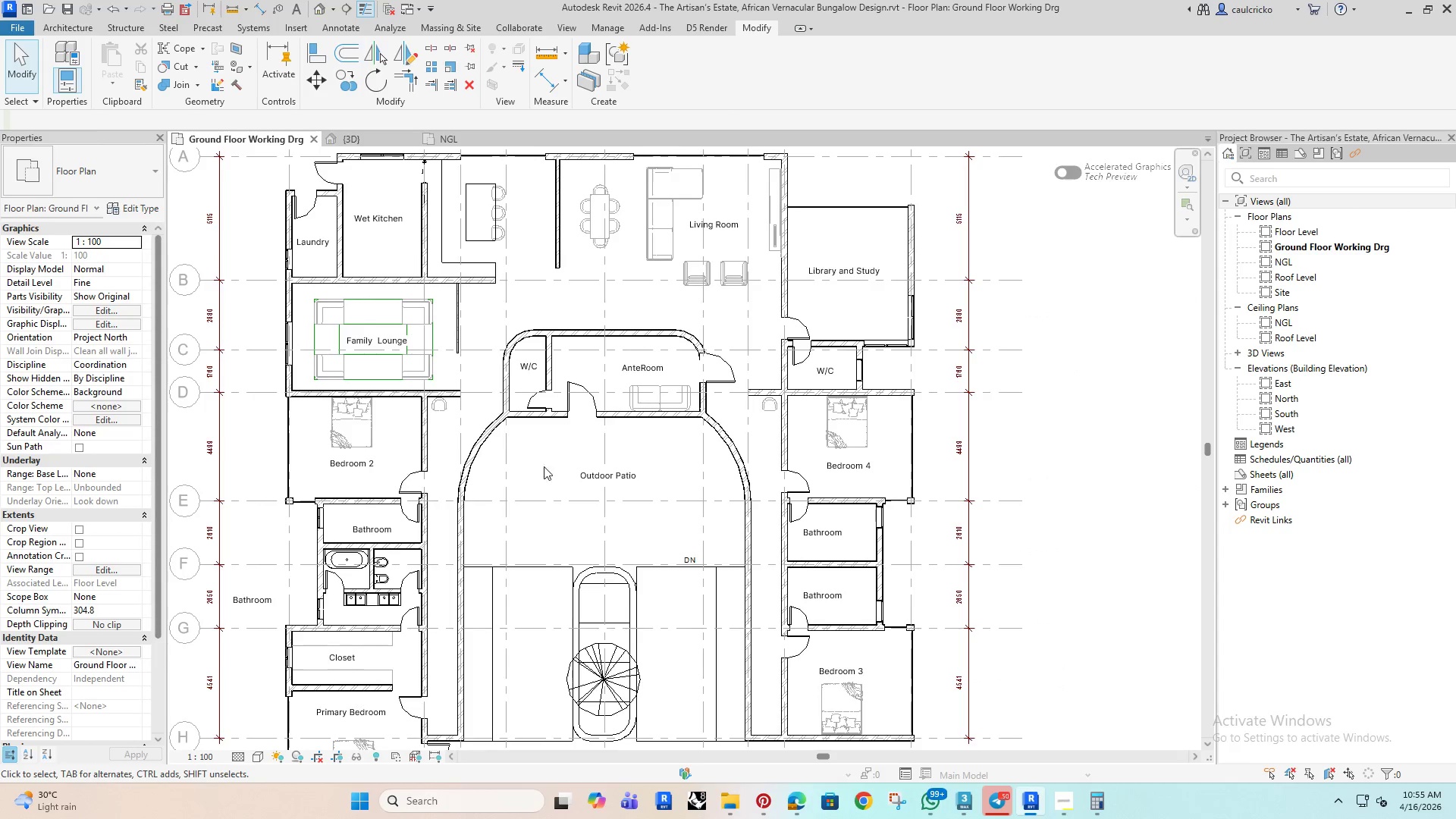 
scroll: coordinate [516, 412], scroll_direction: up, amount: 3.0
 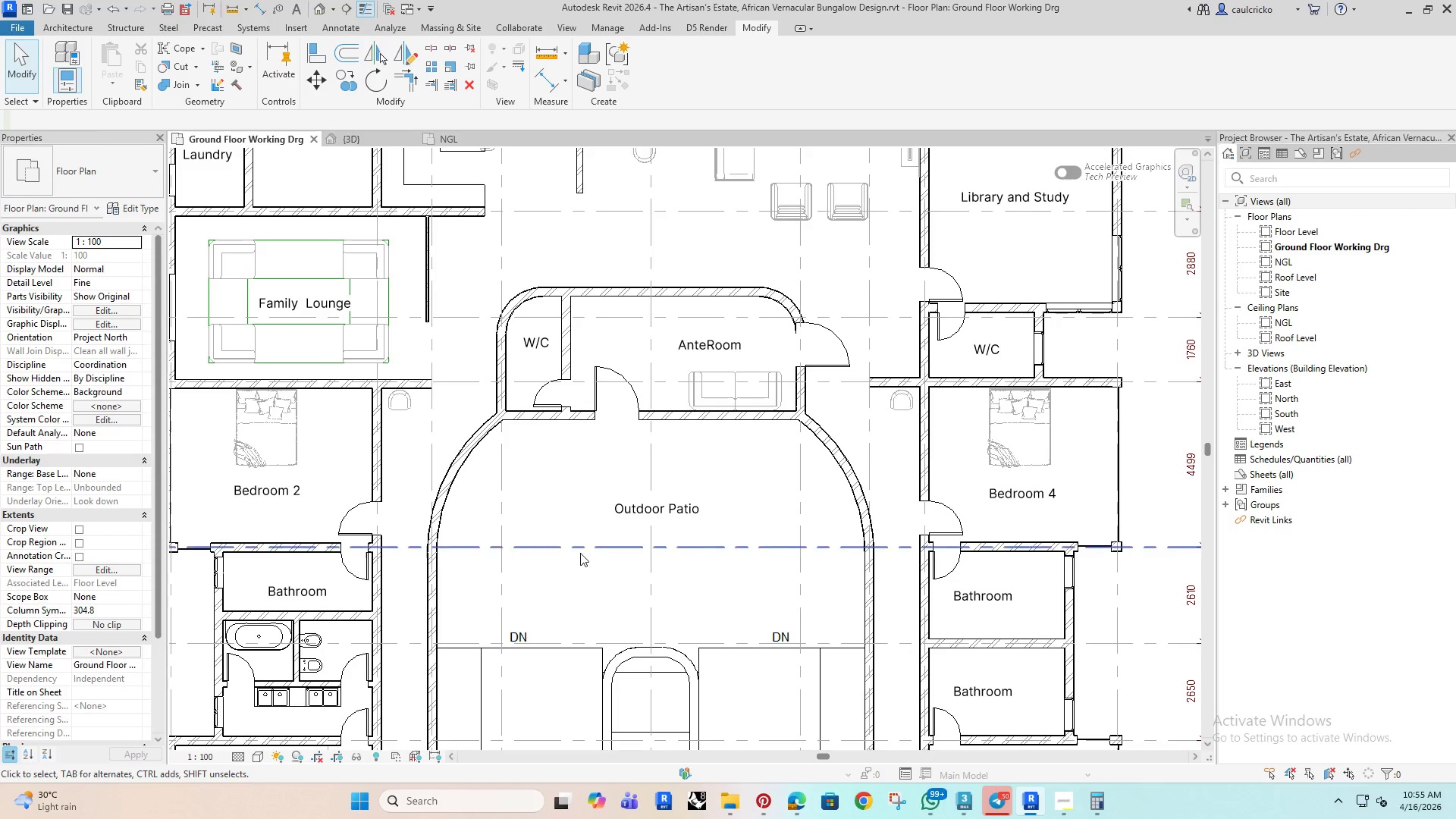 
wait(7.8)
 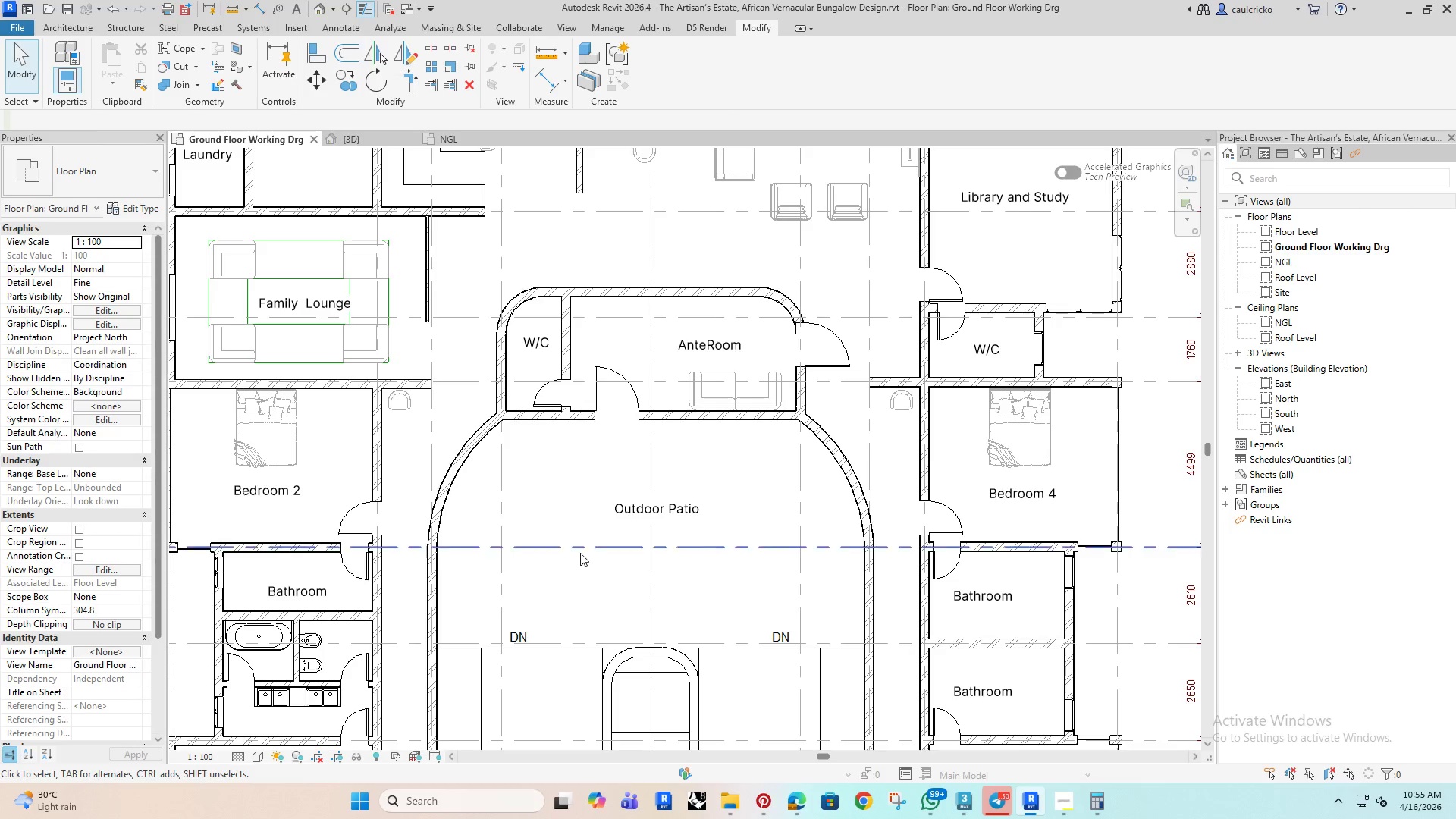 
left_click([613, 599])
 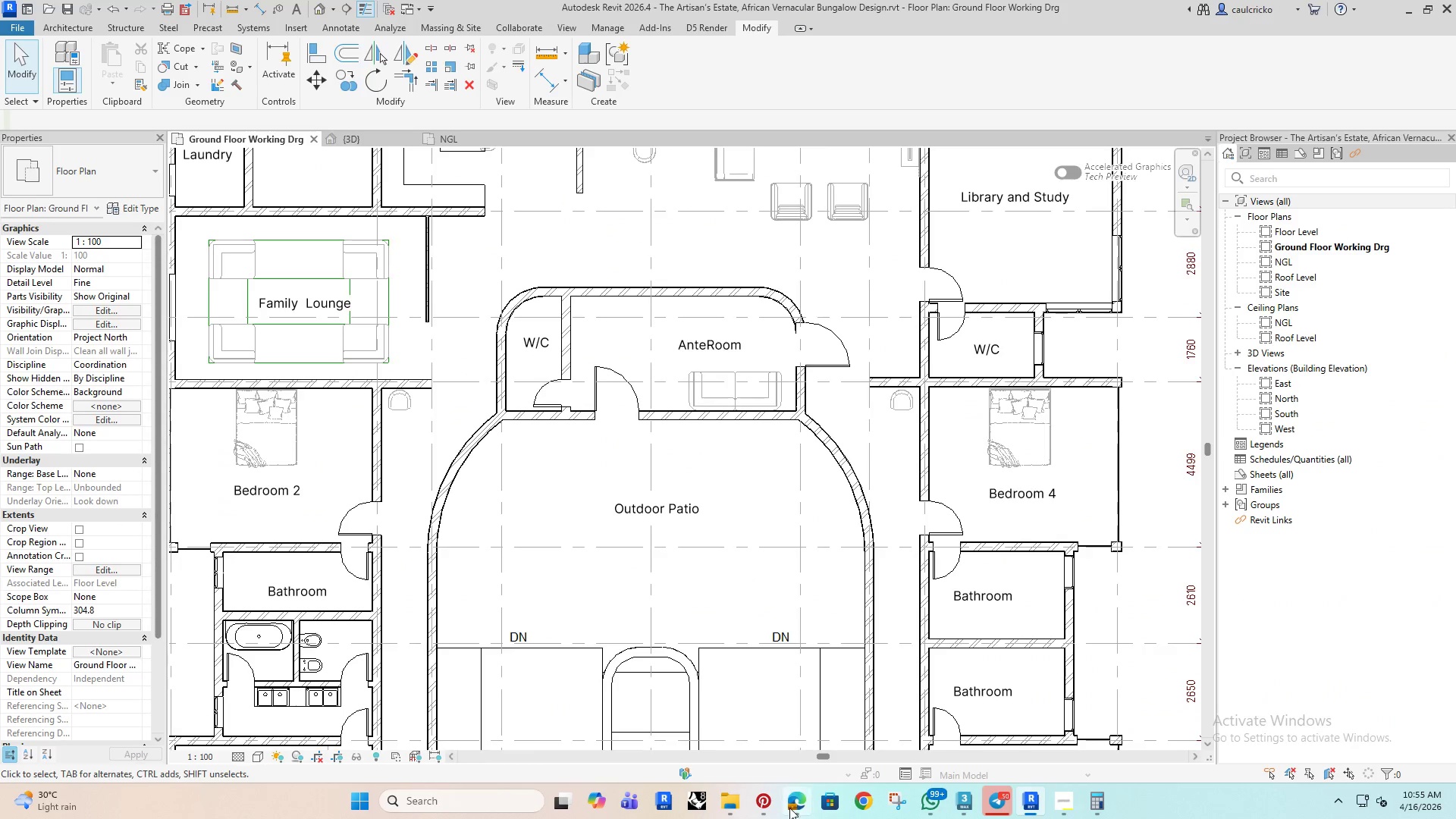 
left_click([795, 798])
 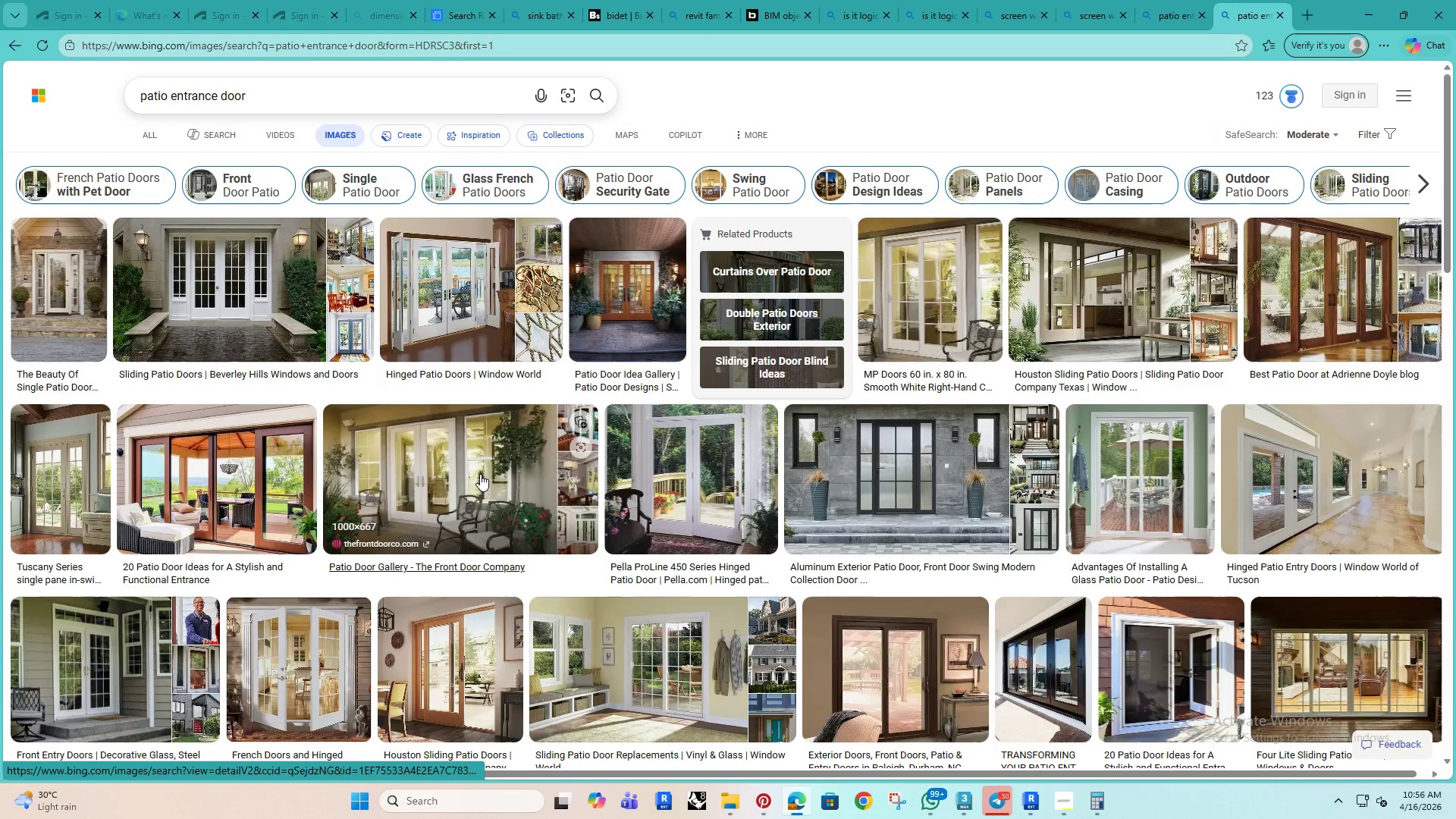 
scroll: coordinate [323, 529], scroll_direction: down, amount: 1.0
 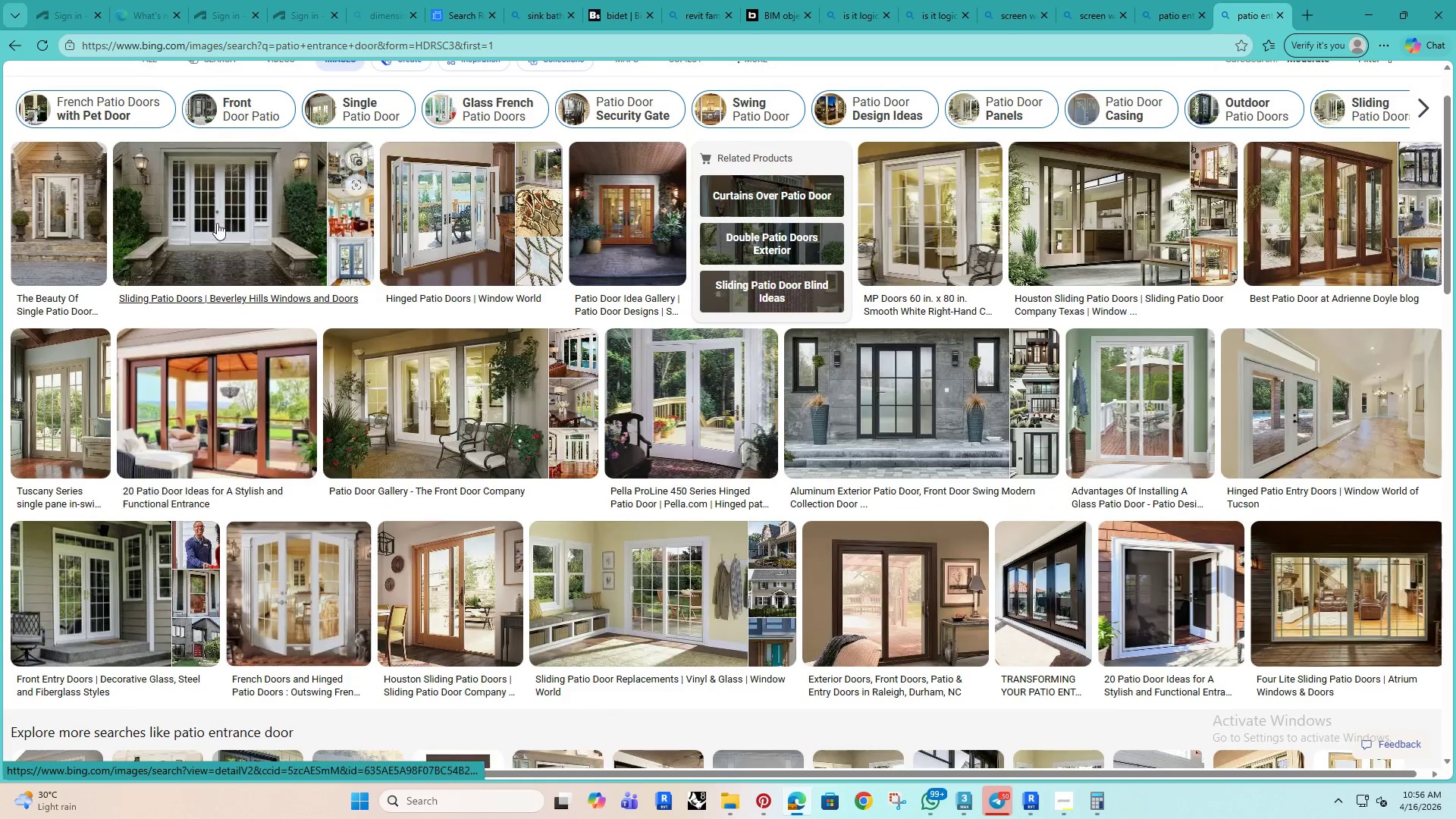 
scroll: coordinate [224, 252], scroll_direction: up, amount: 5.0
 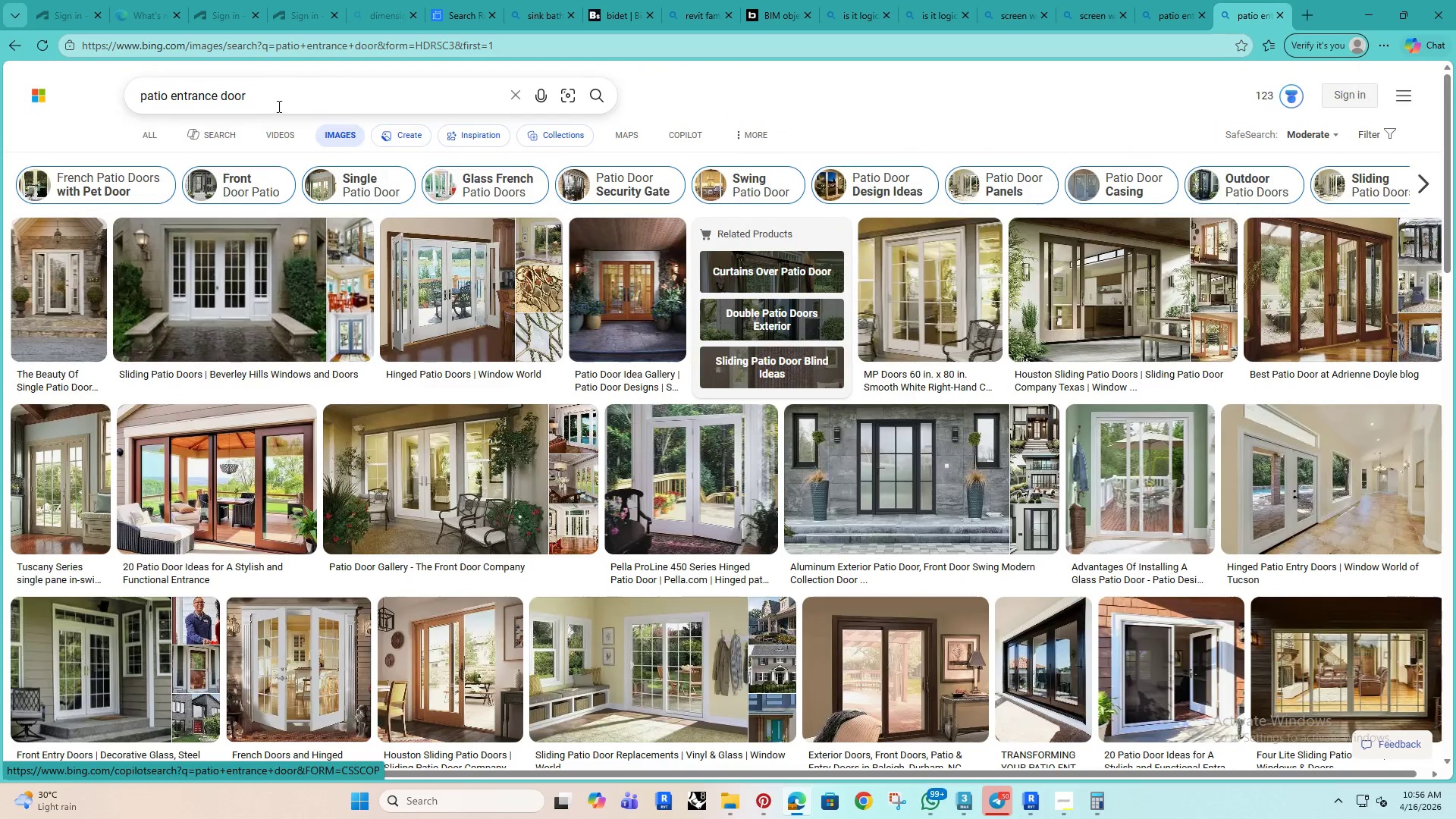 
left_click([284, 102])
 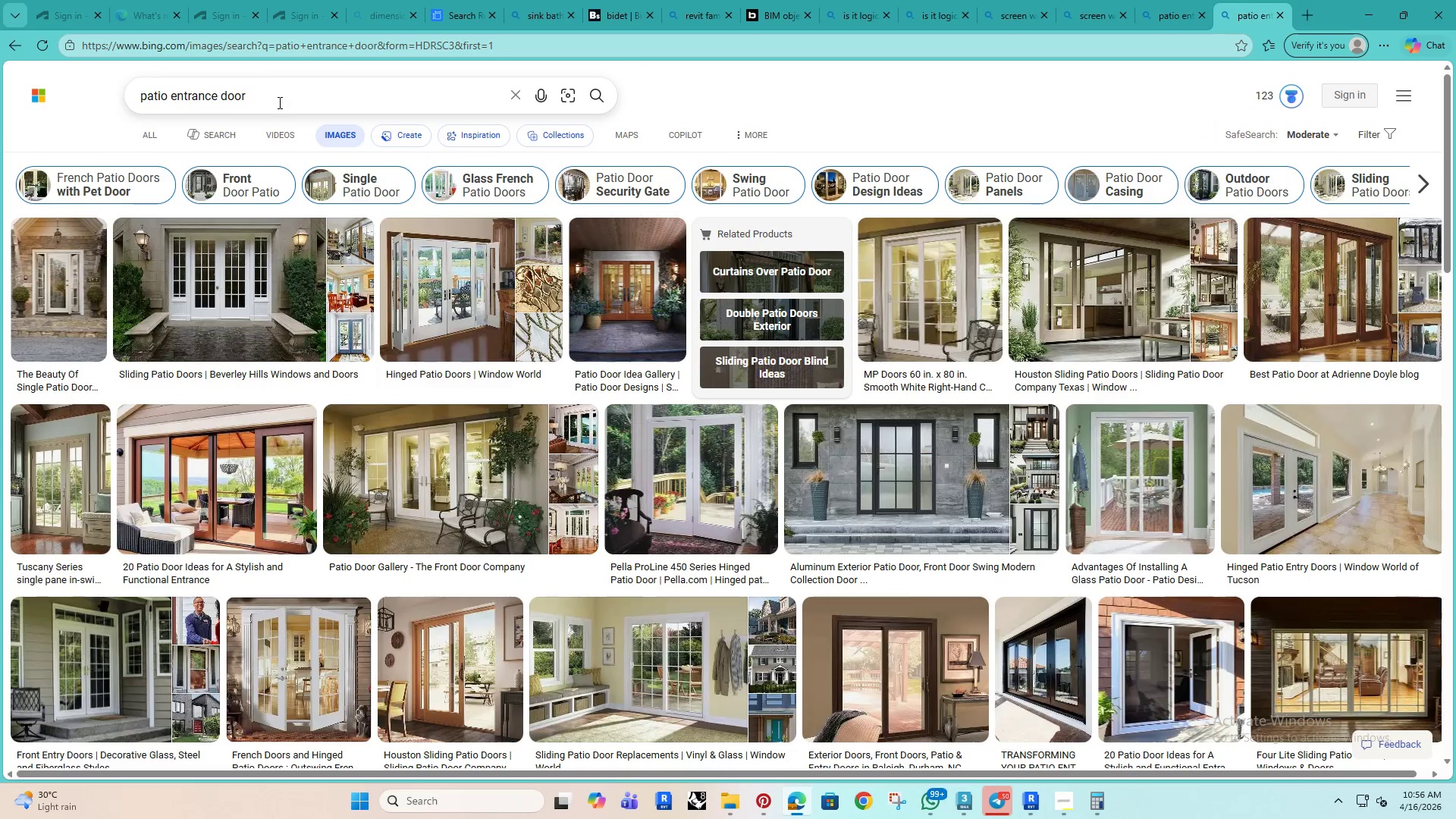 
left_click_drag(start_coordinate=[276, 100], to_coordinate=[171, 103])
 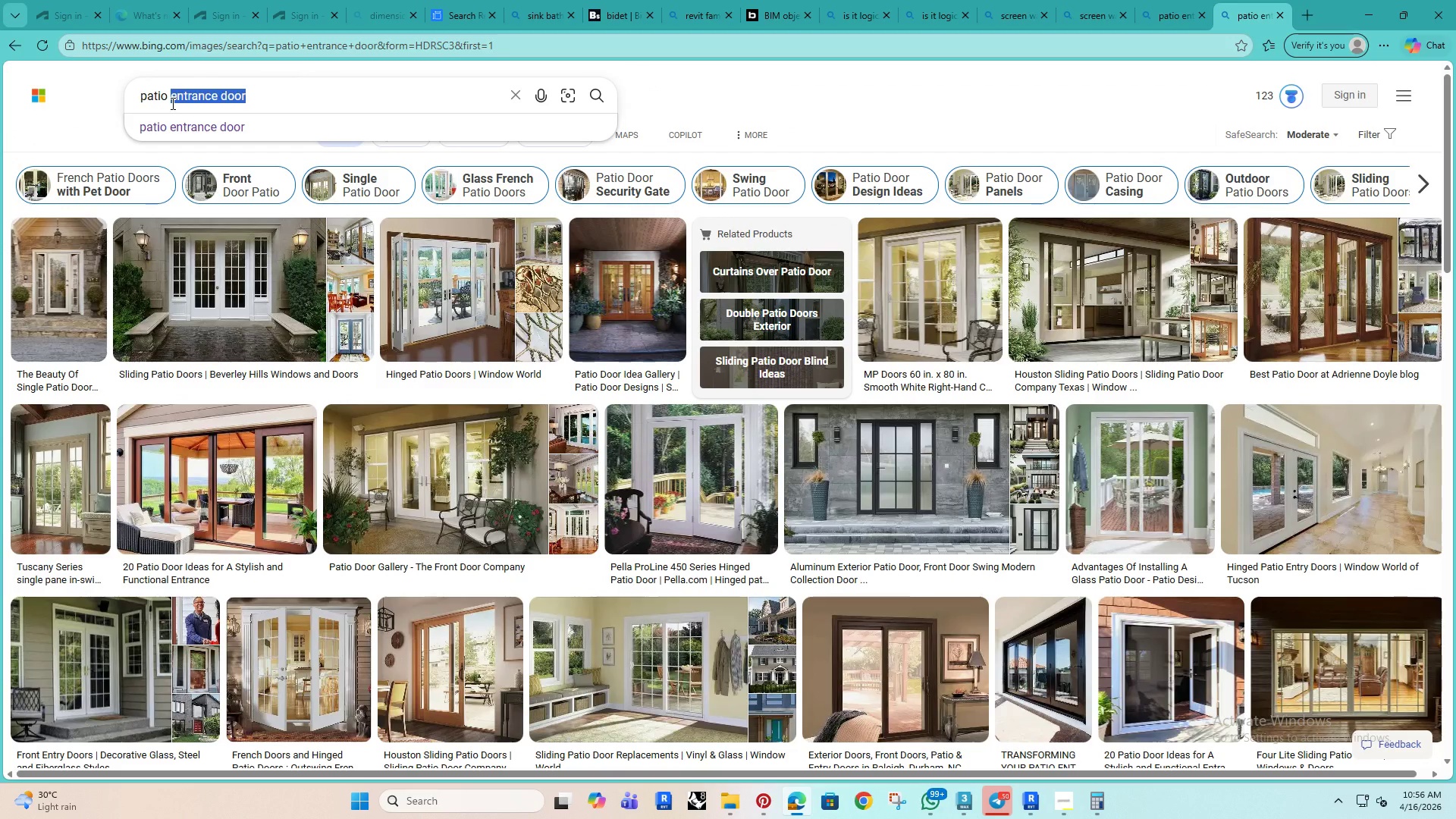 
type(desing)
key(Backspace)
key(Backspace)
type(gns)
 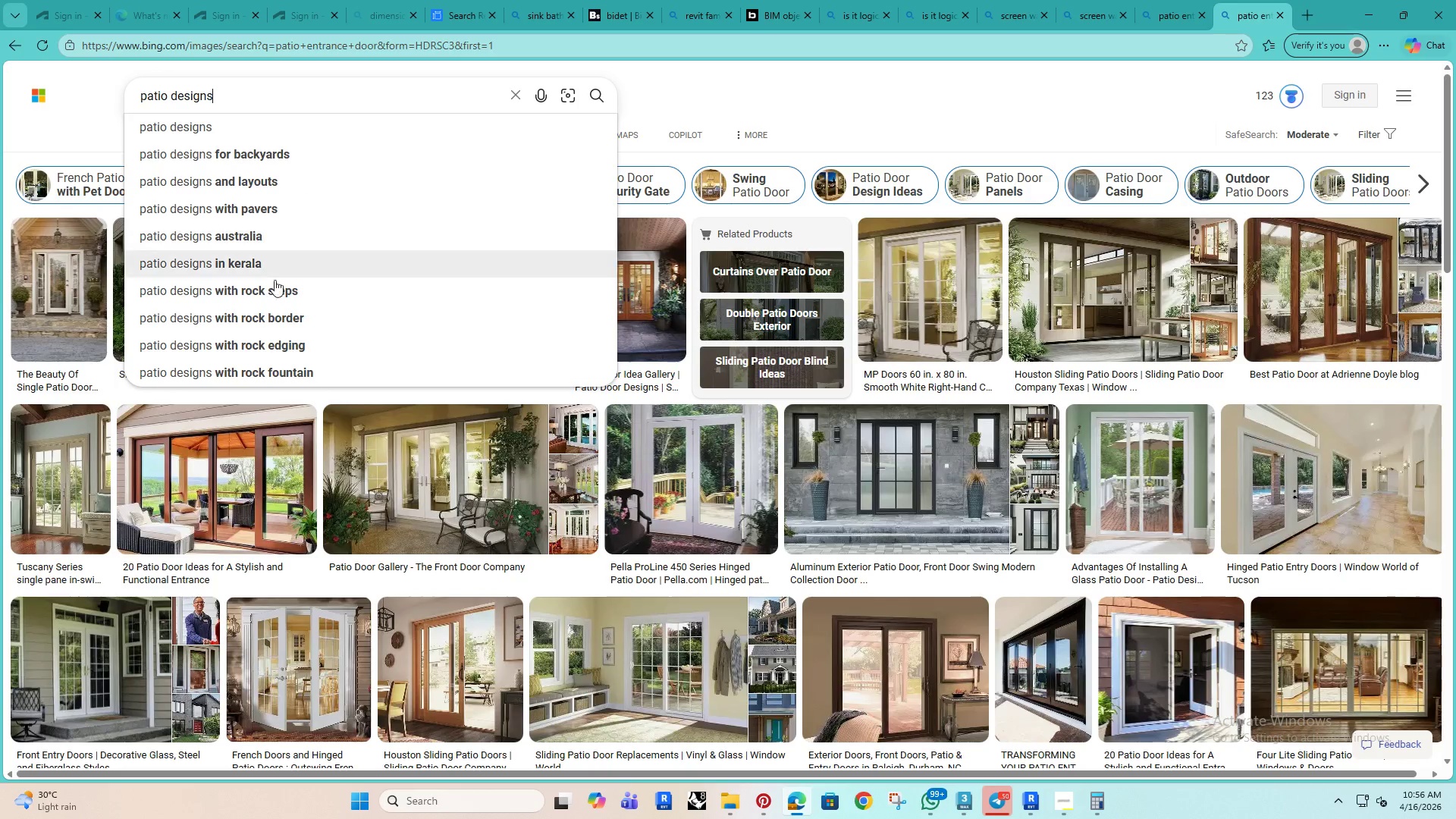 
wait(5.78)
 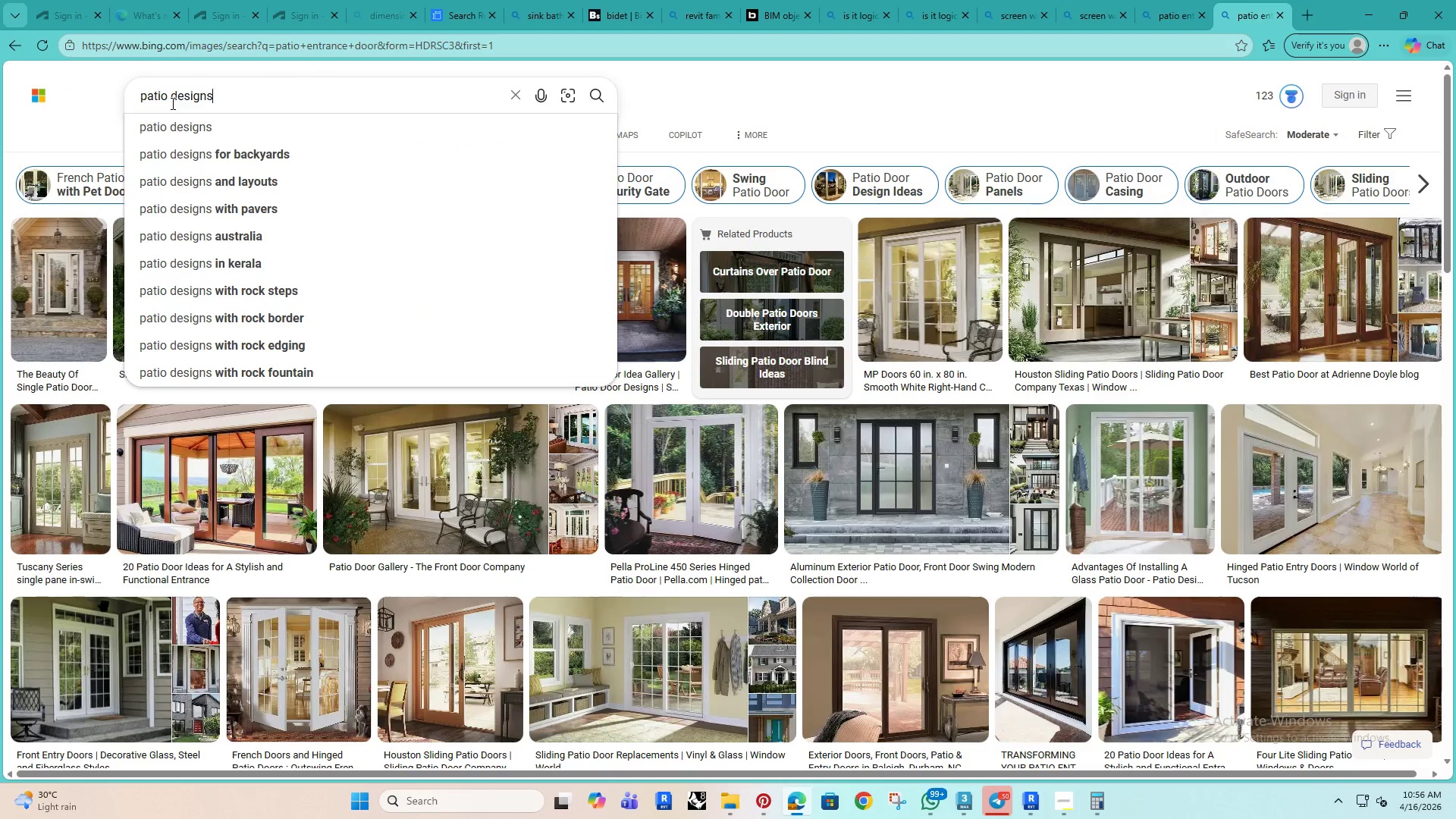 
left_click([765, 801])
 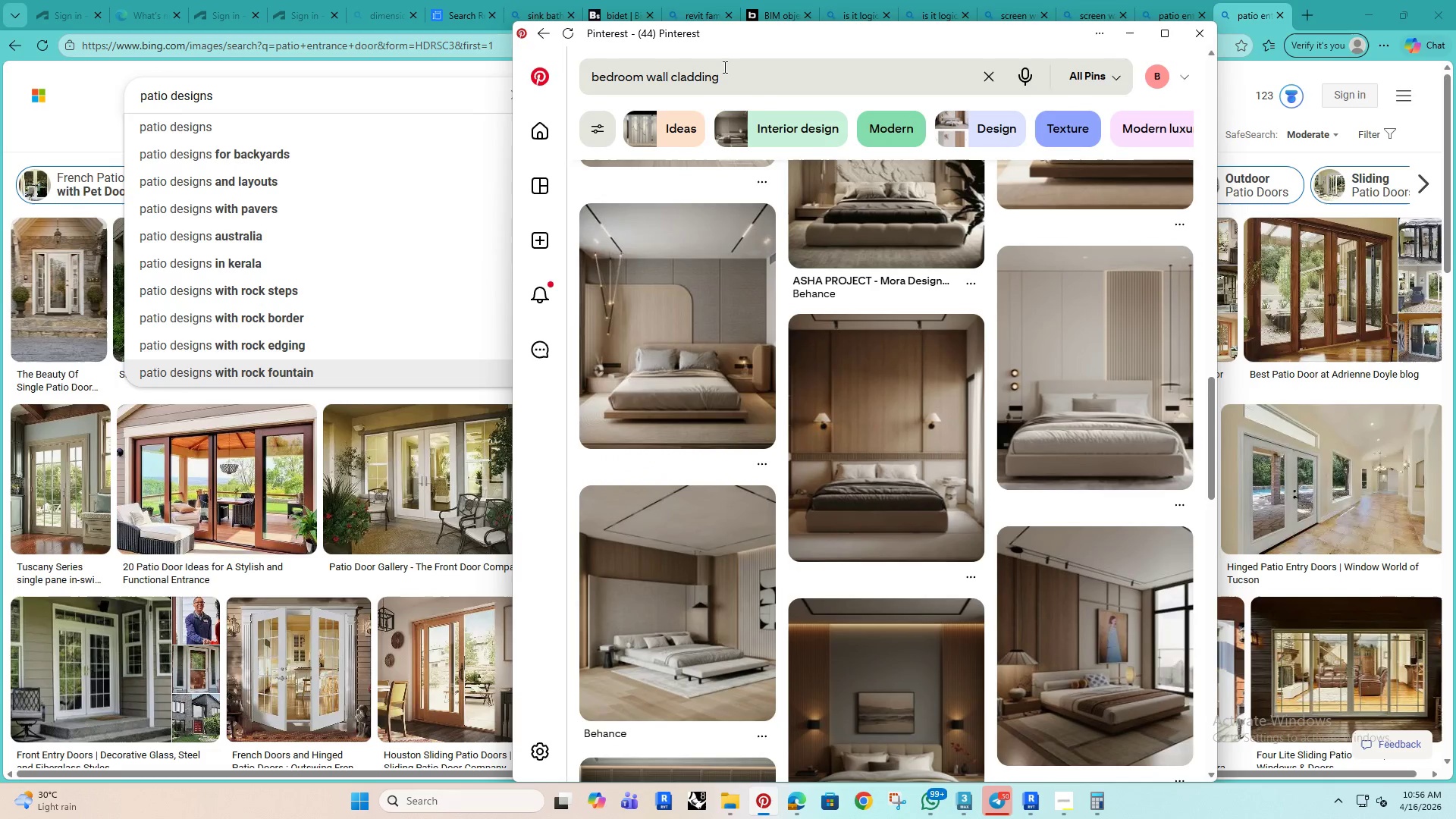 
left_click_drag(start_coordinate=[756, 71], to_coordinate=[538, 77])
 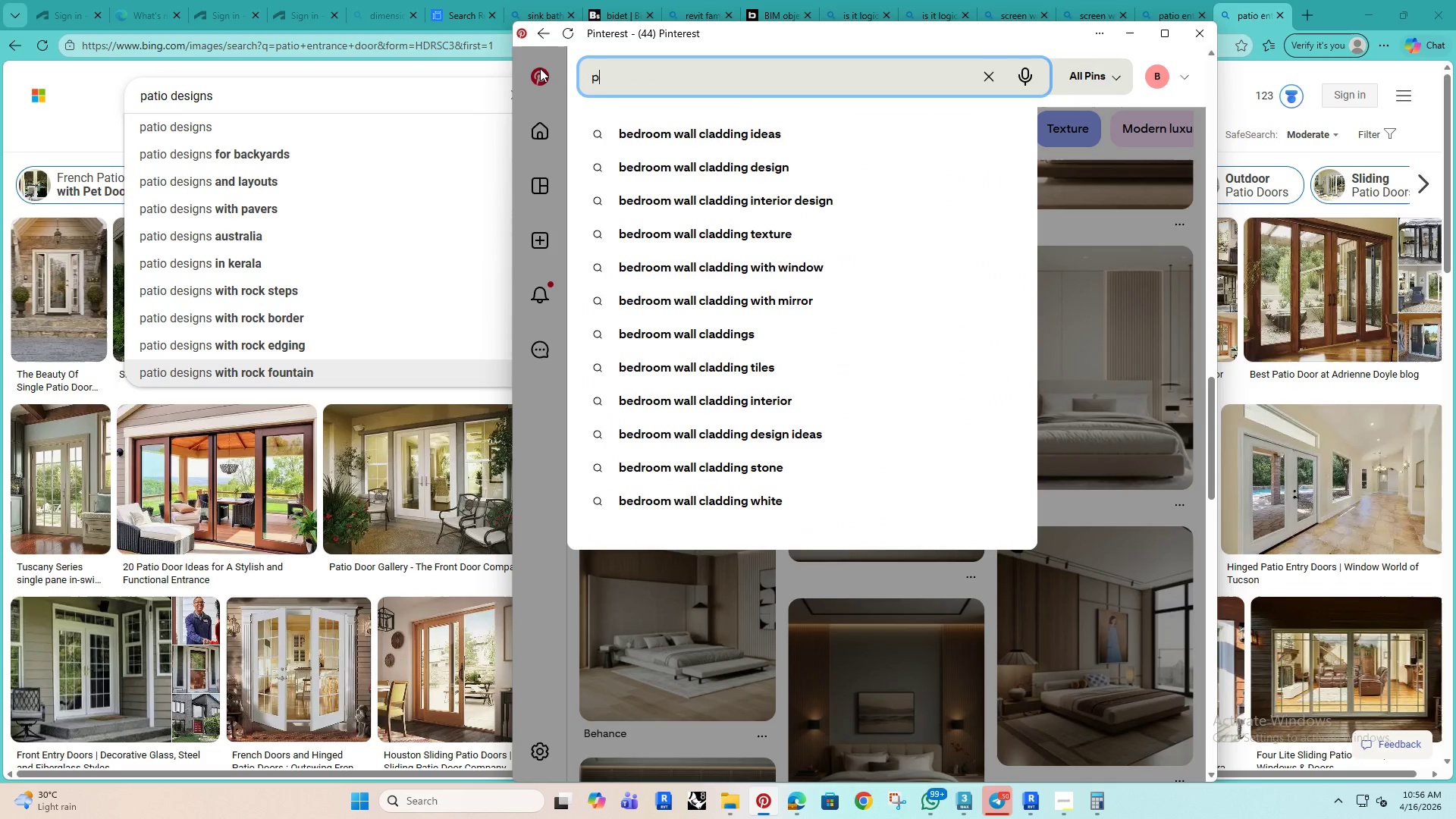 
type(patio entr)
key(Backspace)
key(Backspace)
key(Backspace)
key(Backspace)
type(design la you)
key(Backspace)
key(Backspace)
key(Backspace)
key(Backspace)
type(youts)
 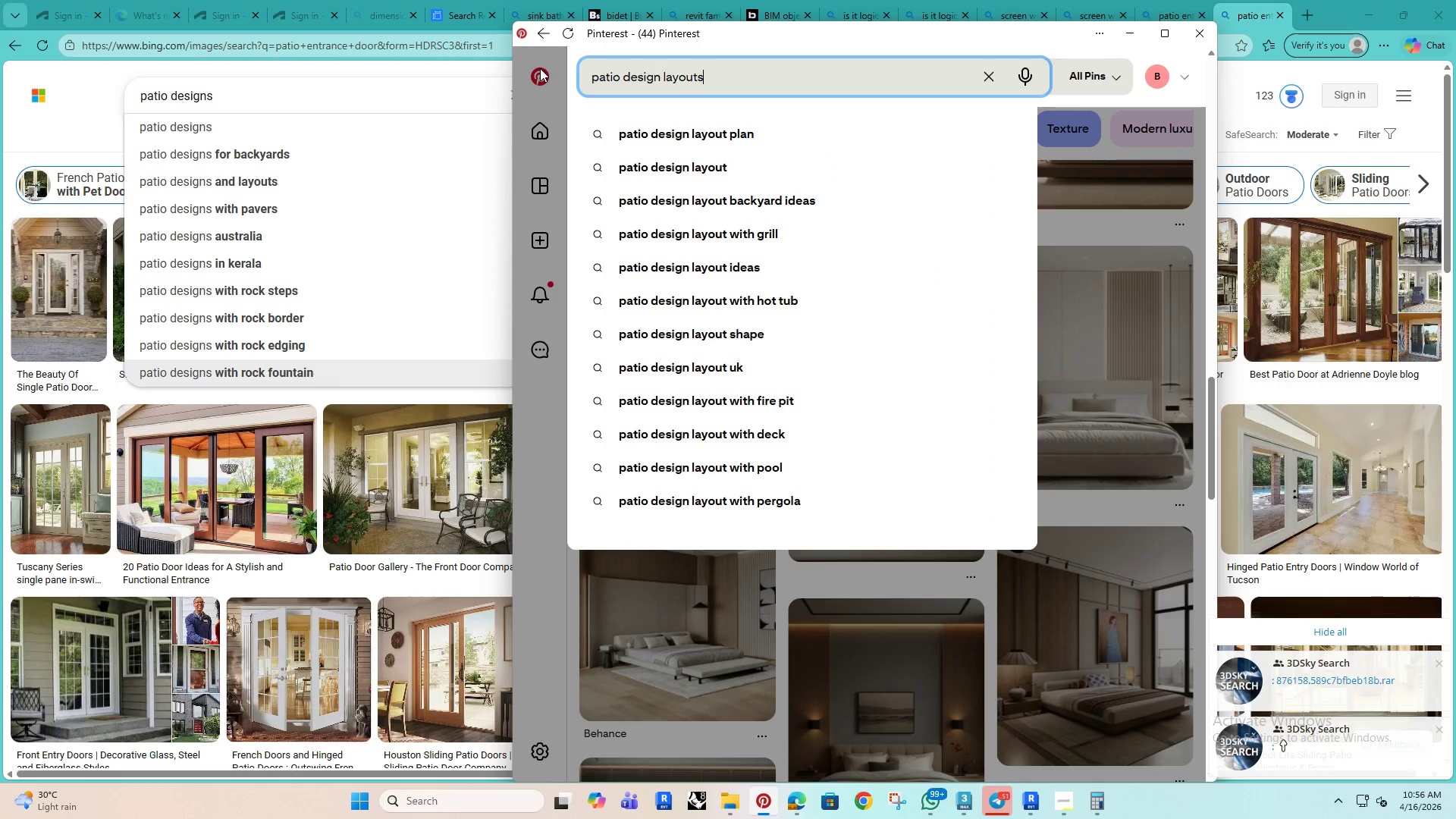 
key(Enter)
 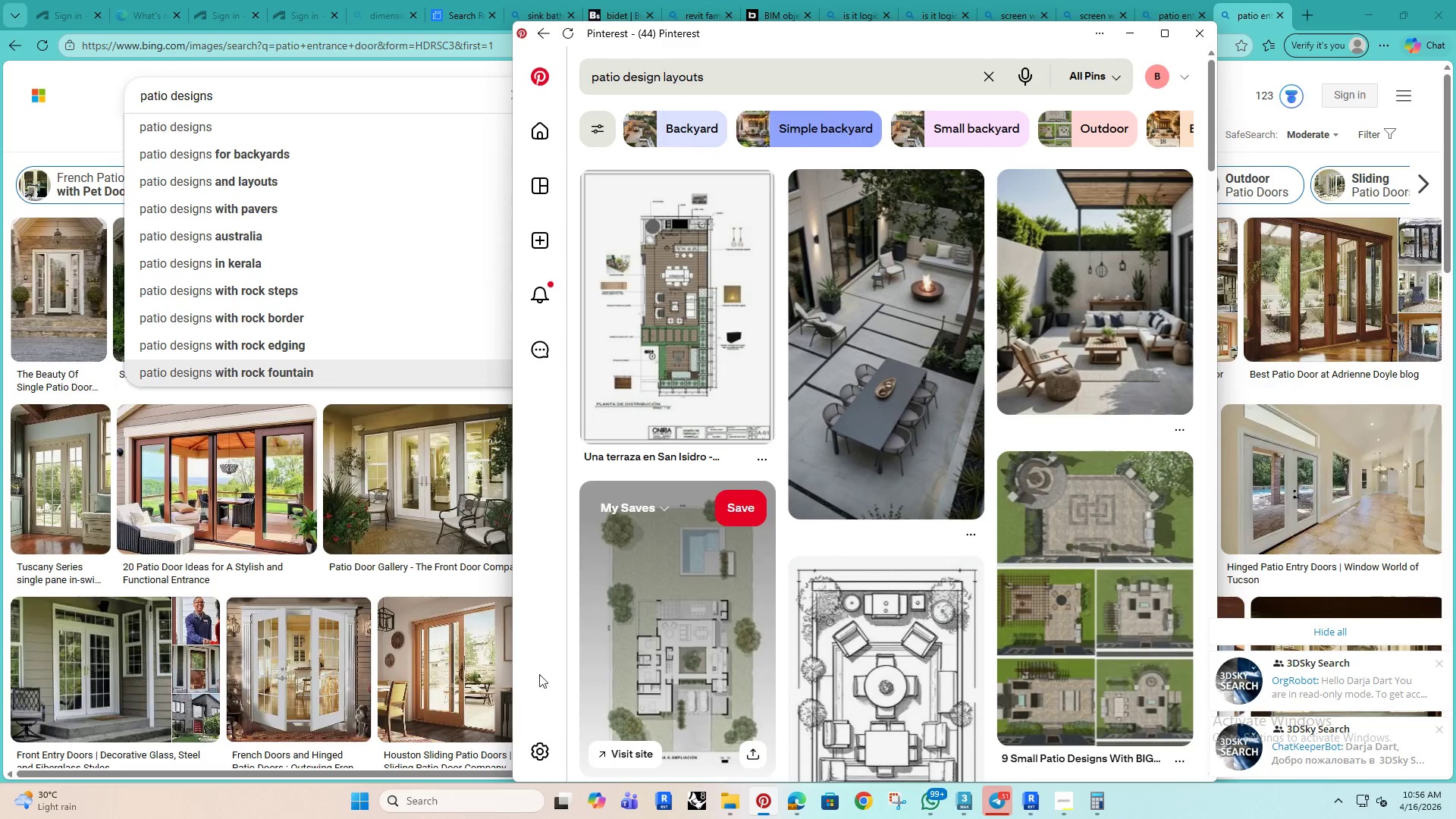 
left_click([682, 297])
 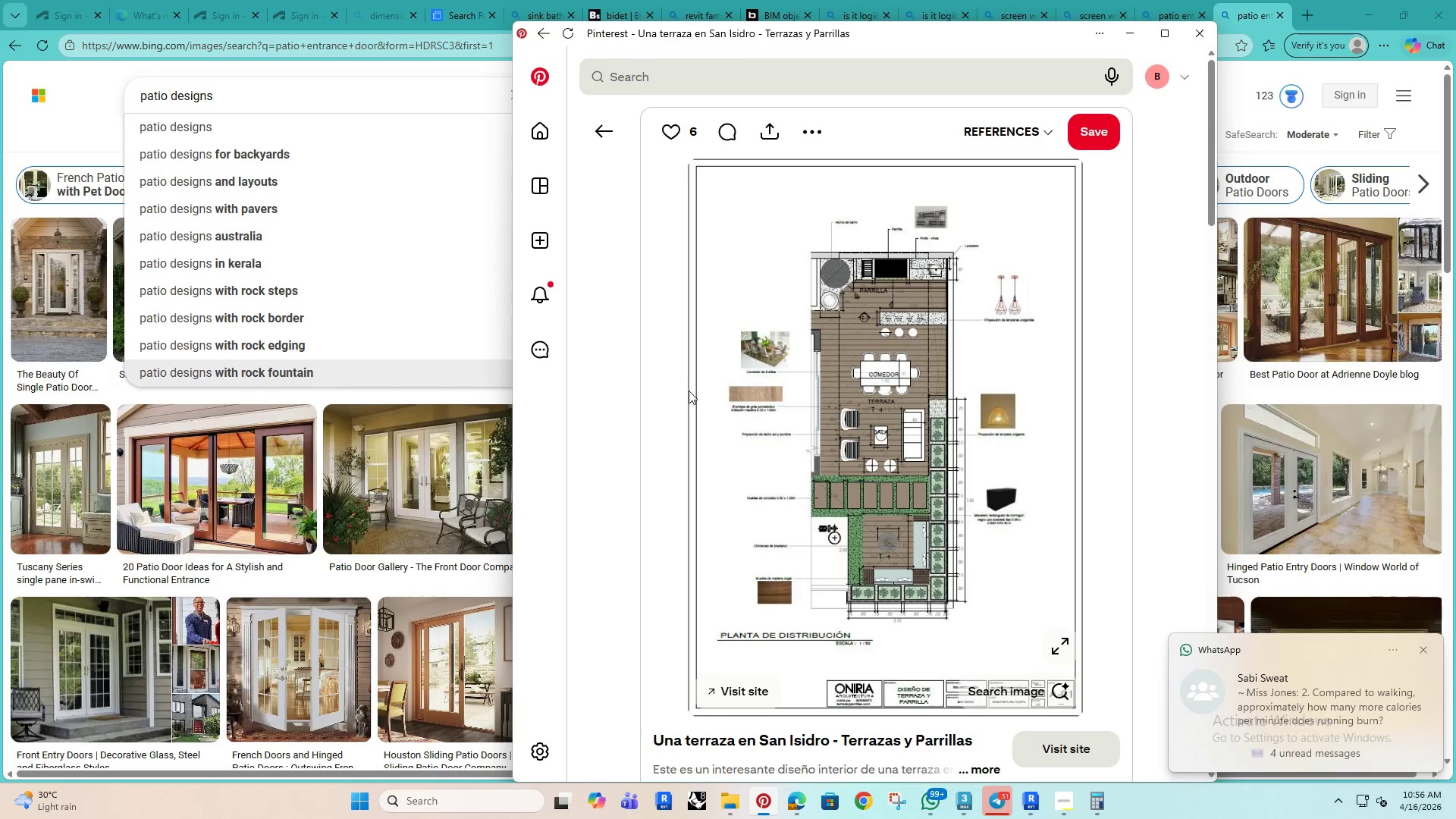 
wait(6.8)
 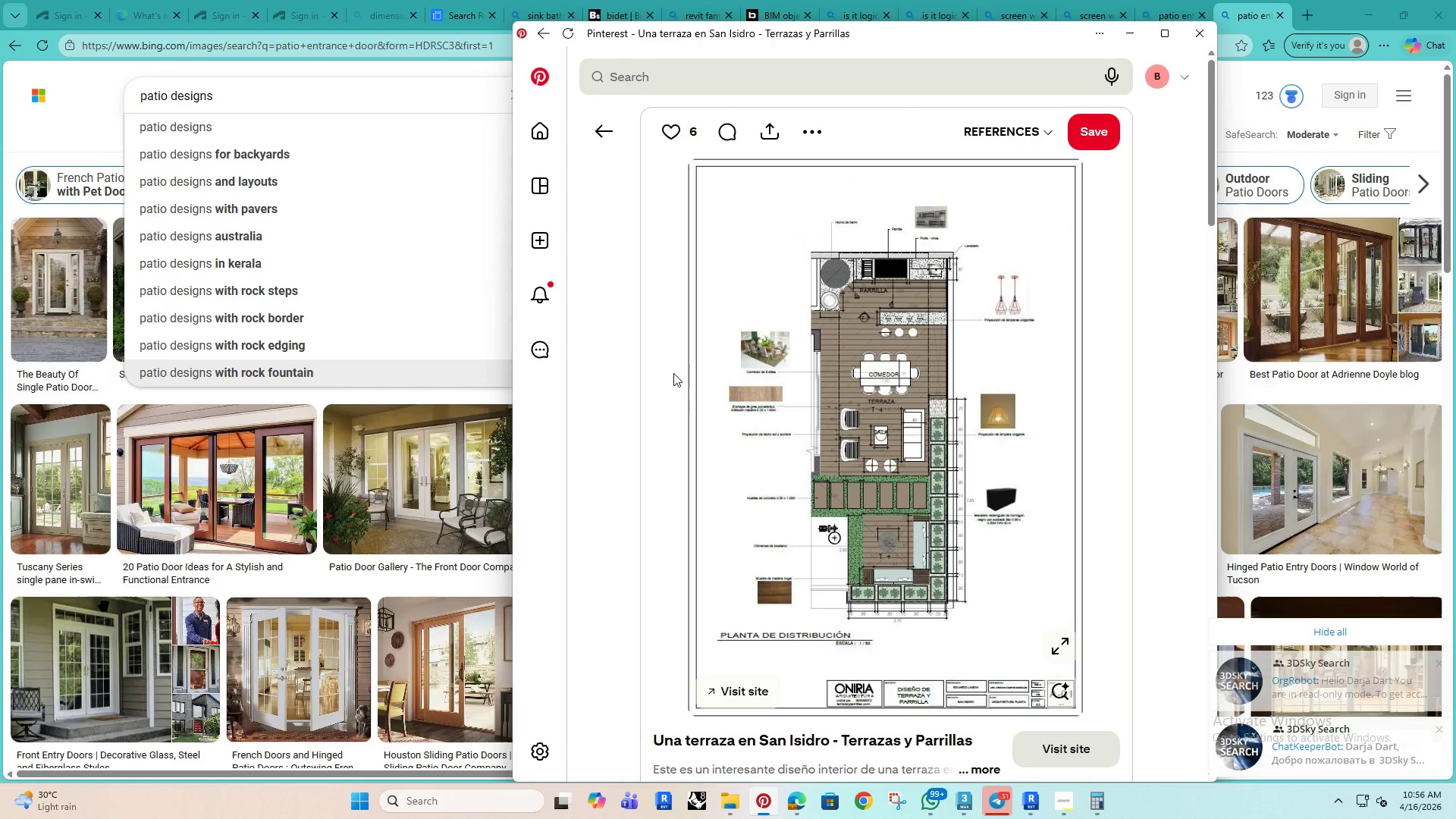 
scroll: coordinate [829, 425], scroll_direction: down, amount: 8.0
 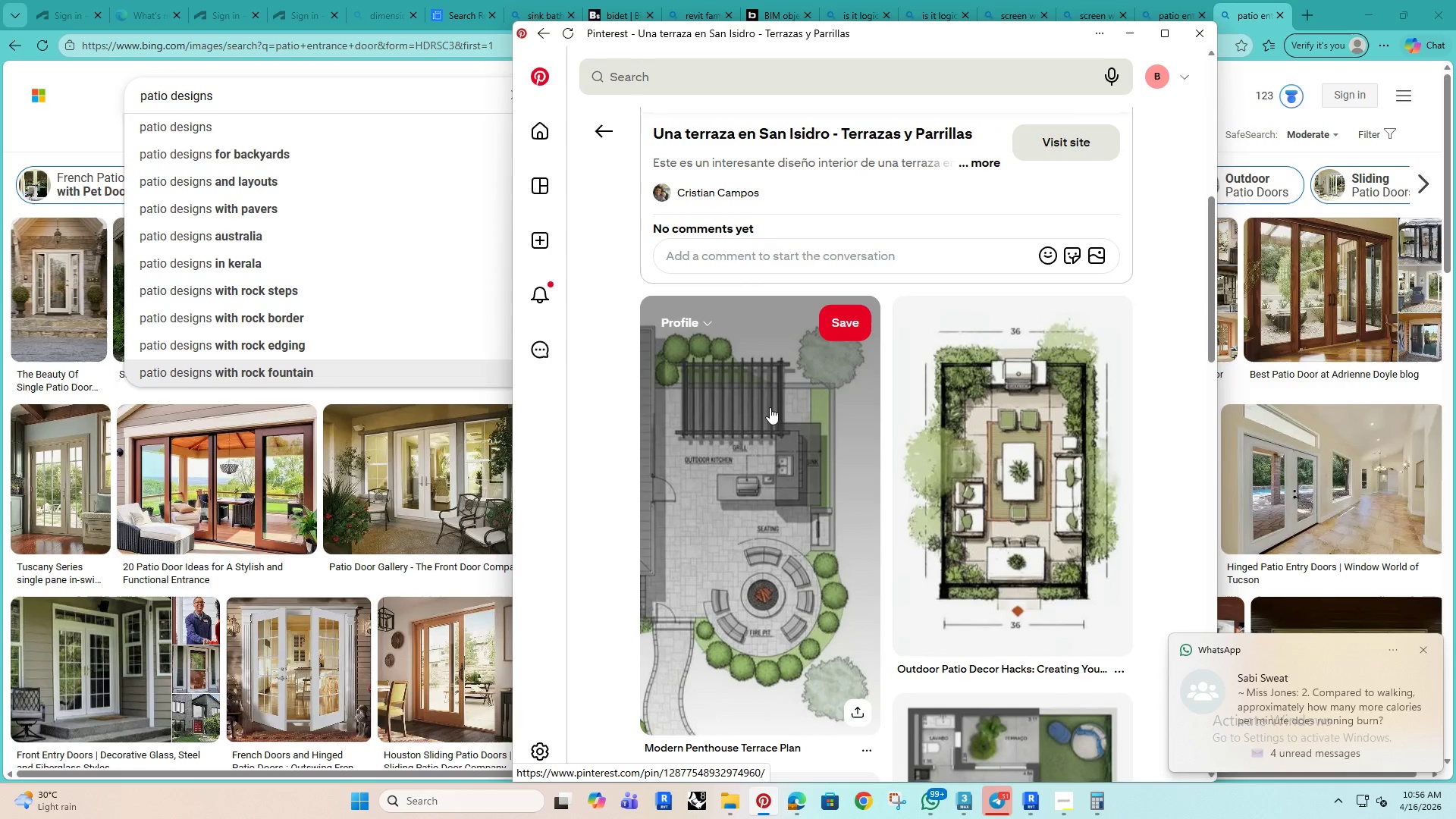 
left_click([736, 657])
 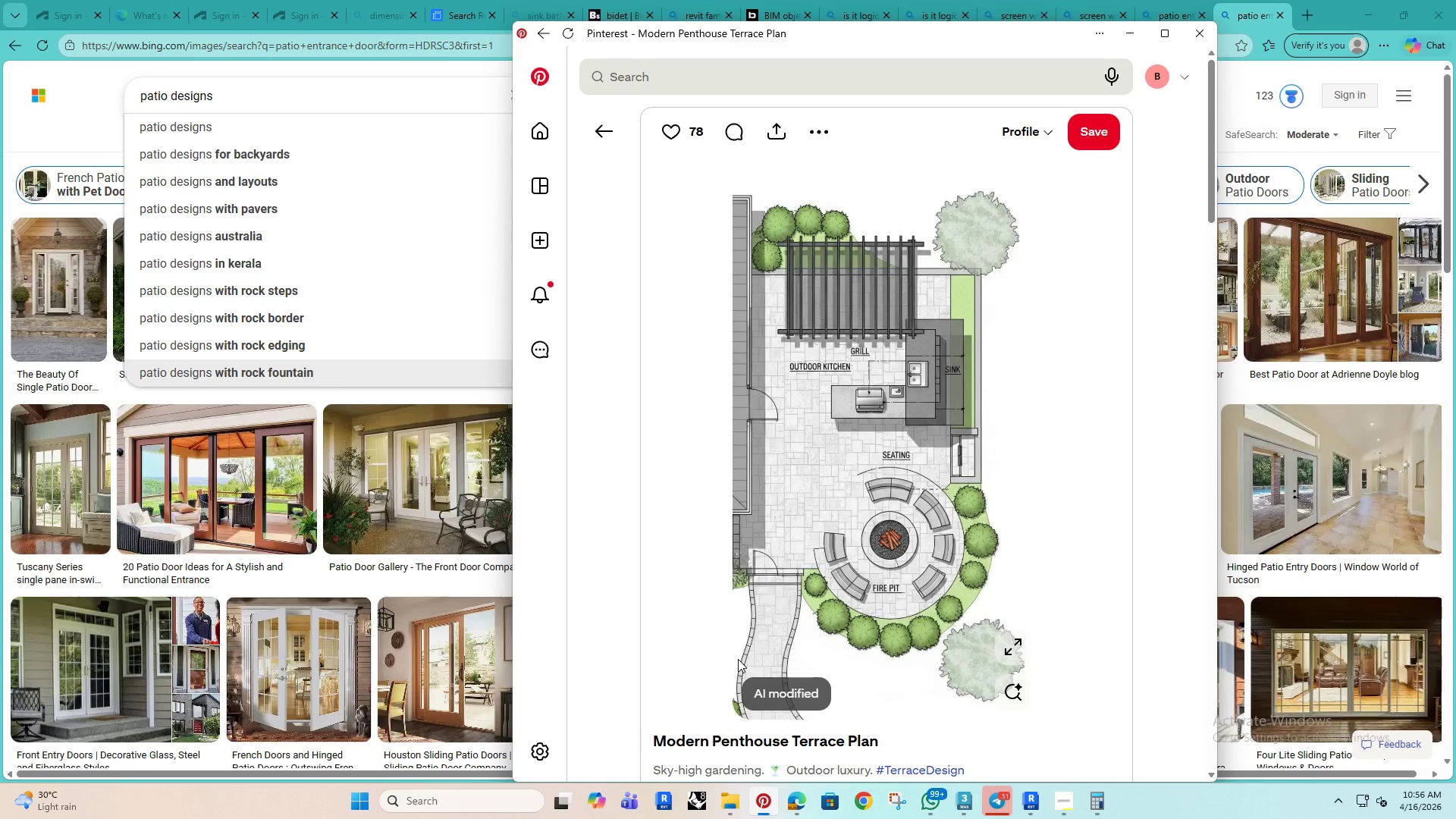 
wait(6.78)
 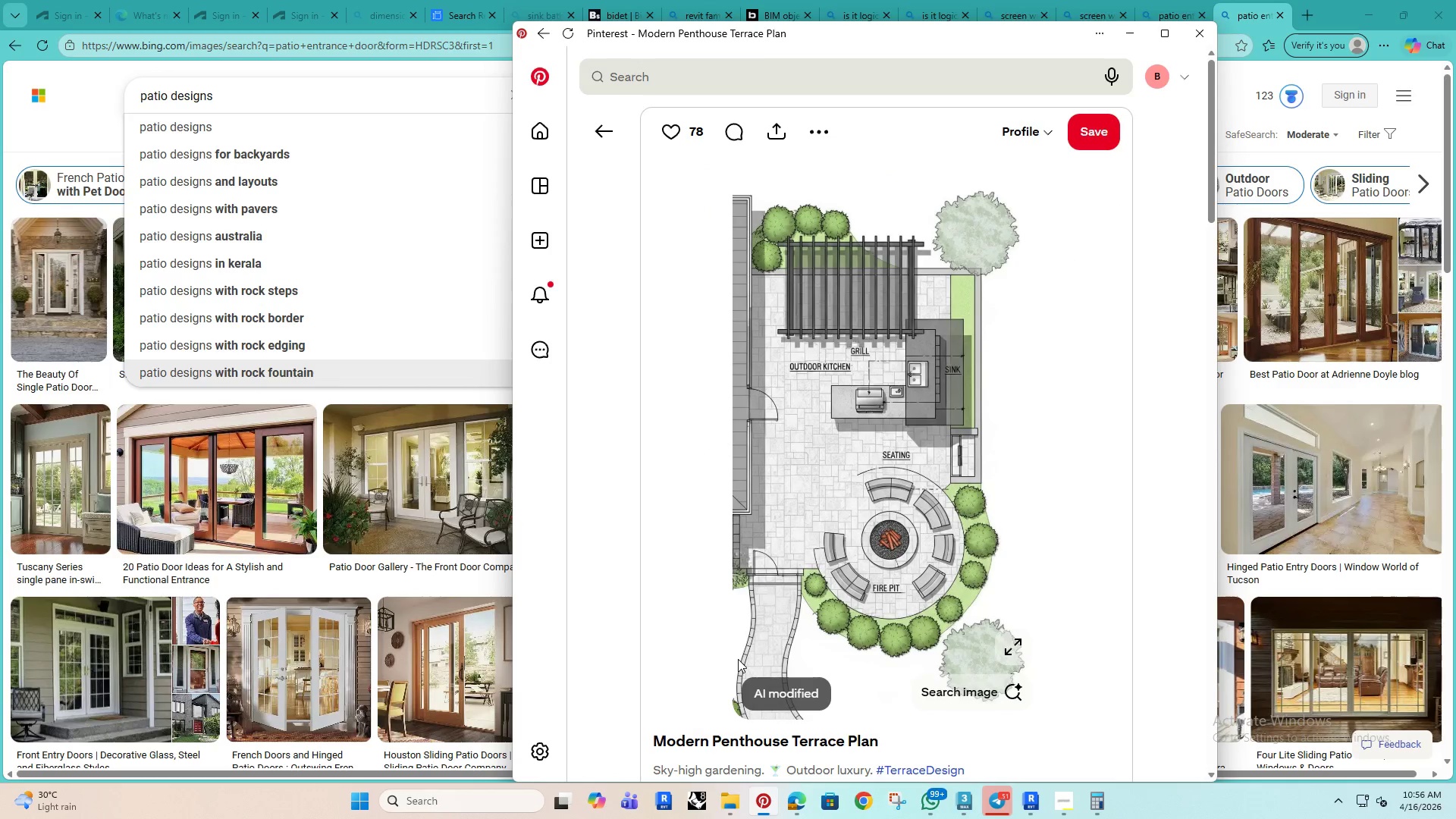 
scroll: coordinate [783, 586], scroll_direction: down, amount: 5.0
 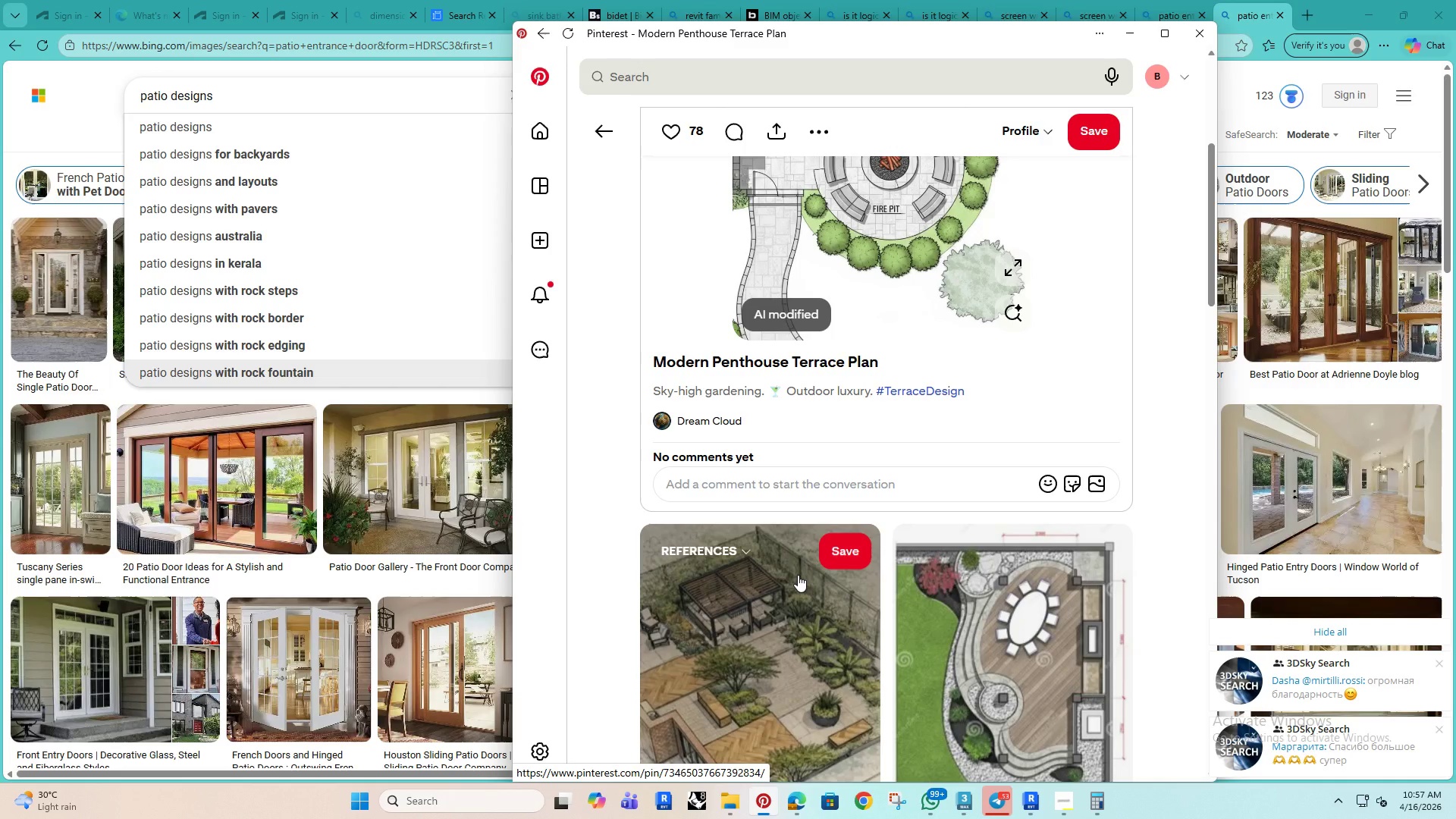 
wait(22.42)
 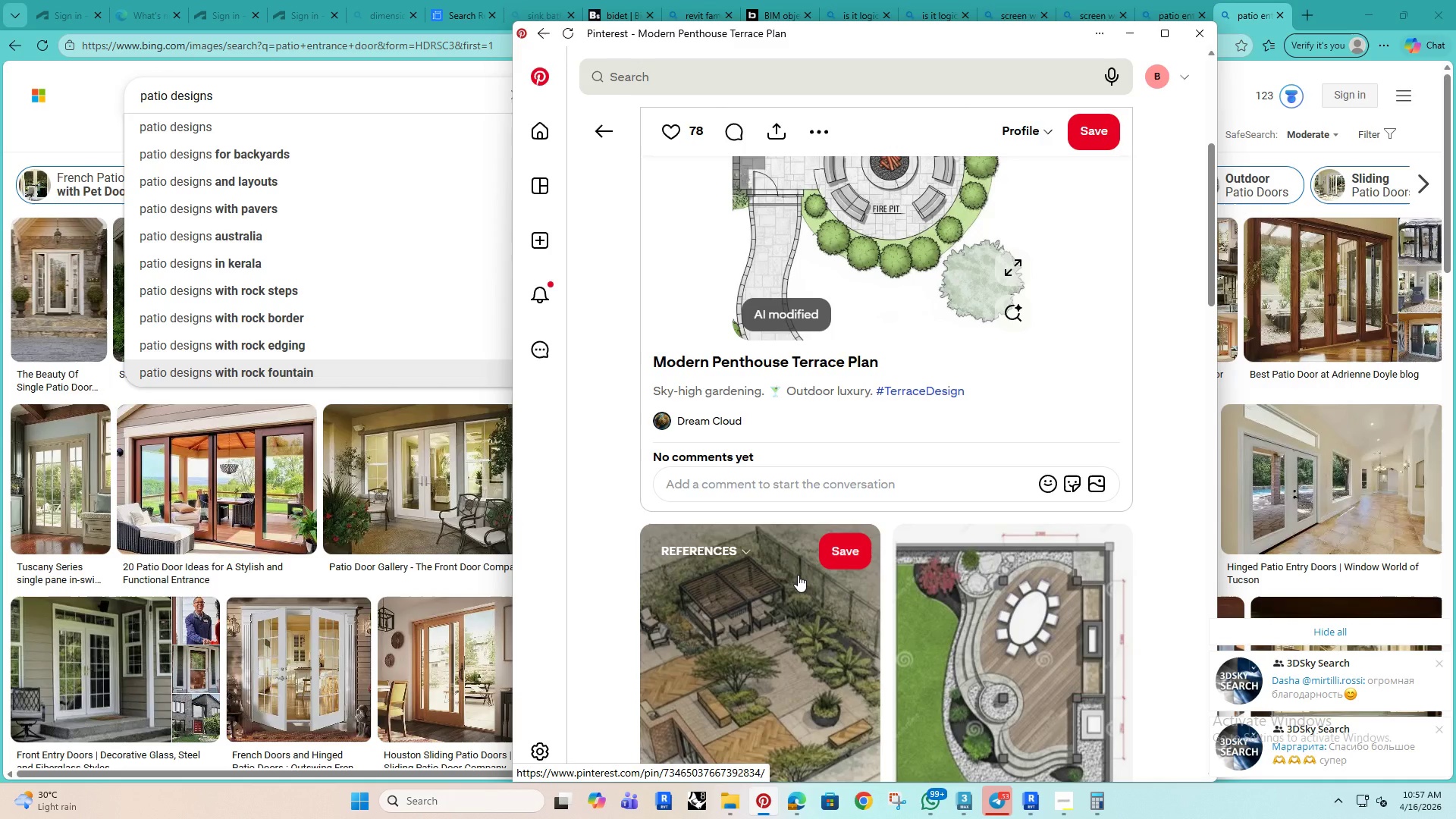 
left_click([1360, 15])
 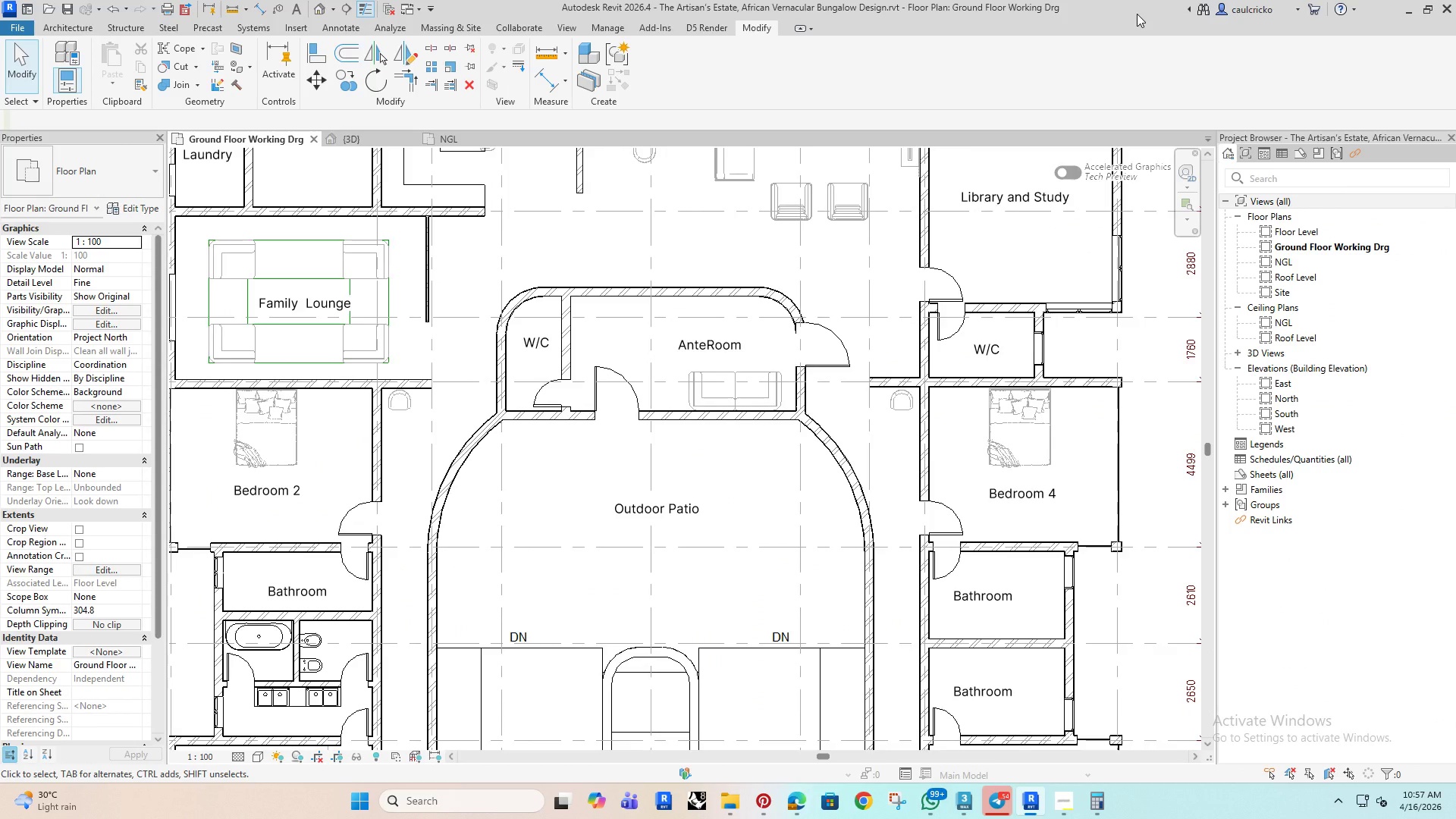 
wait(7.73)
 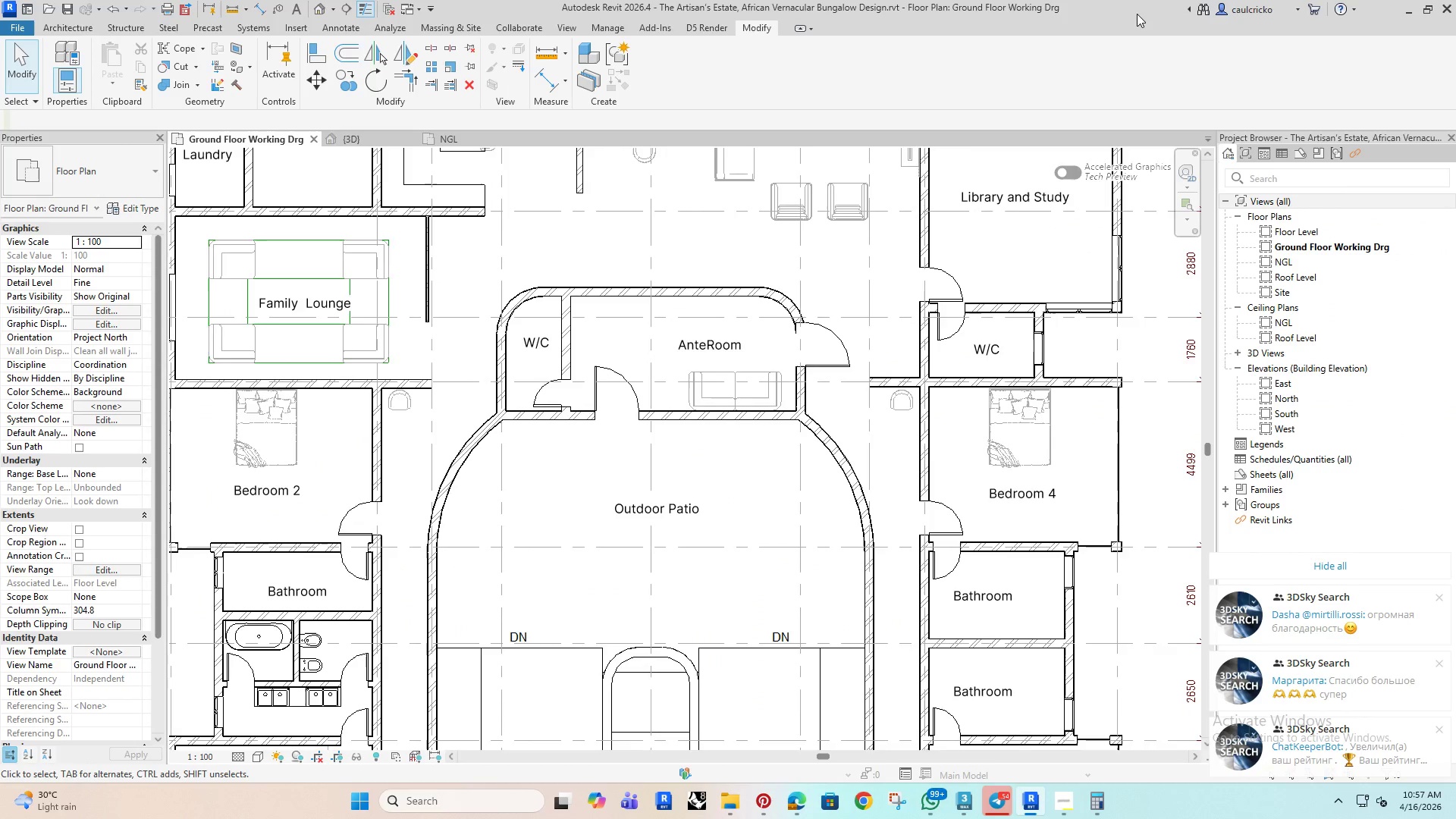 
scroll: coordinate [721, 501], scroll_direction: down, amount: 5.0
 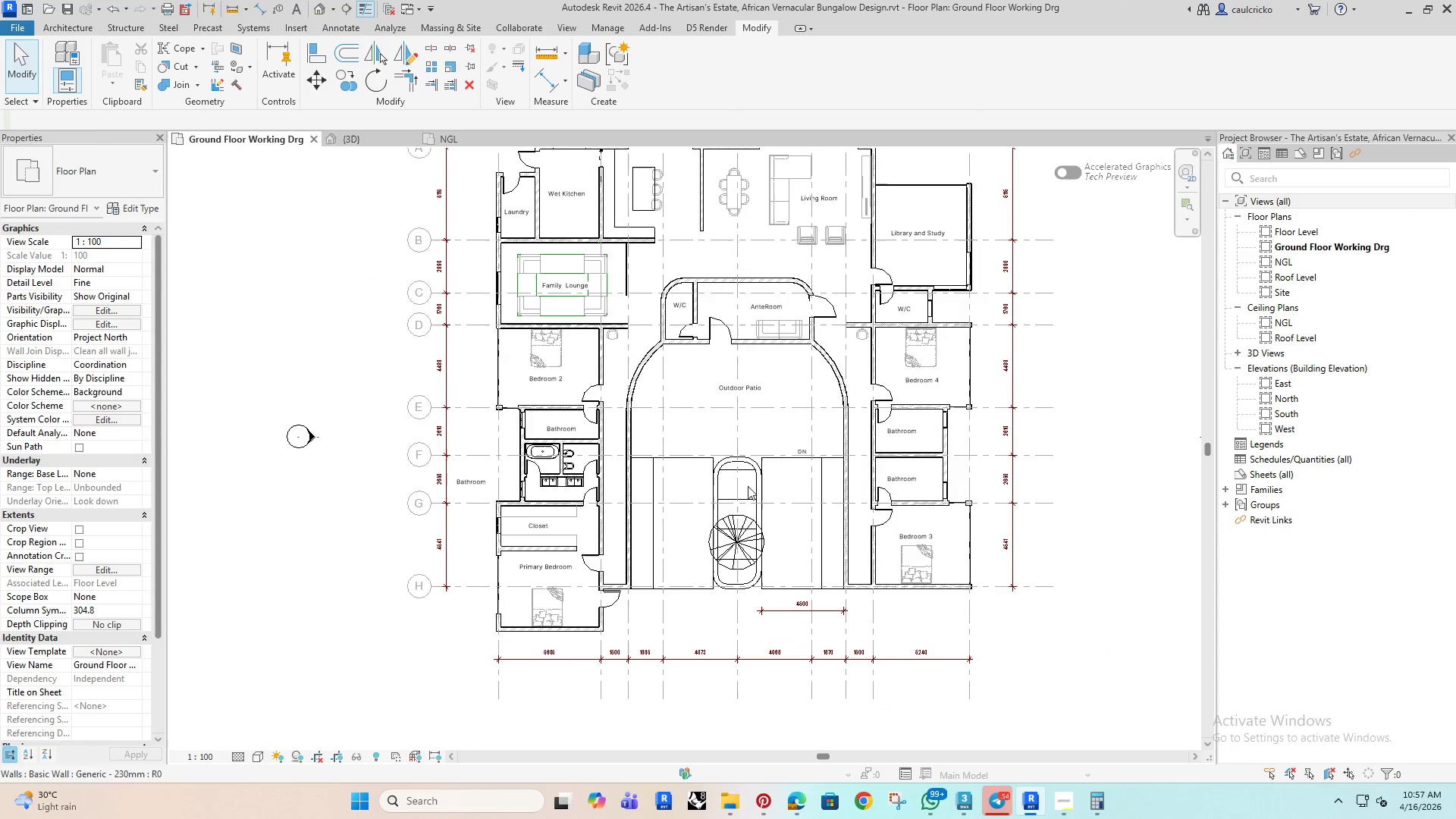 
scroll: coordinate [728, 488], scroll_direction: up, amount: 4.0
 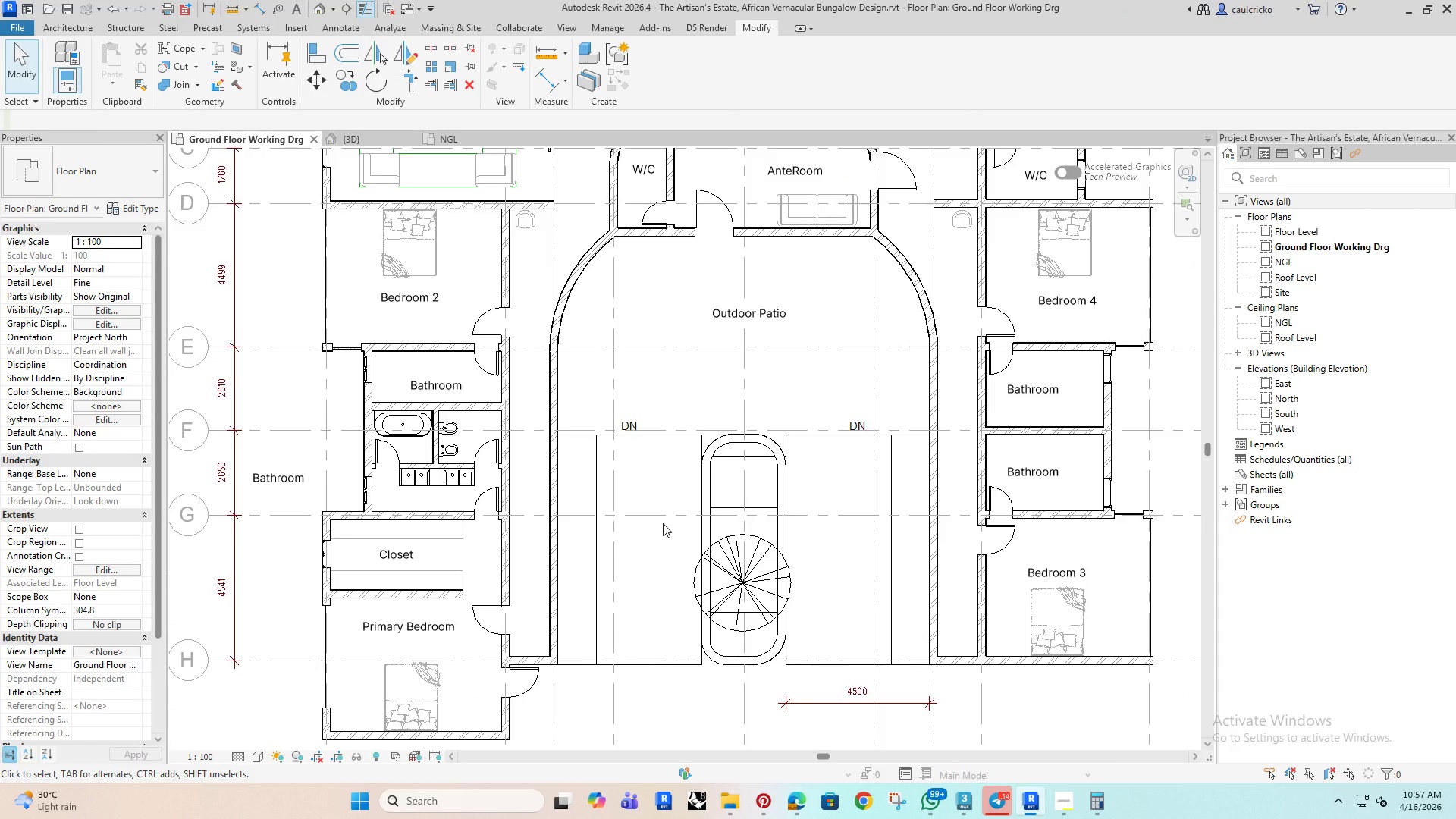 
wait(6.61)
 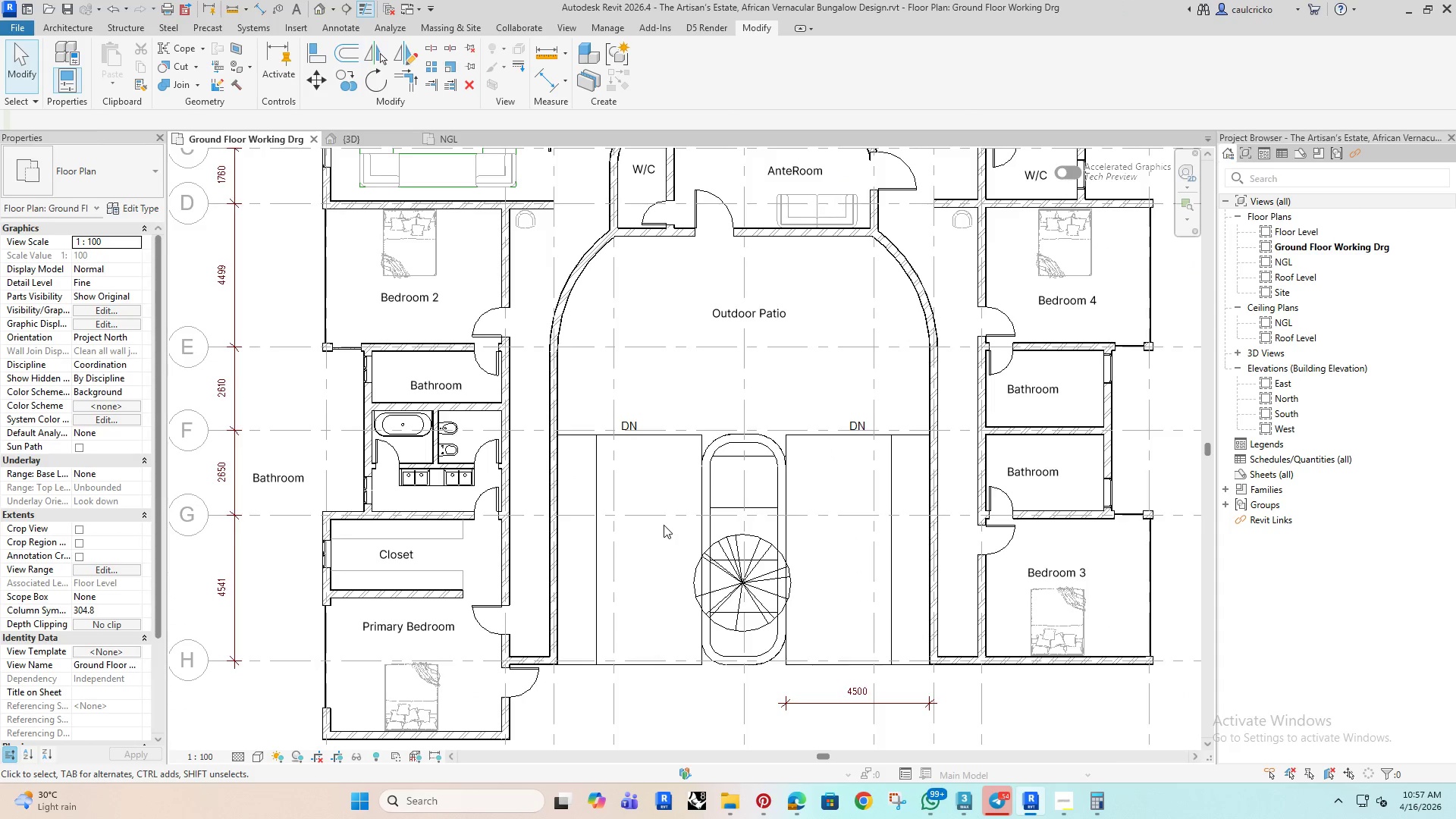 
left_click([599, 494])
 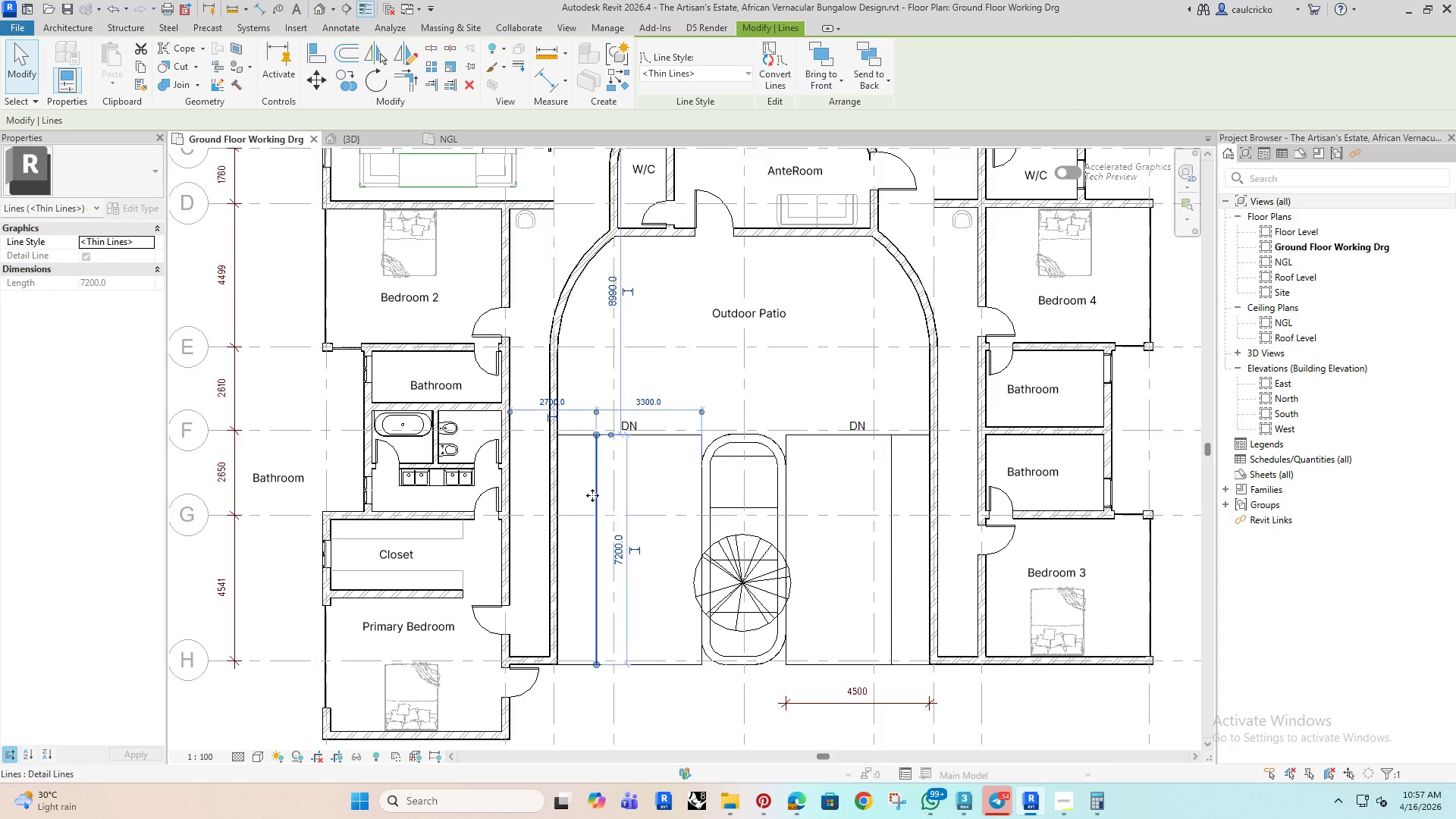 
left_click_drag(start_coordinate=[592, 495], to_coordinate=[671, 498])
 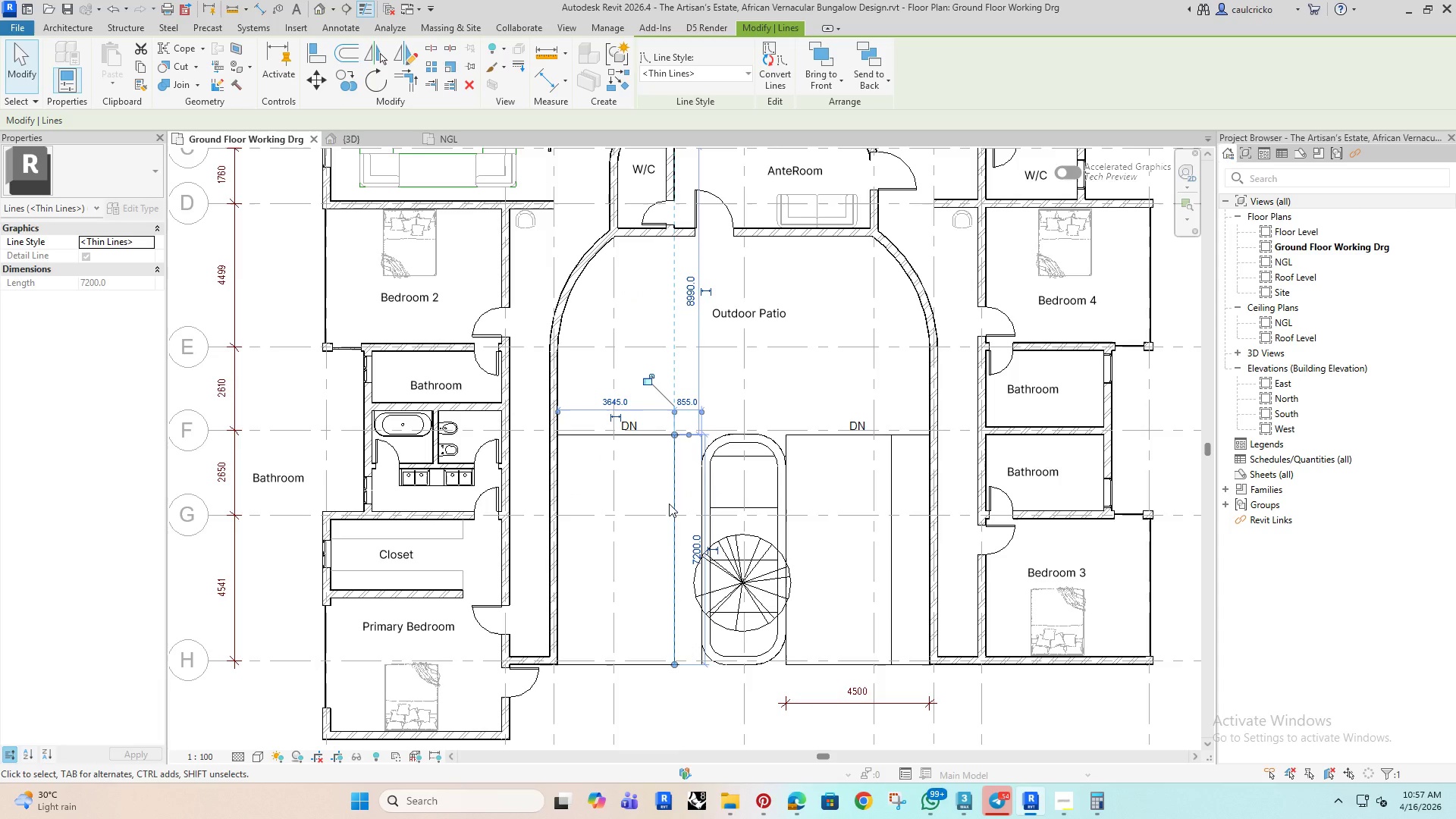 
wait(9.89)
 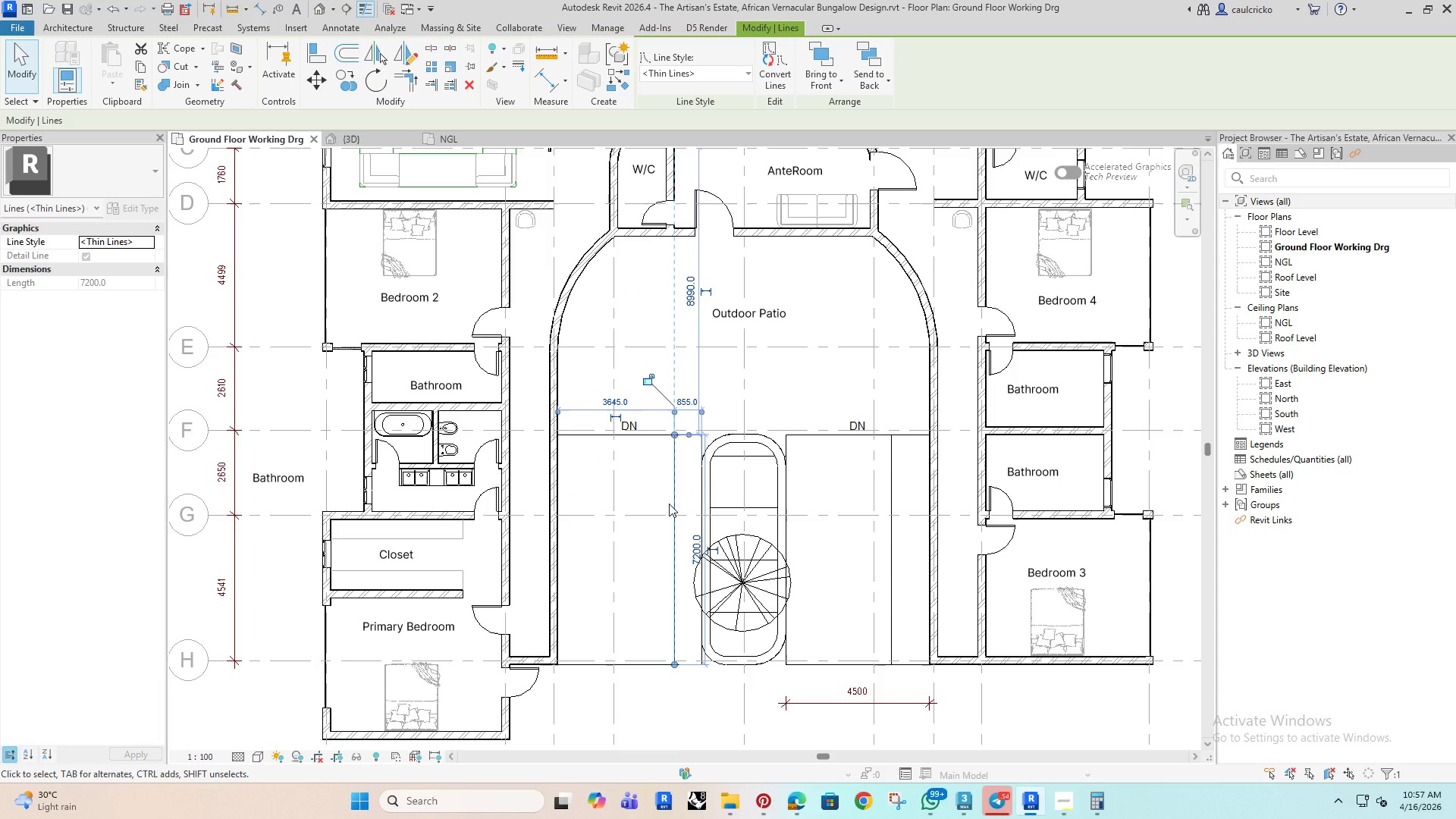 
scroll: coordinate [664, 513], scroll_direction: up, amount: 3.0
 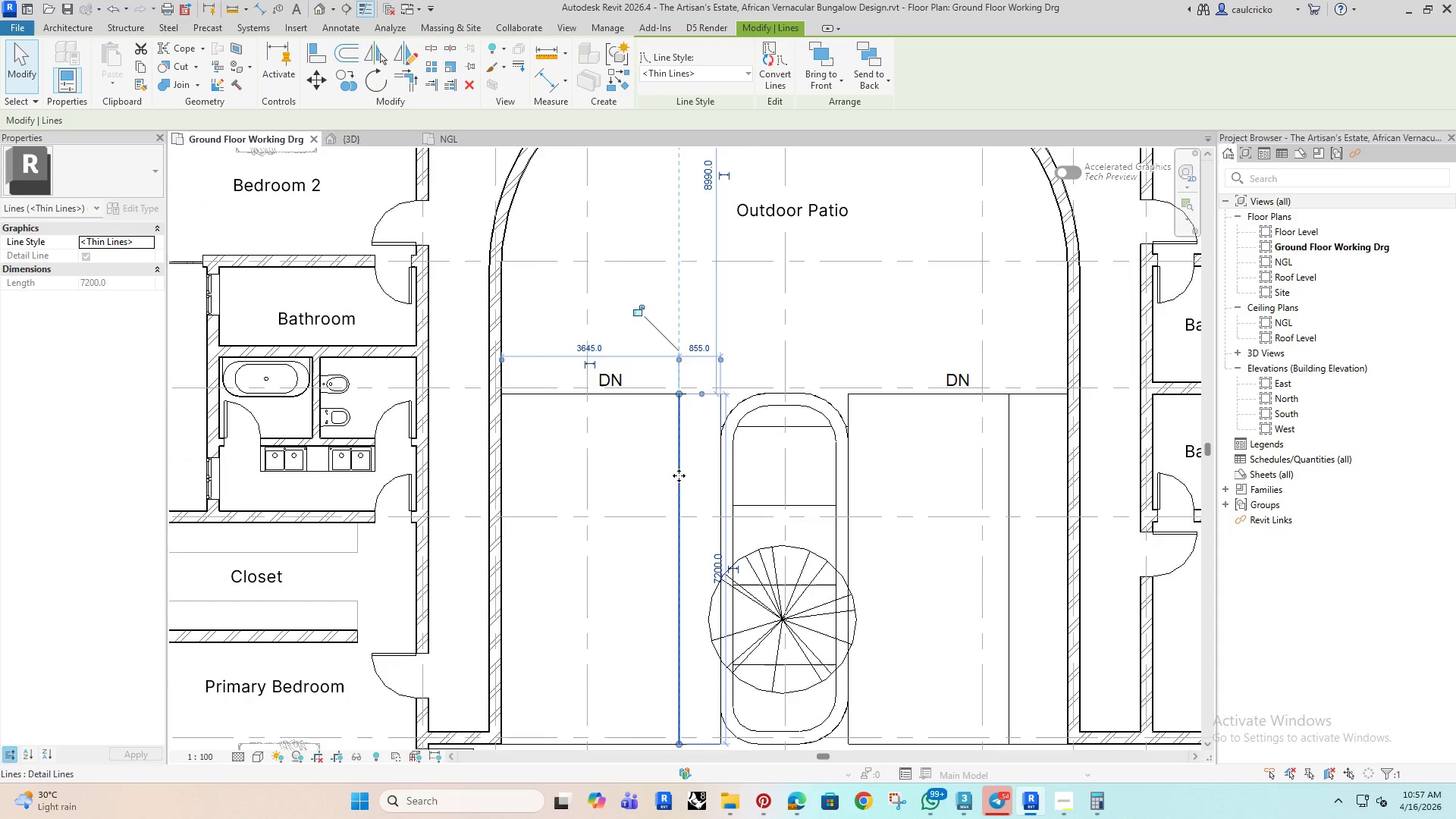 
left_click_drag(start_coordinate=[679, 475], to_coordinate=[661, 479])
 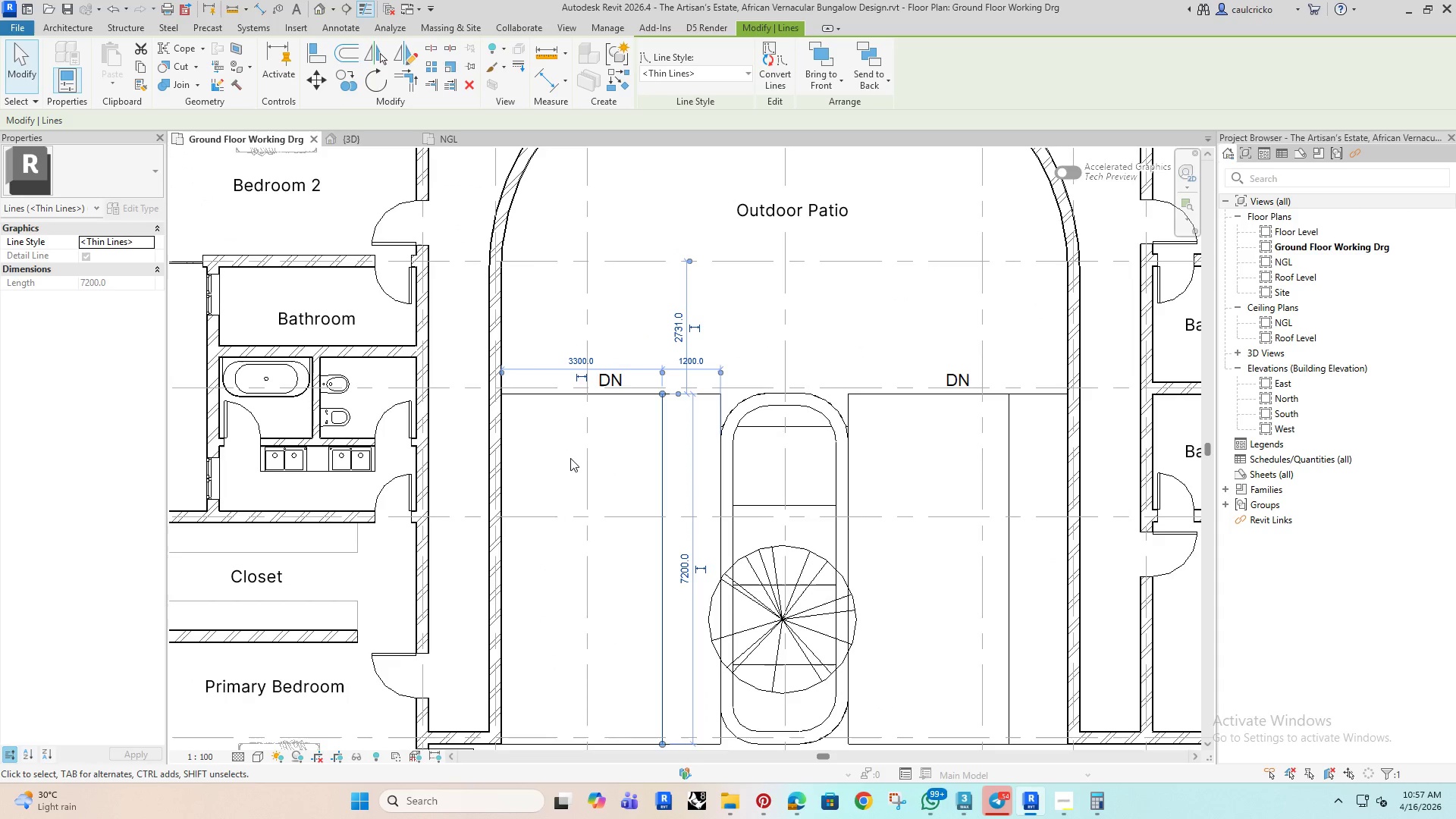 
left_click([565, 457])
 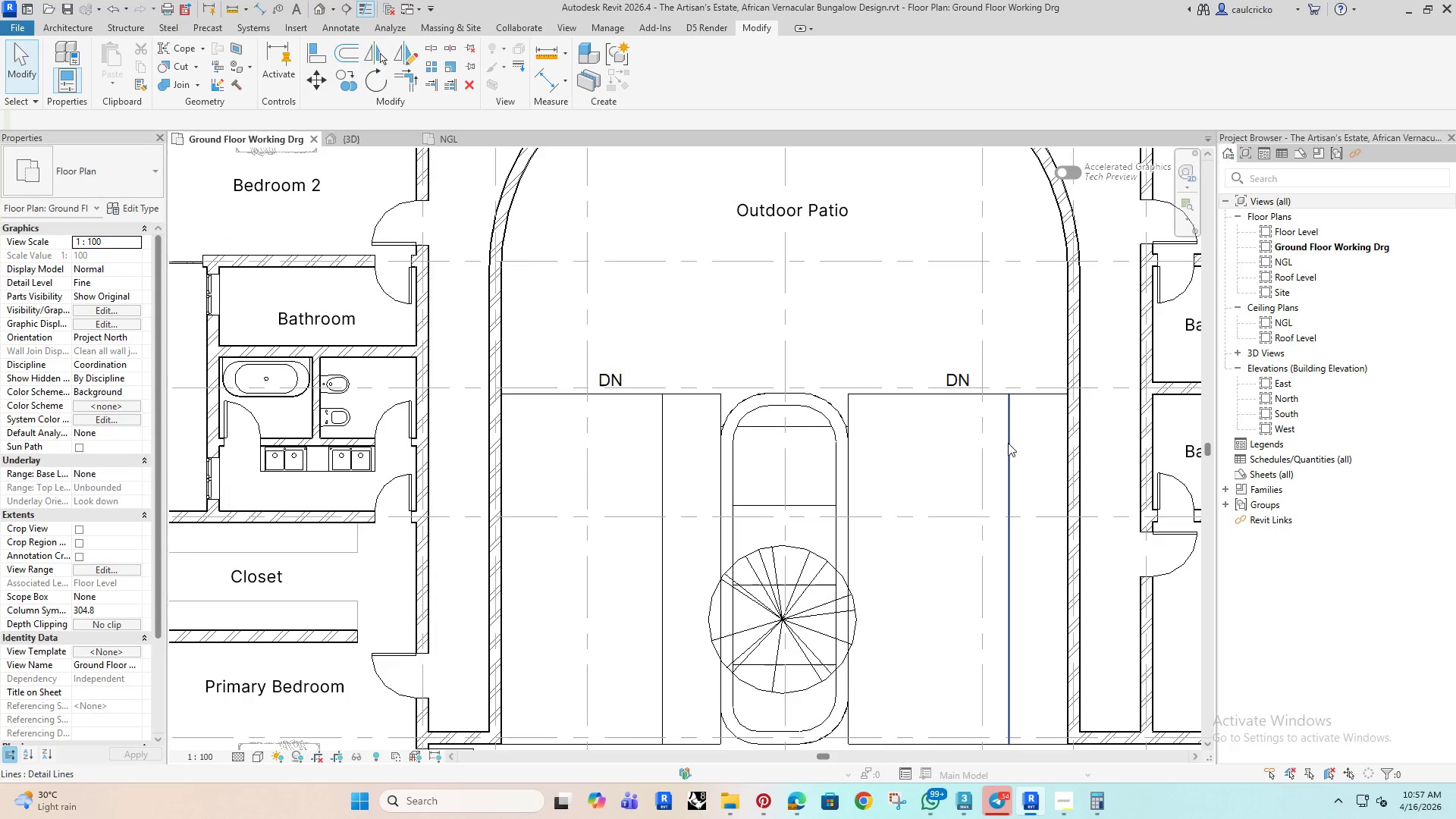 
left_click([1009, 441])
 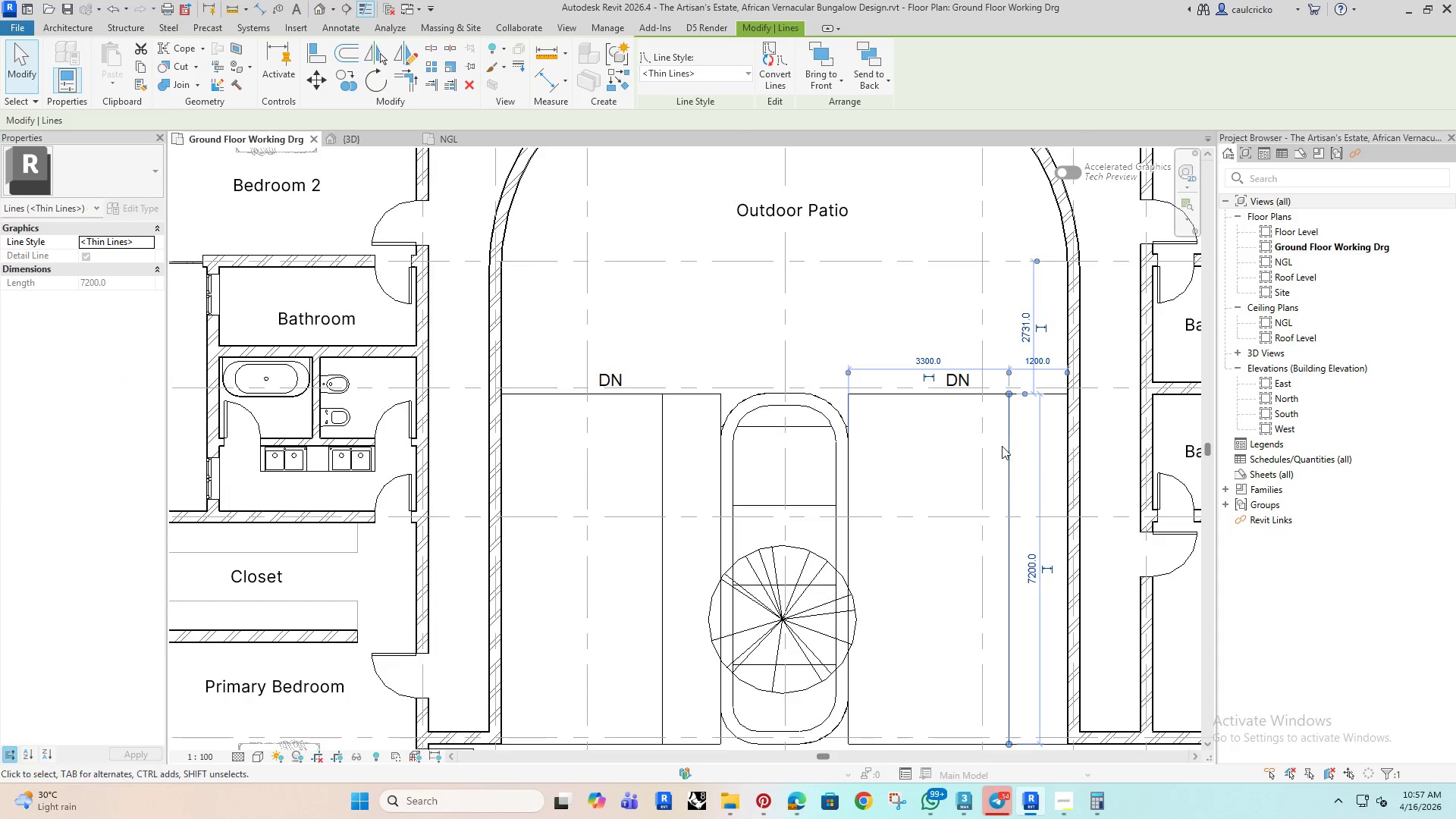 
key(Delete)
 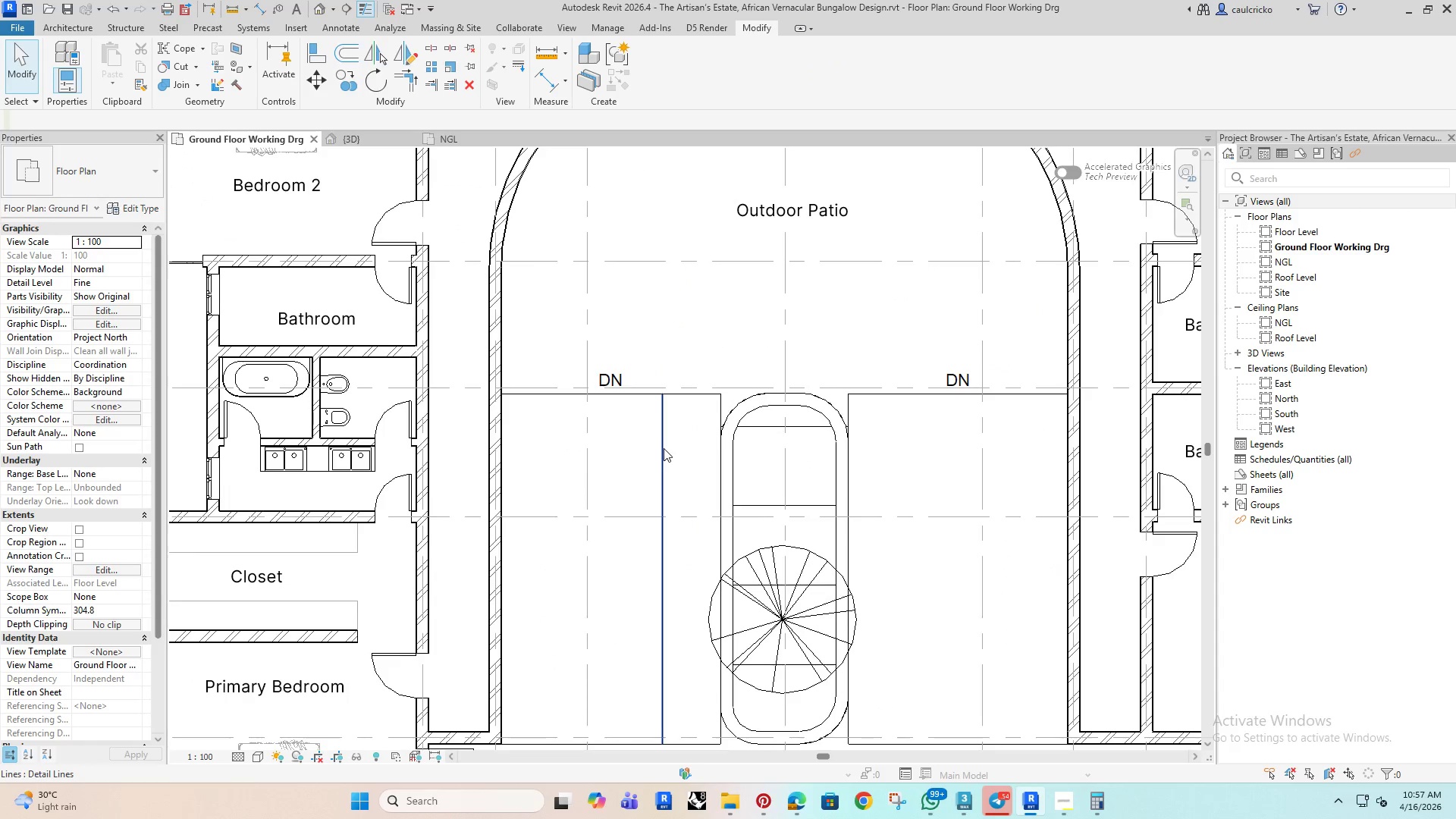 
left_click([664, 448])
 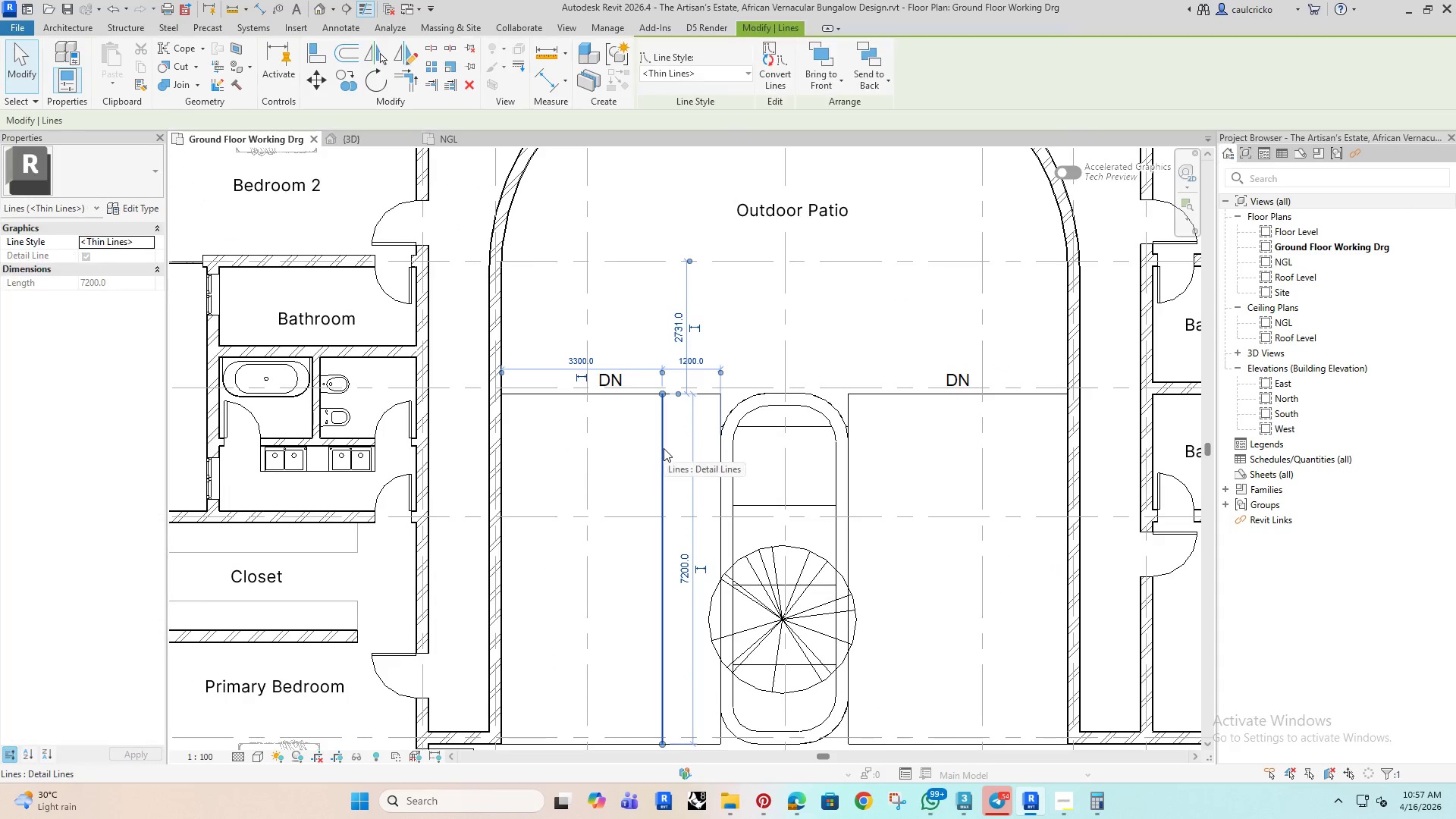 
type(dm)
 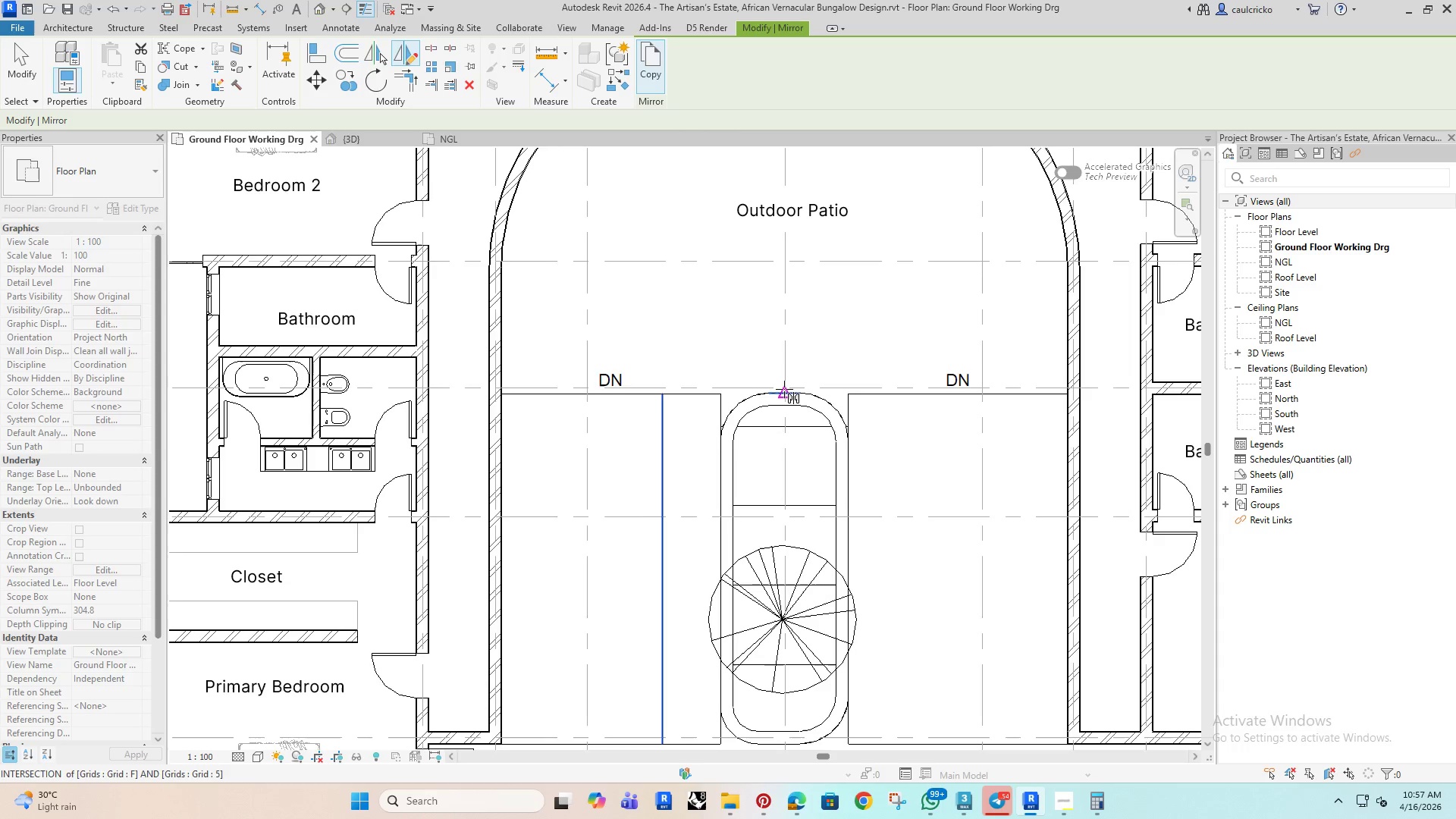 
left_click([784, 391])
 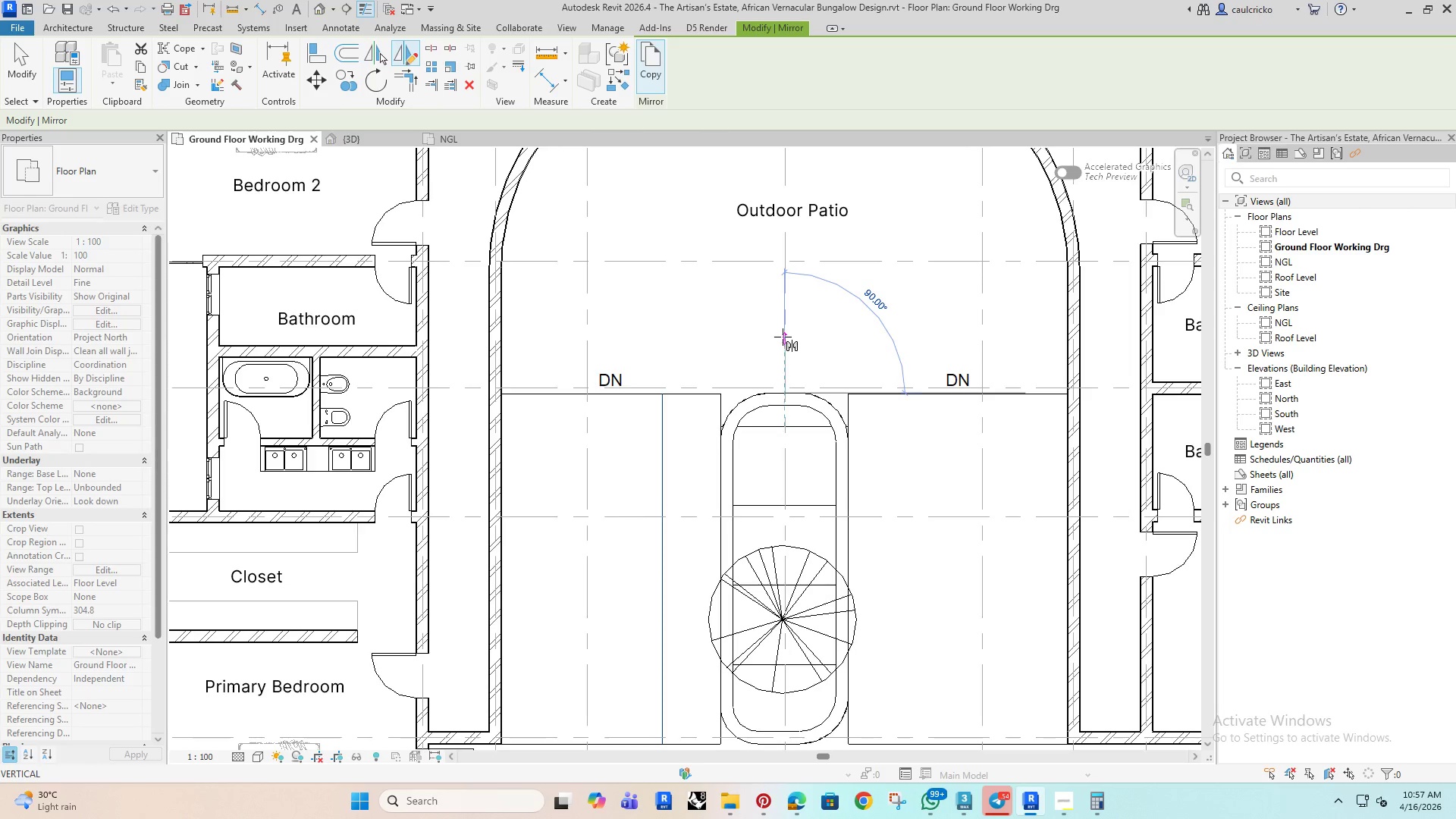 
left_click([783, 337])
 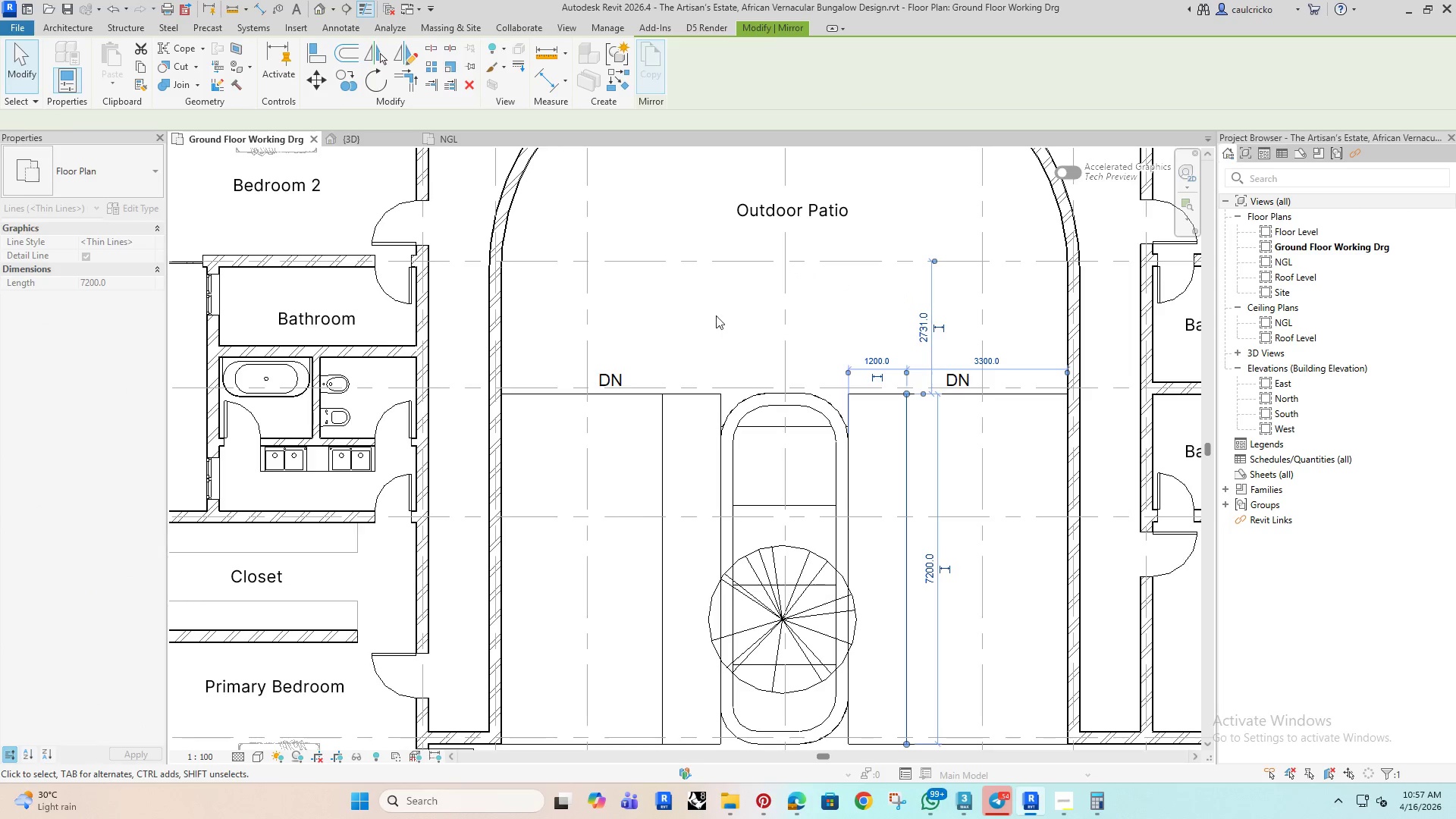 
left_click_drag(start_coordinate=[716, 314], to_coordinate=[837, 506])
 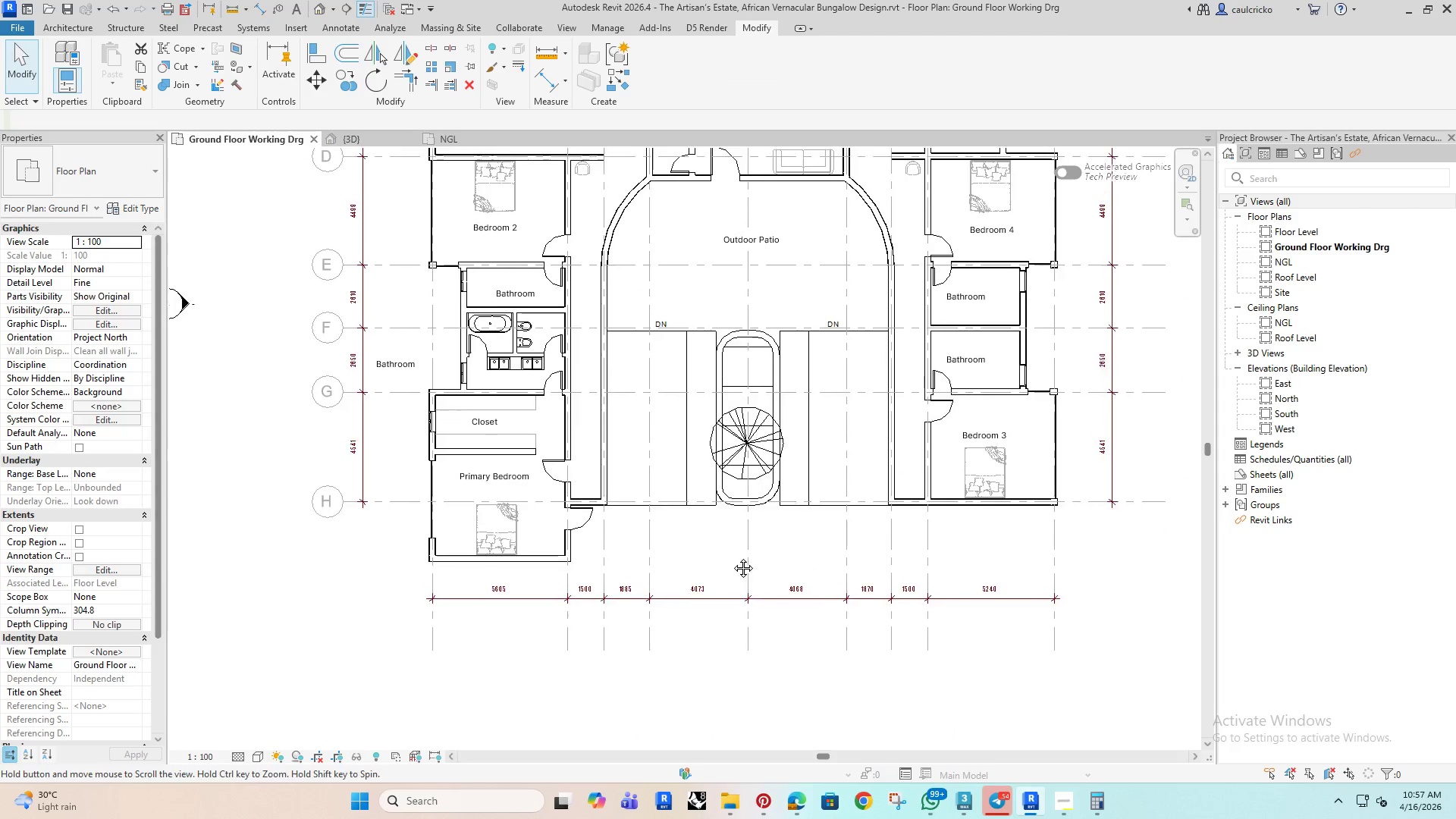 
scroll: coordinate [831, 449], scroll_direction: down, amount: 5.0
 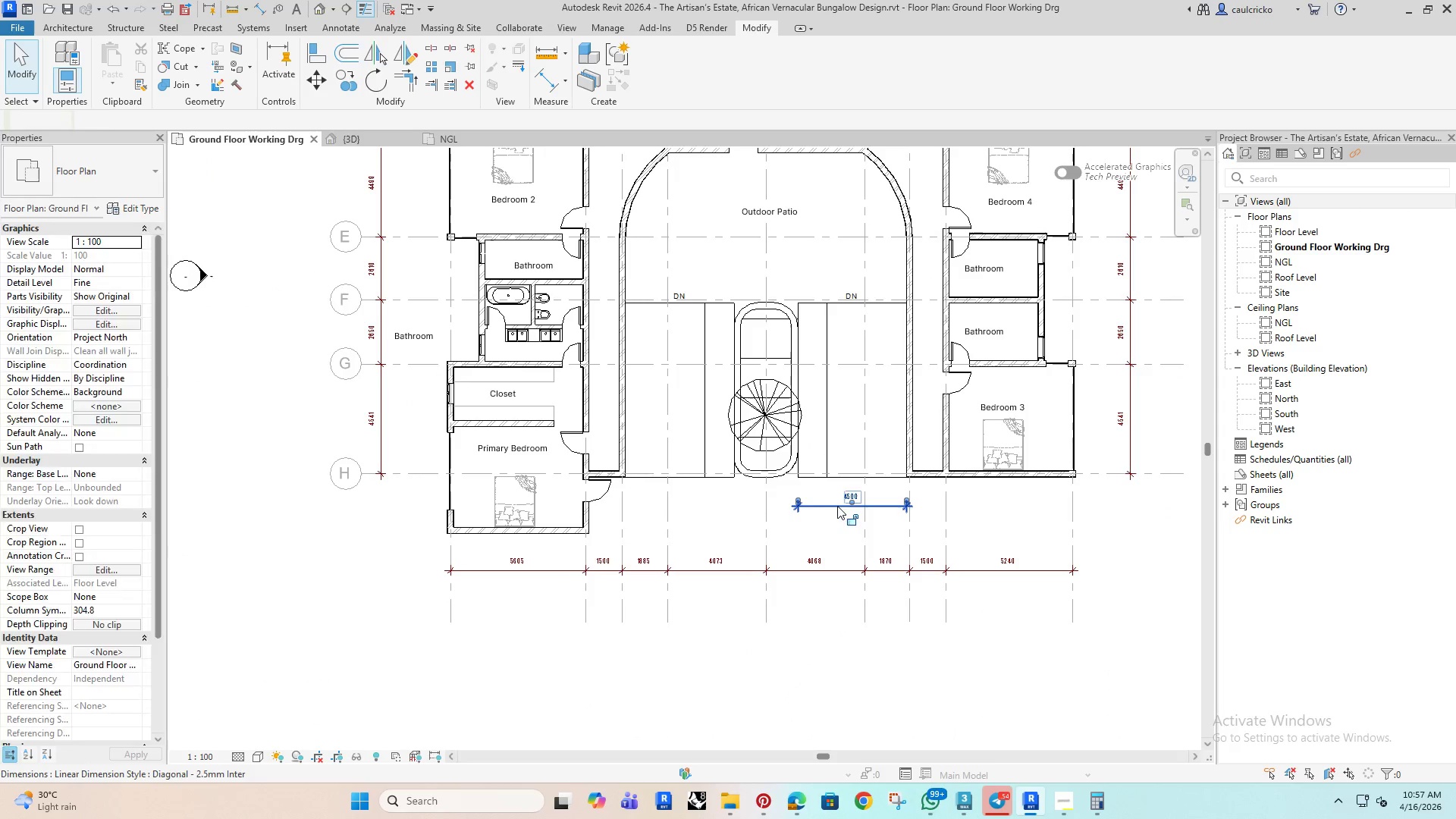 
key(Delete)
 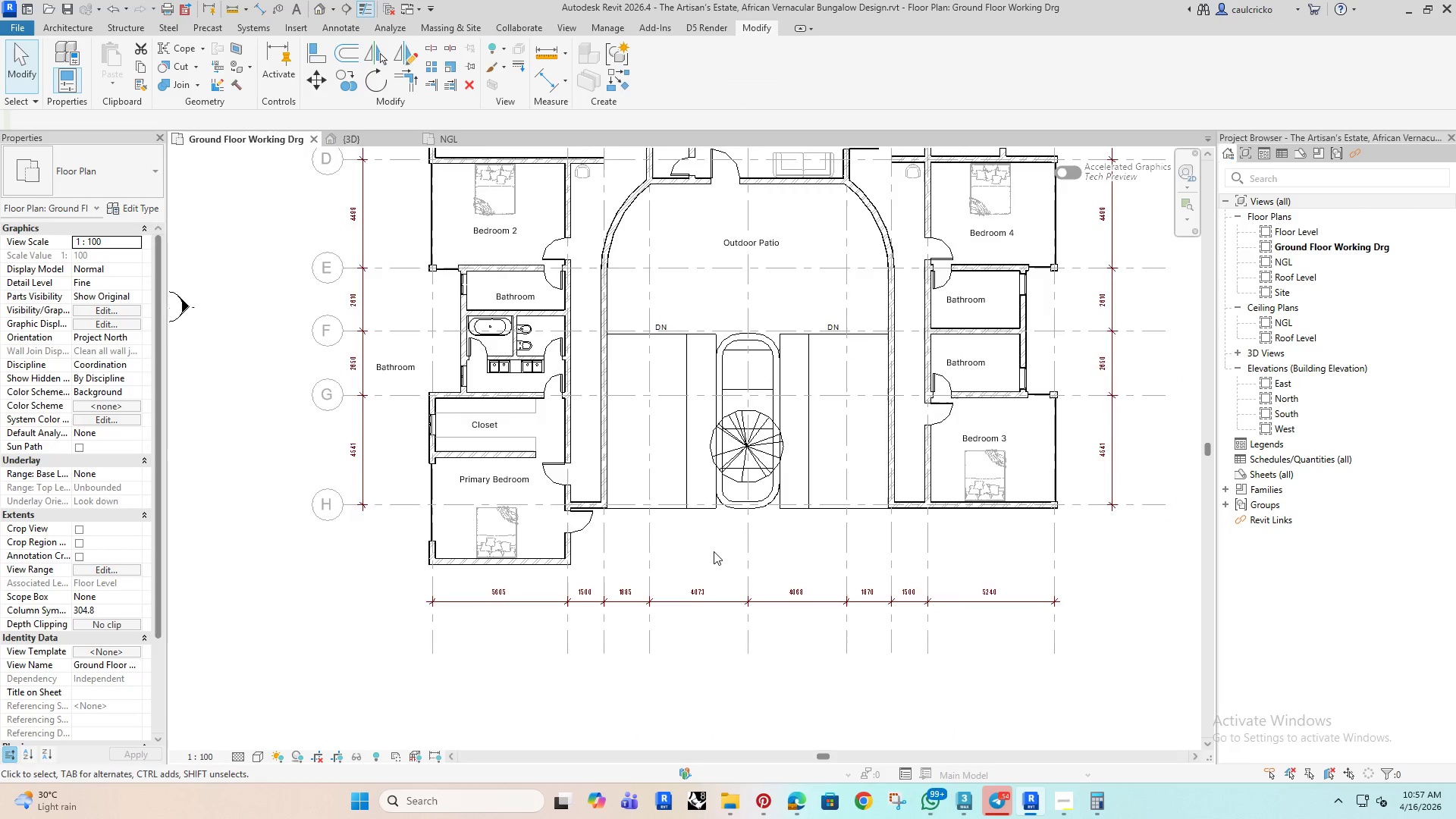 
scroll: coordinate [713, 551], scroll_direction: up, amount: 1.0
 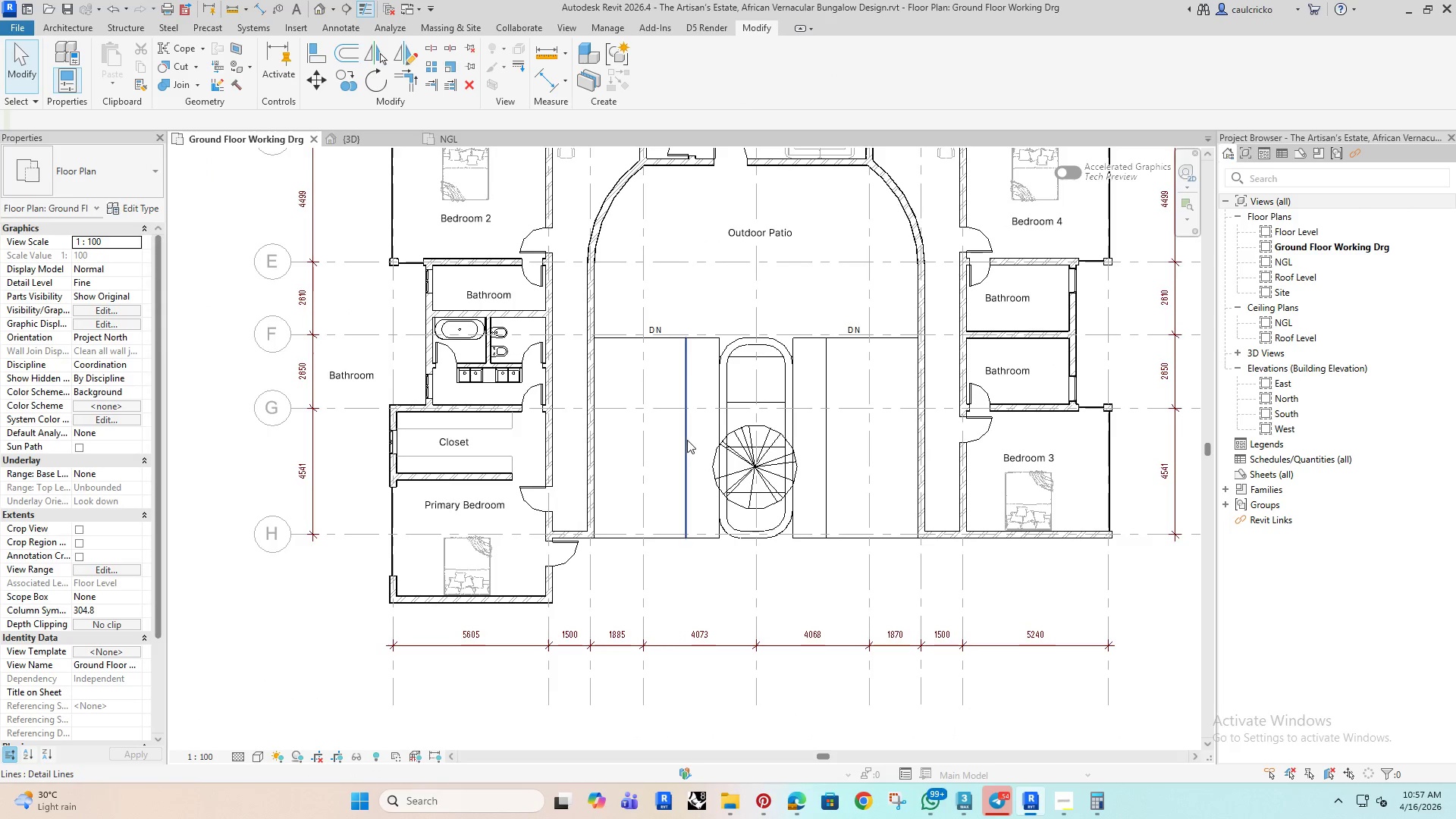 
left_click([686, 438])
 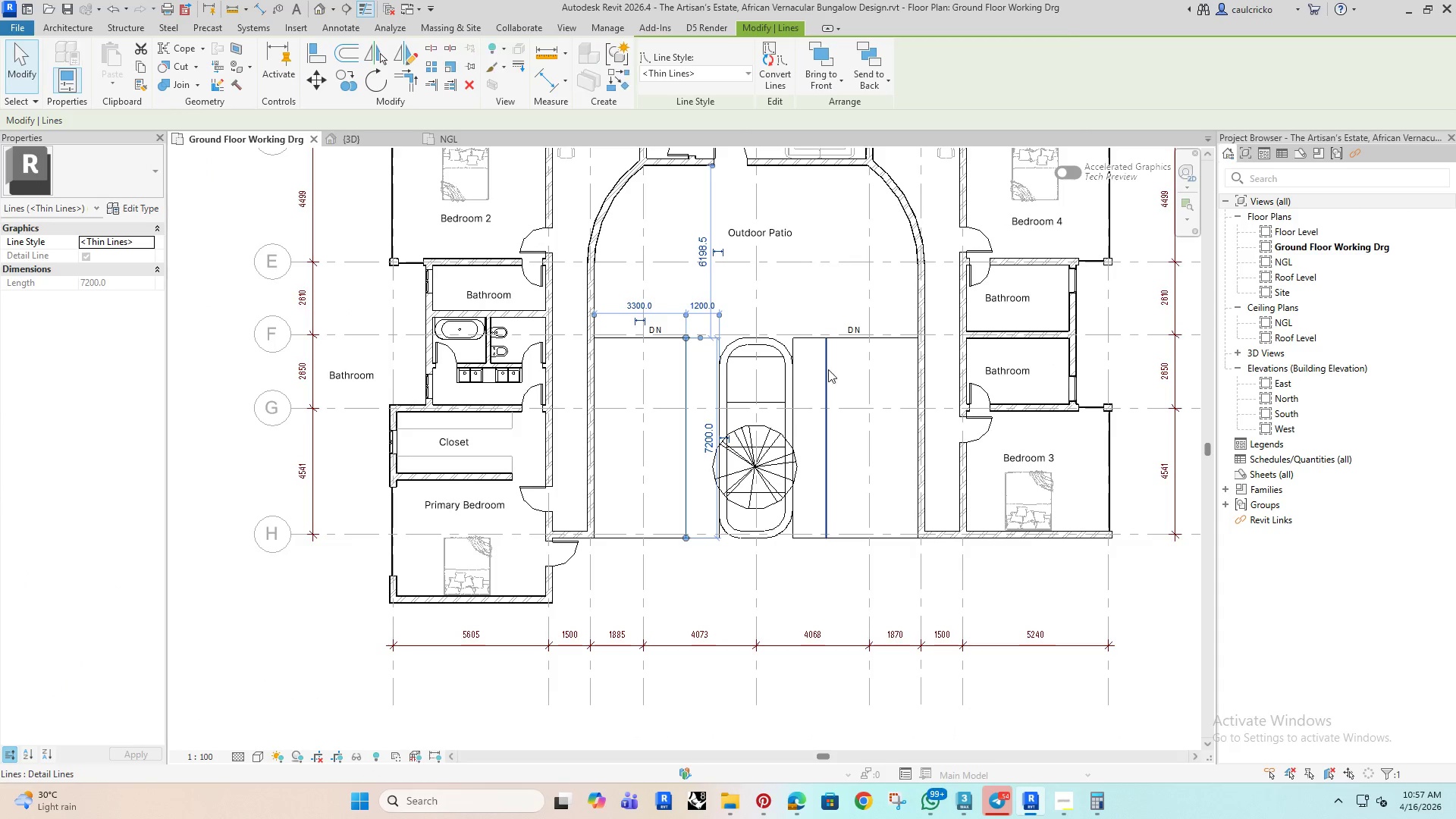 
left_click([828, 369])
 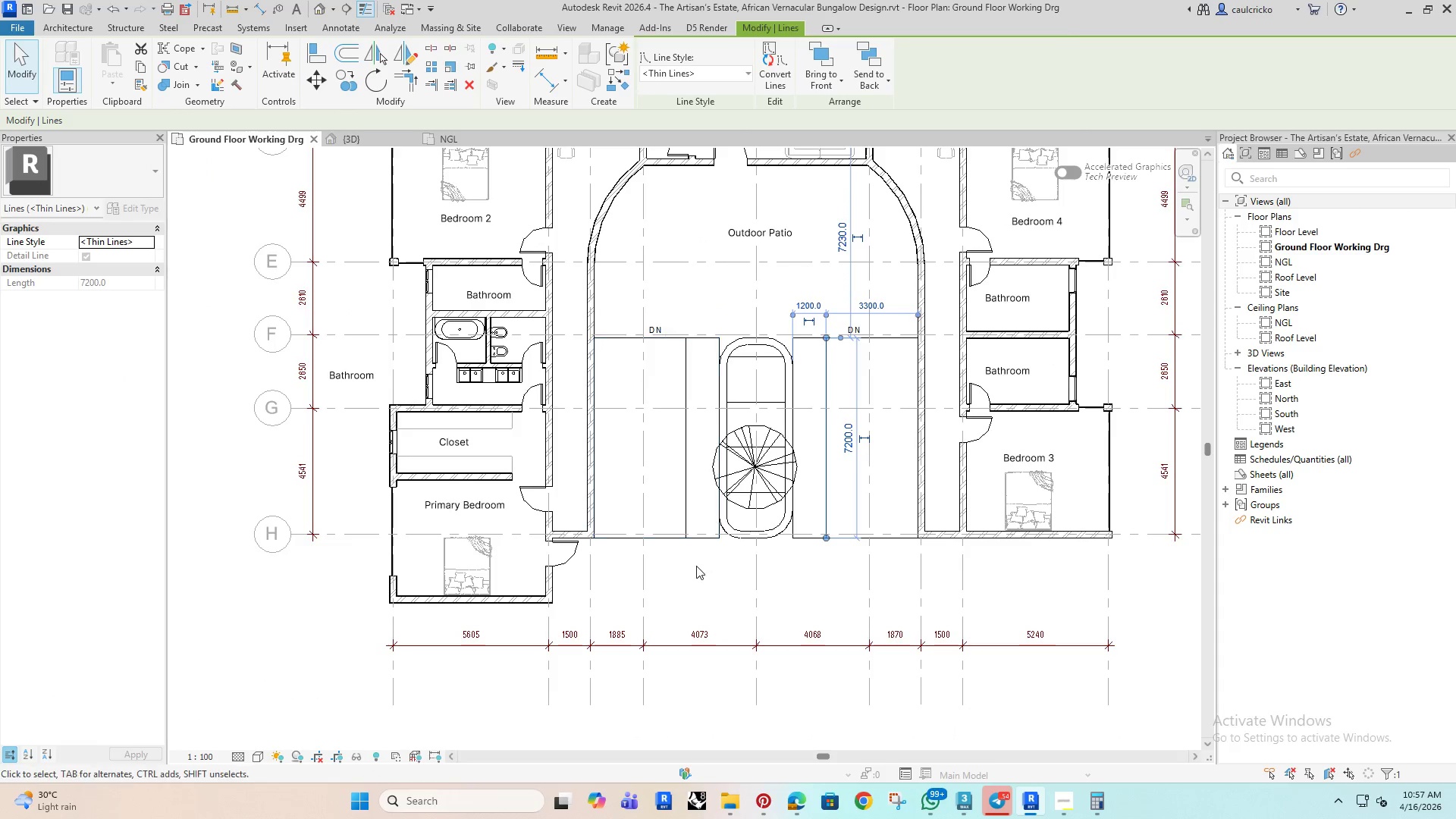 
left_click([695, 571])
 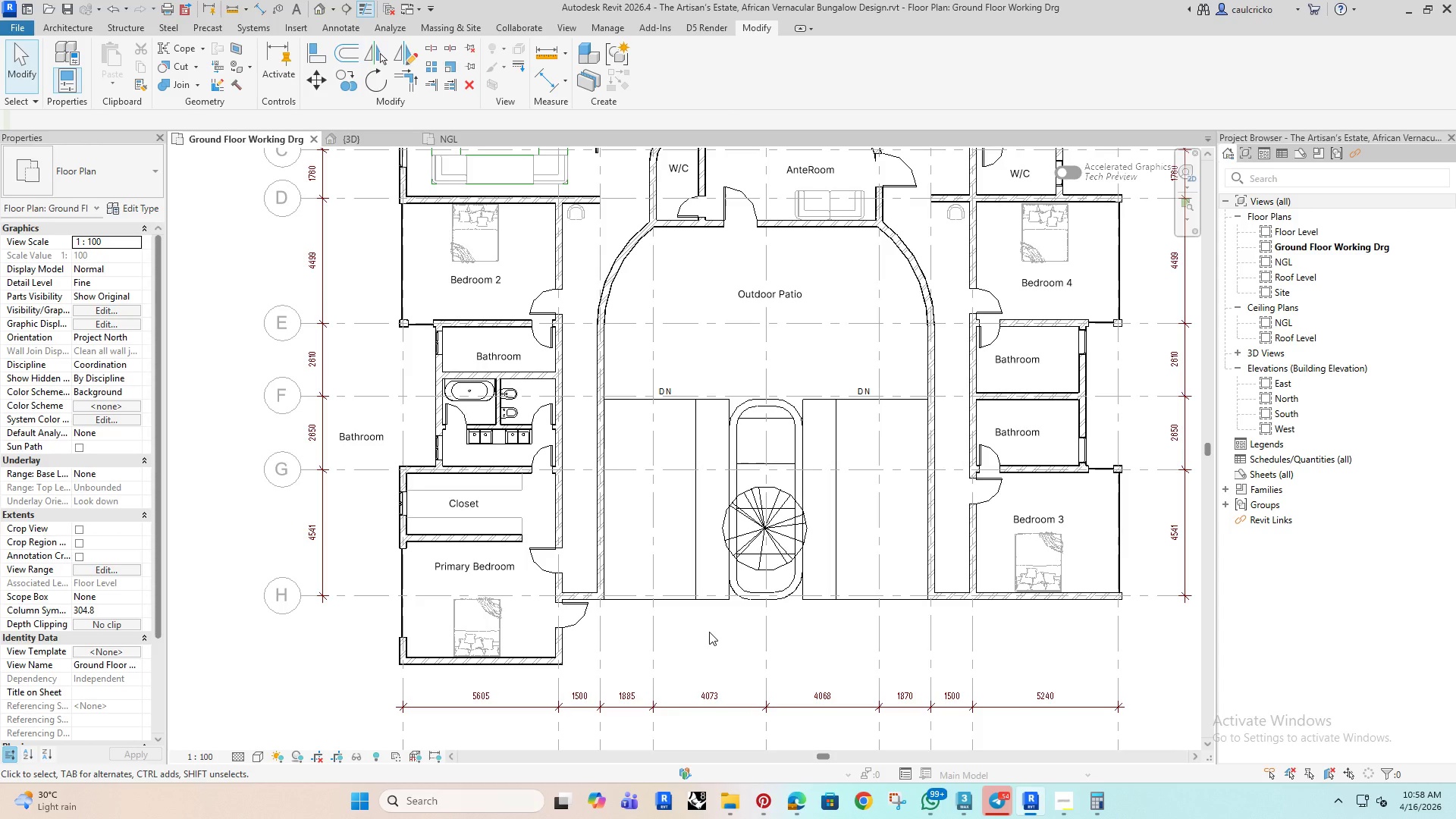 
wait(18.38)
 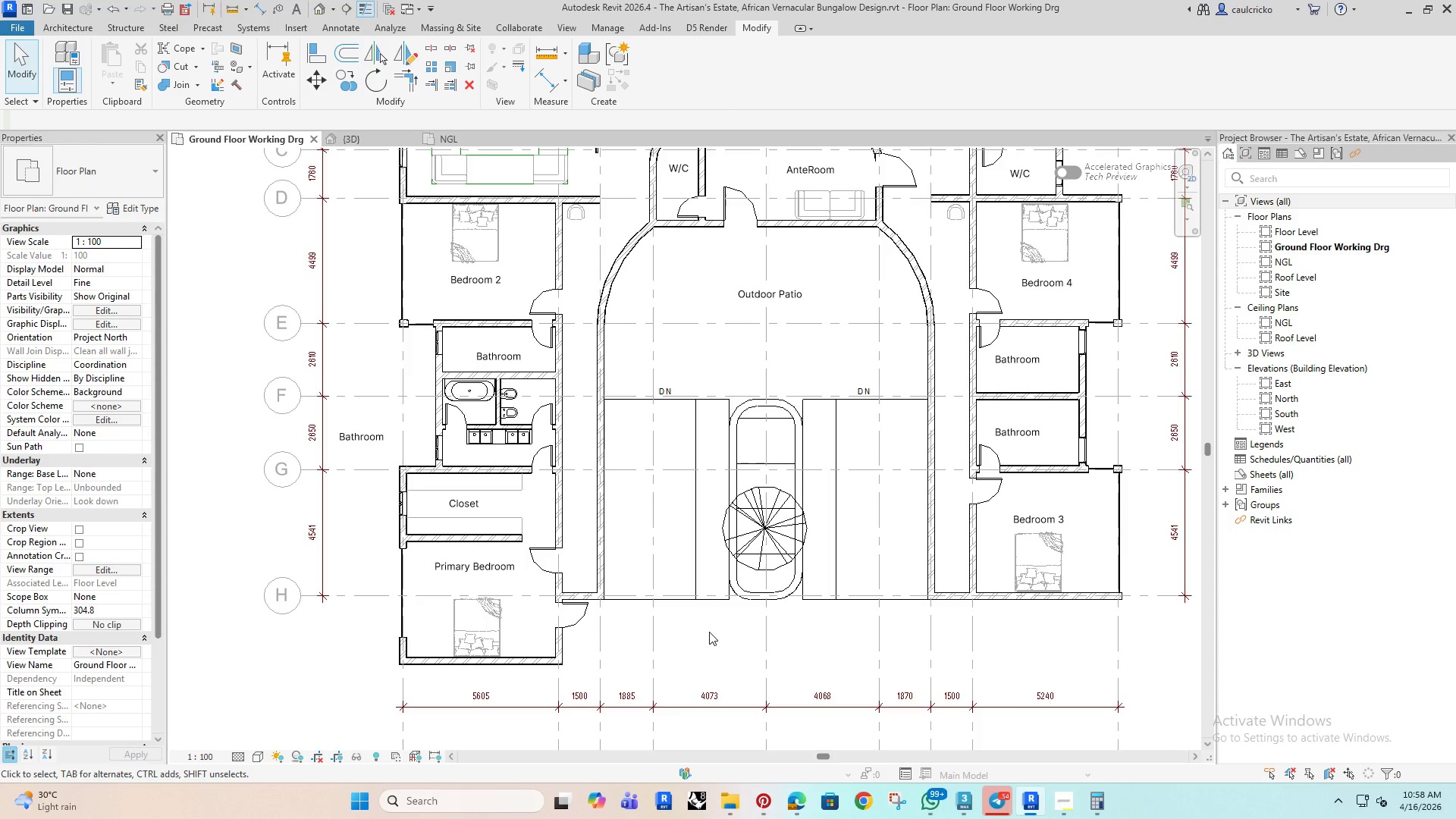 
scroll: coordinate [664, 527], scroll_direction: up, amount: 4.0
 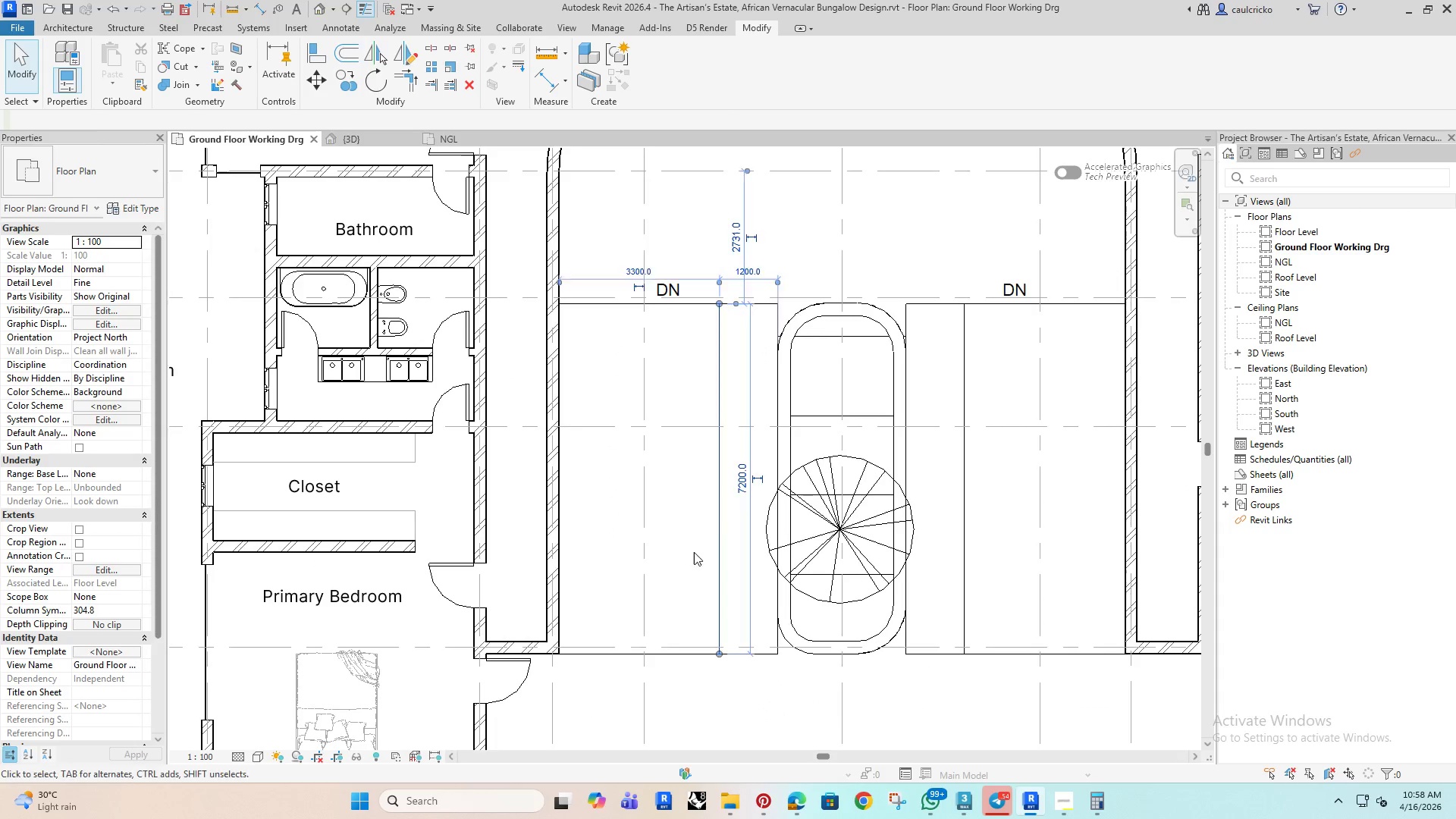 
double_click([688, 554])
 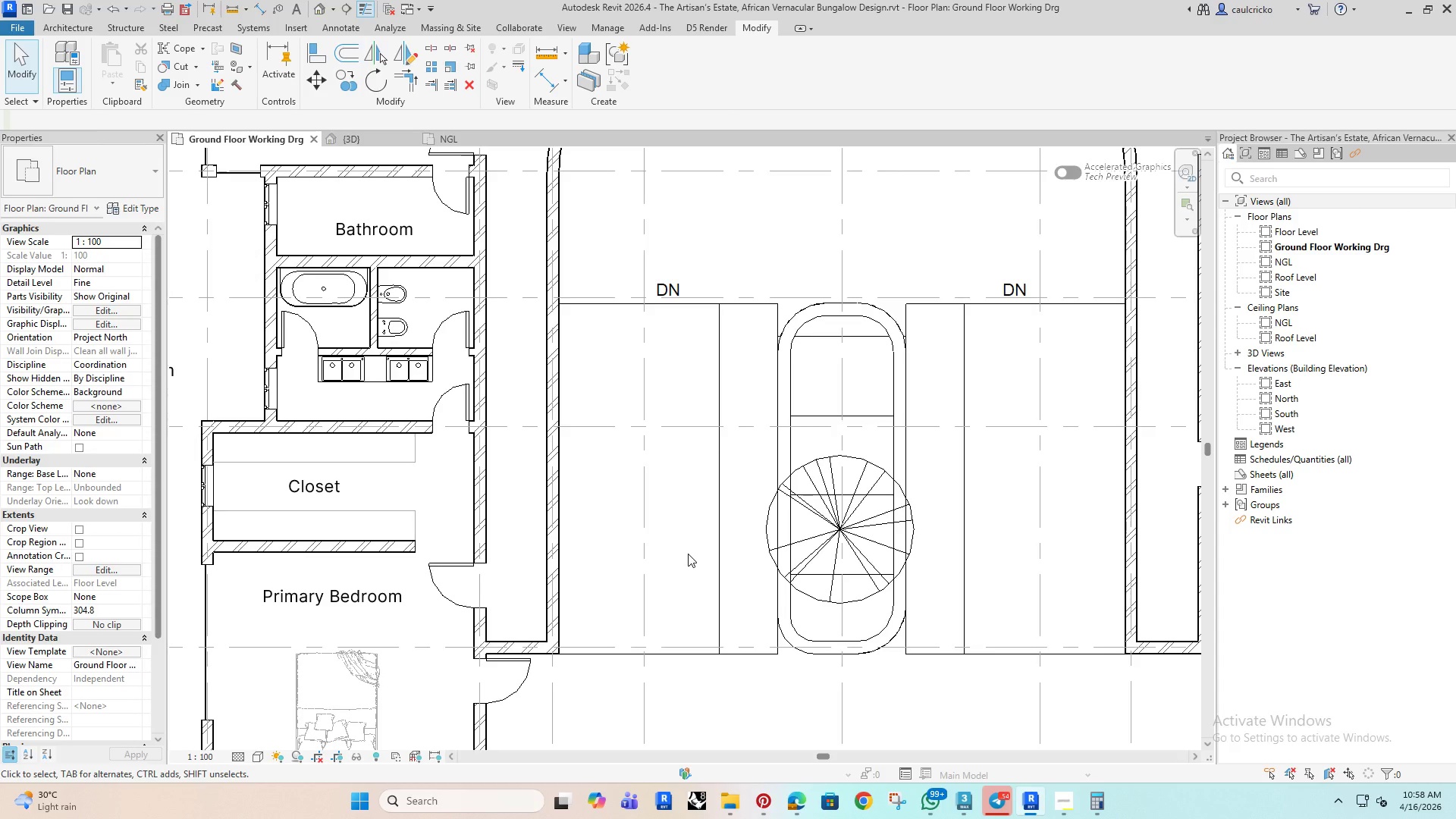 
wait(22.81)
 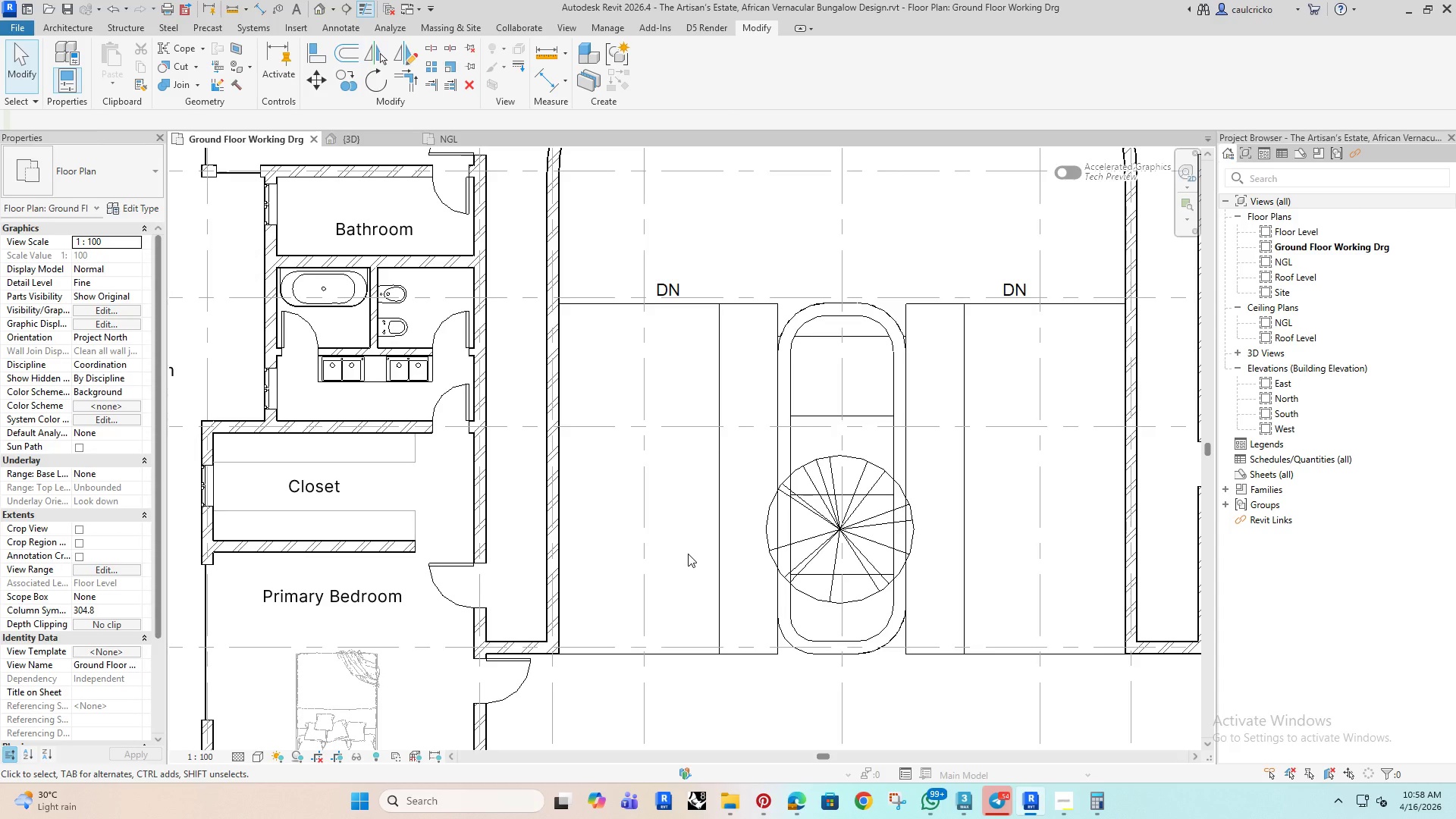 
scroll: coordinate [827, 332], scroll_direction: down, amount: 4.0
 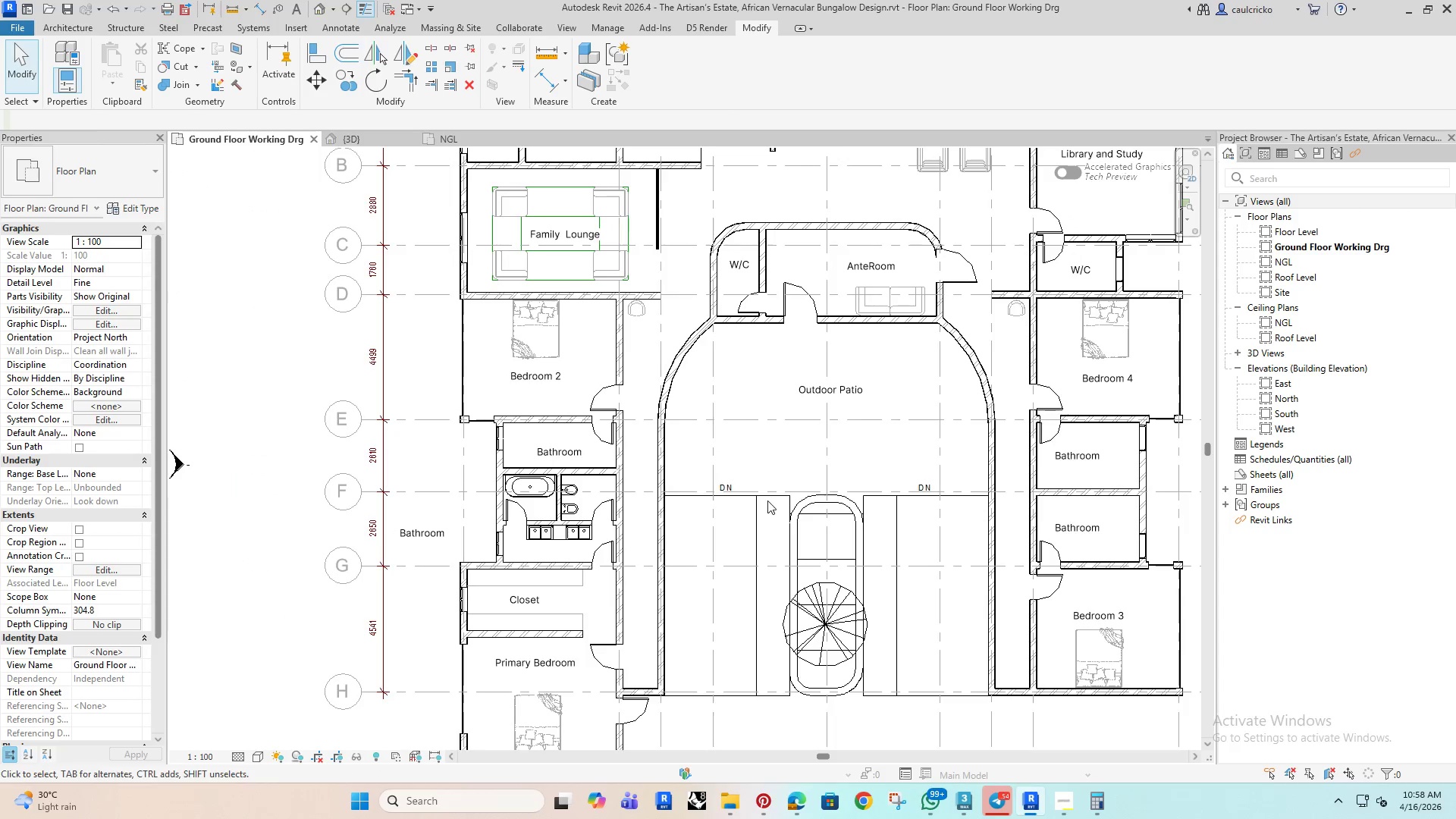 
scroll: coordinate [758, 497], scroll_direction: up, amount: 3.0
 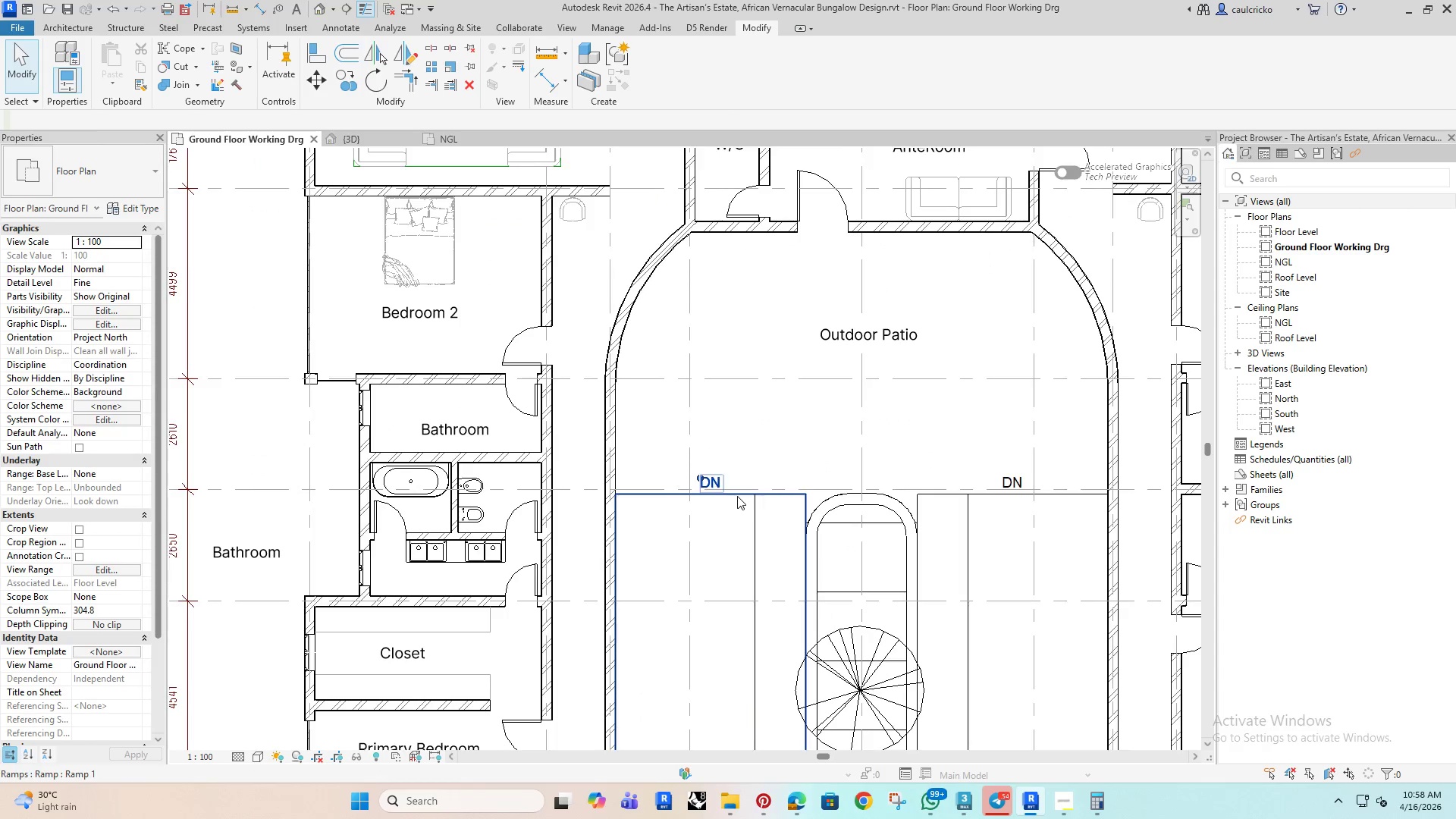 
left_click([737, 496])
 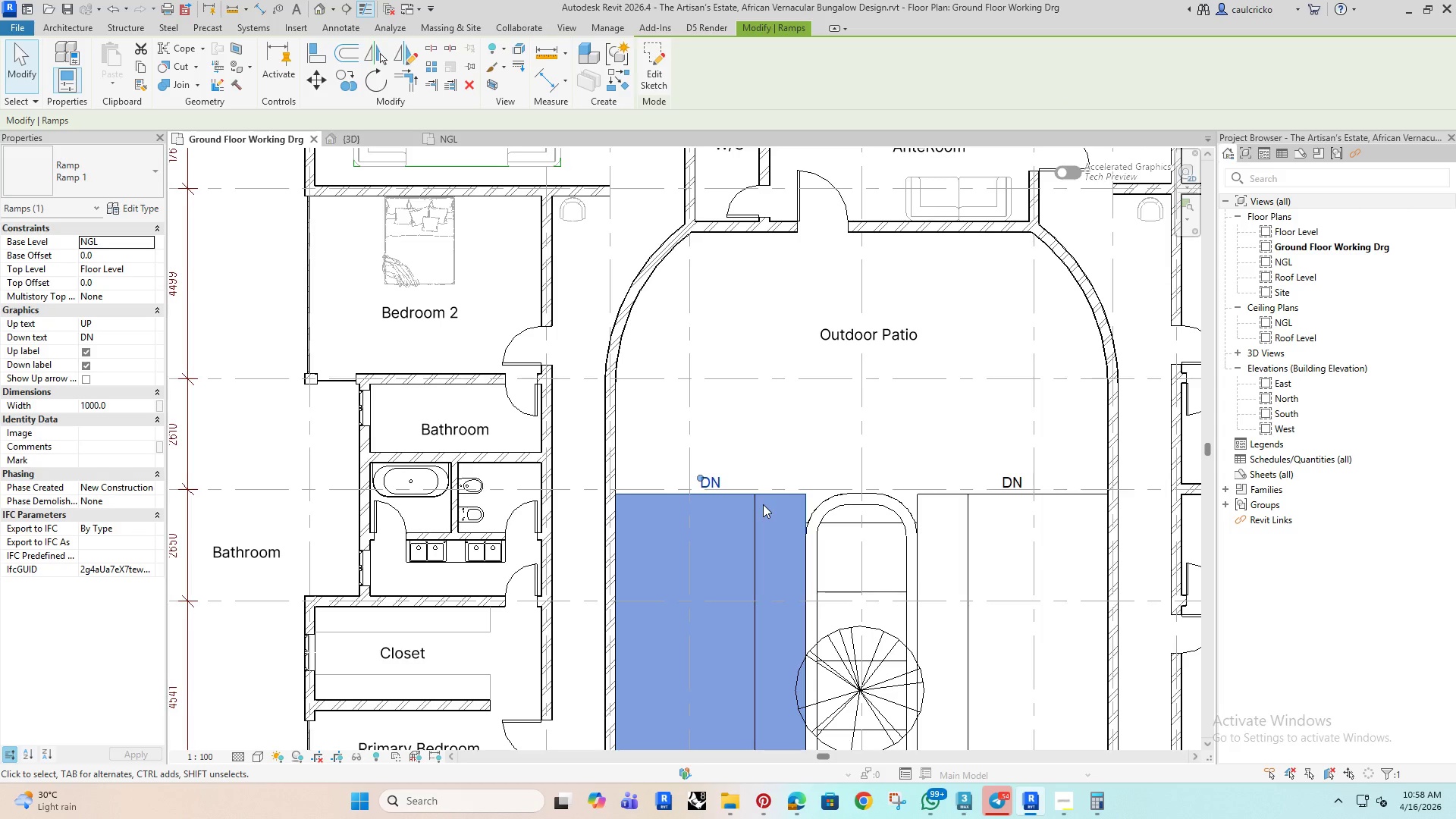 
key(Delete)
 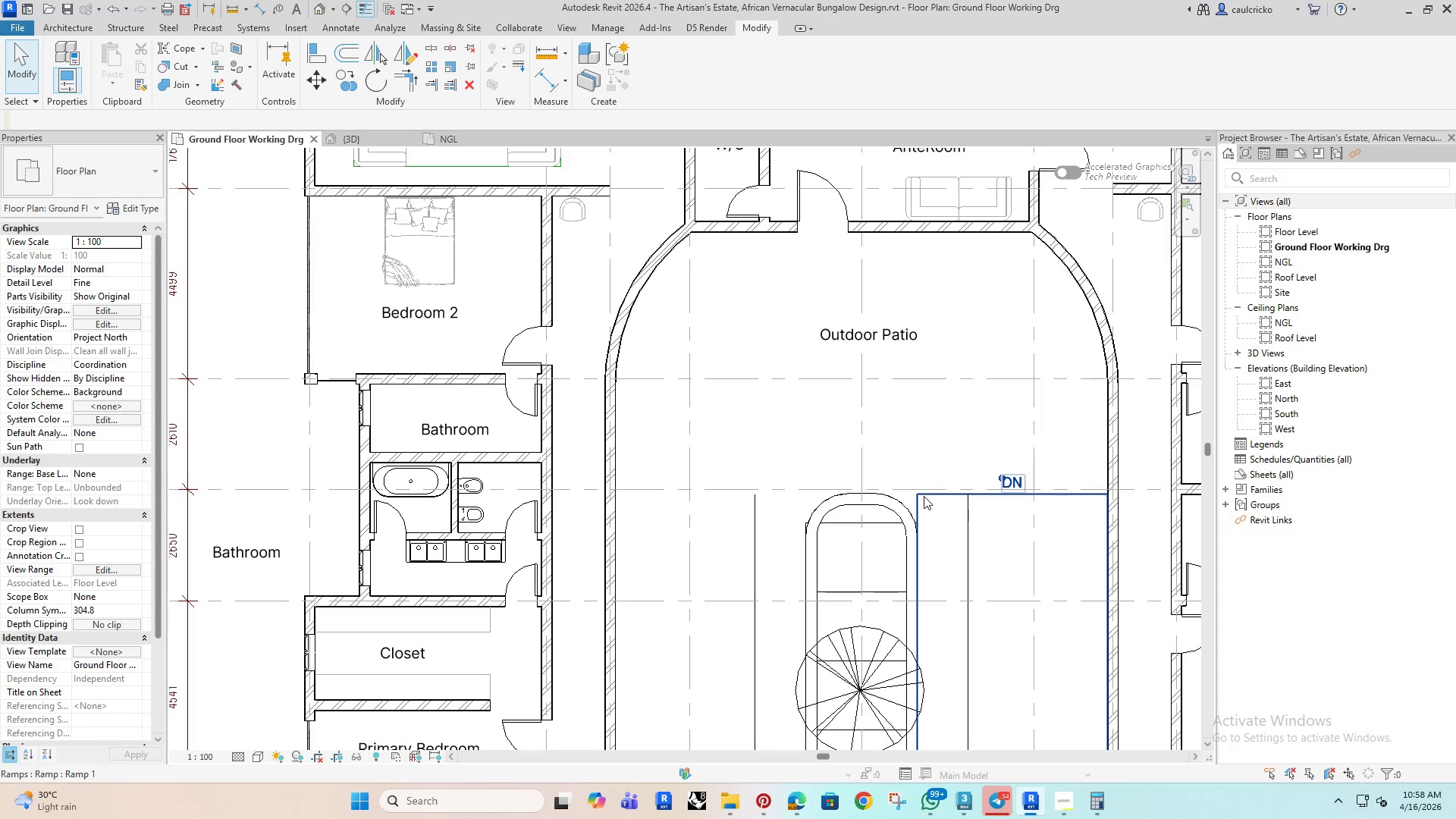 
left_click([930, 495])
 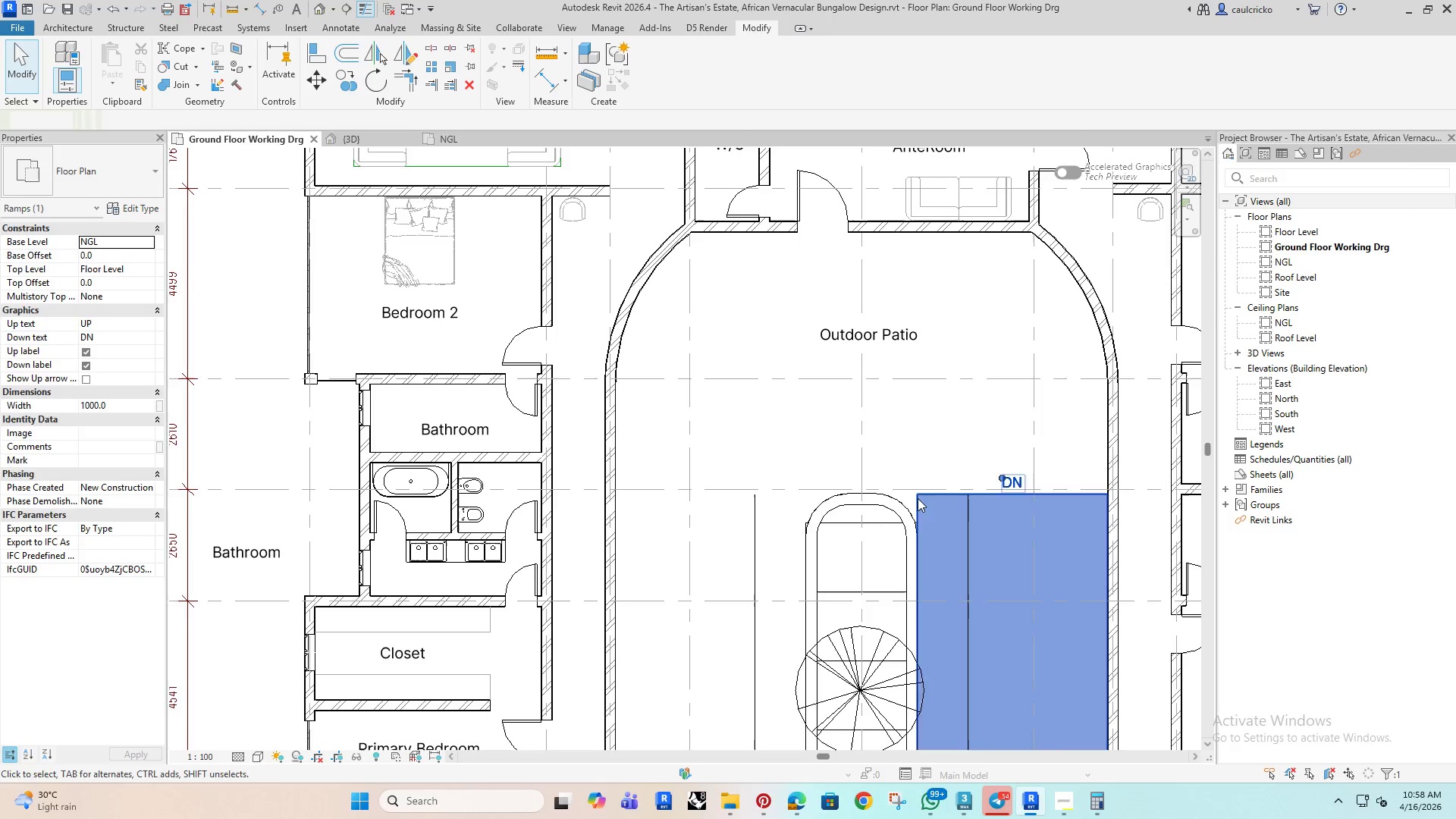 
key(Delete)
 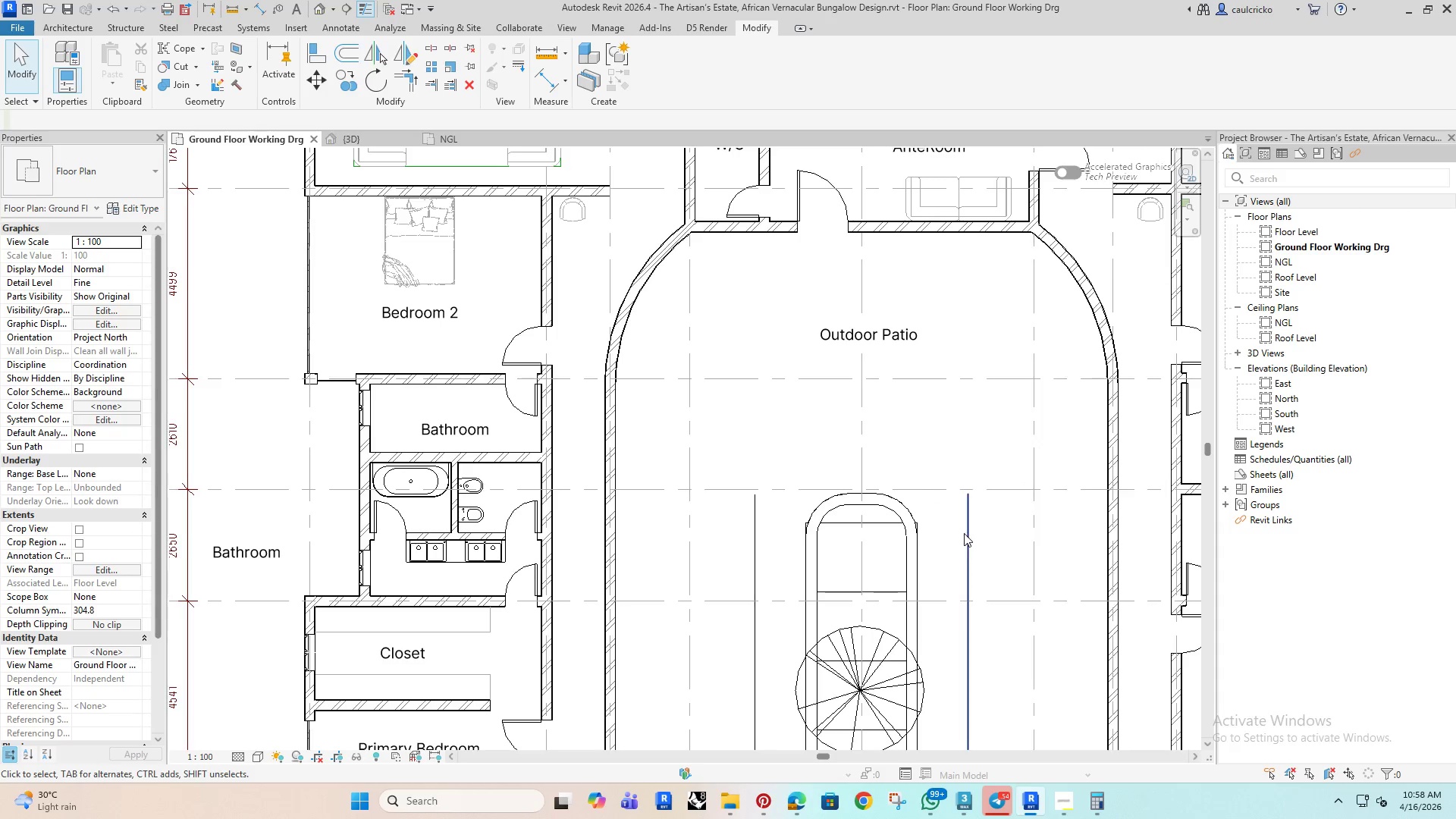 
left_click([964, 533])
 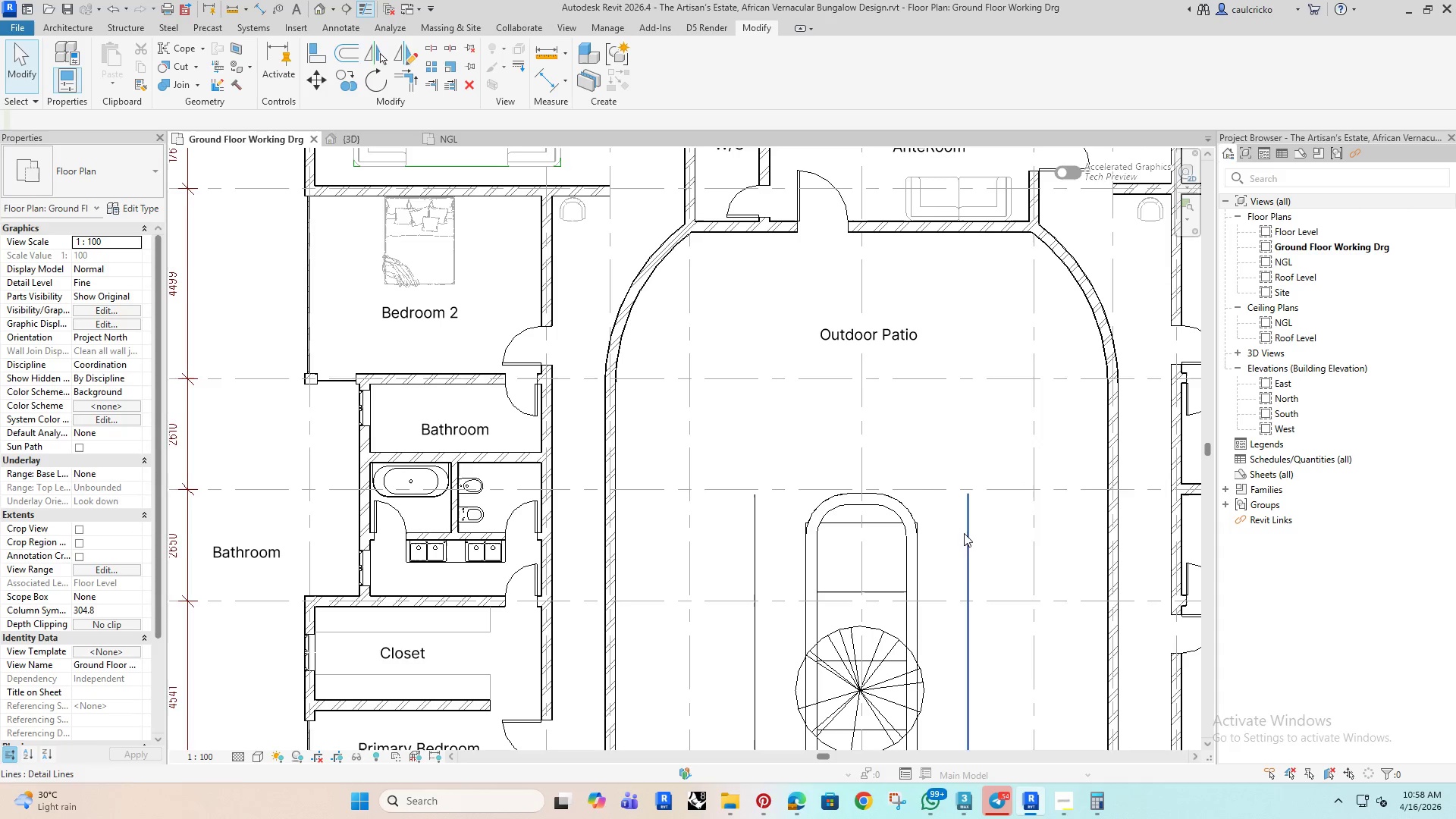 
key(Delete)
 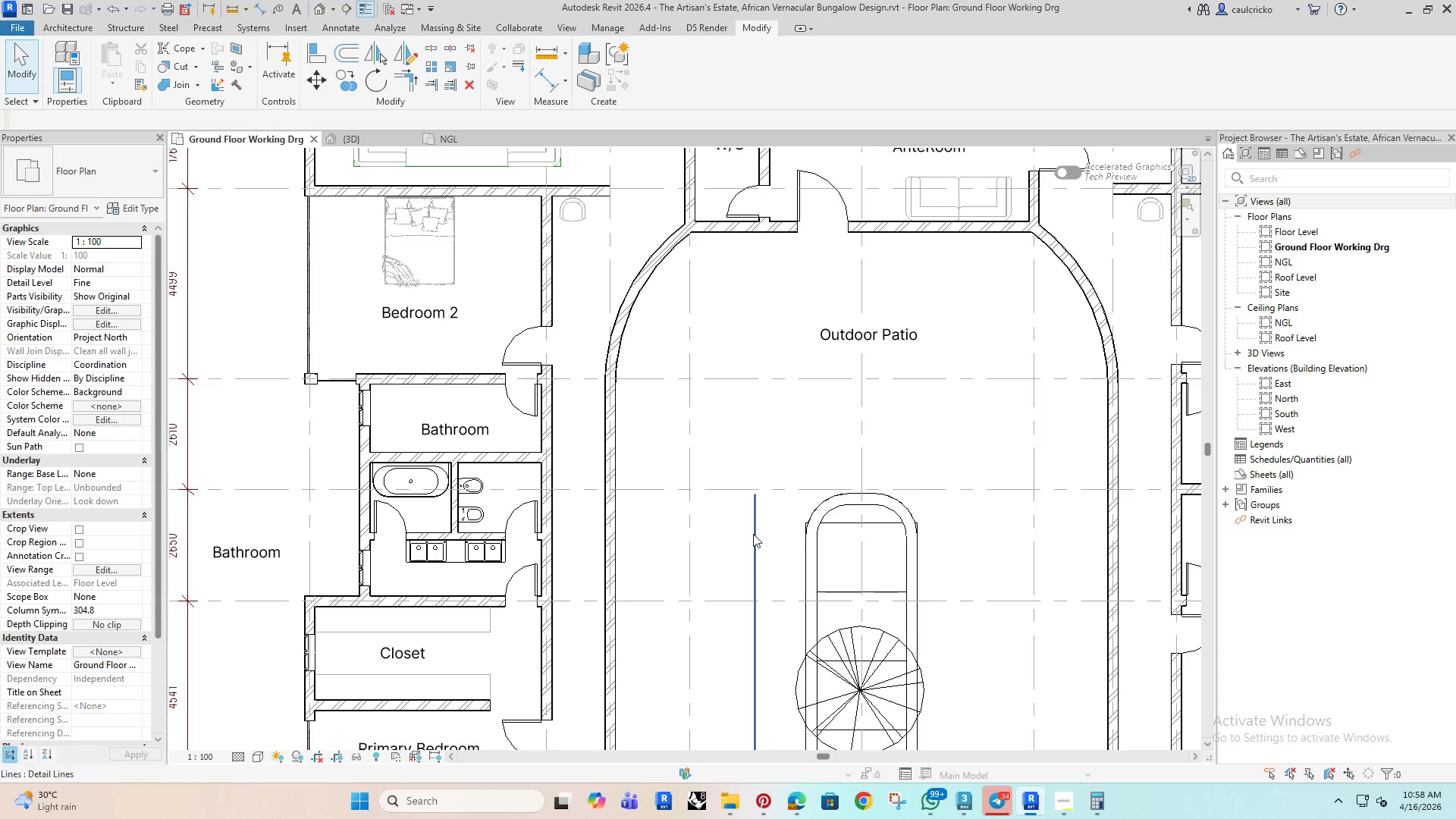 
left_click([753, 534])
 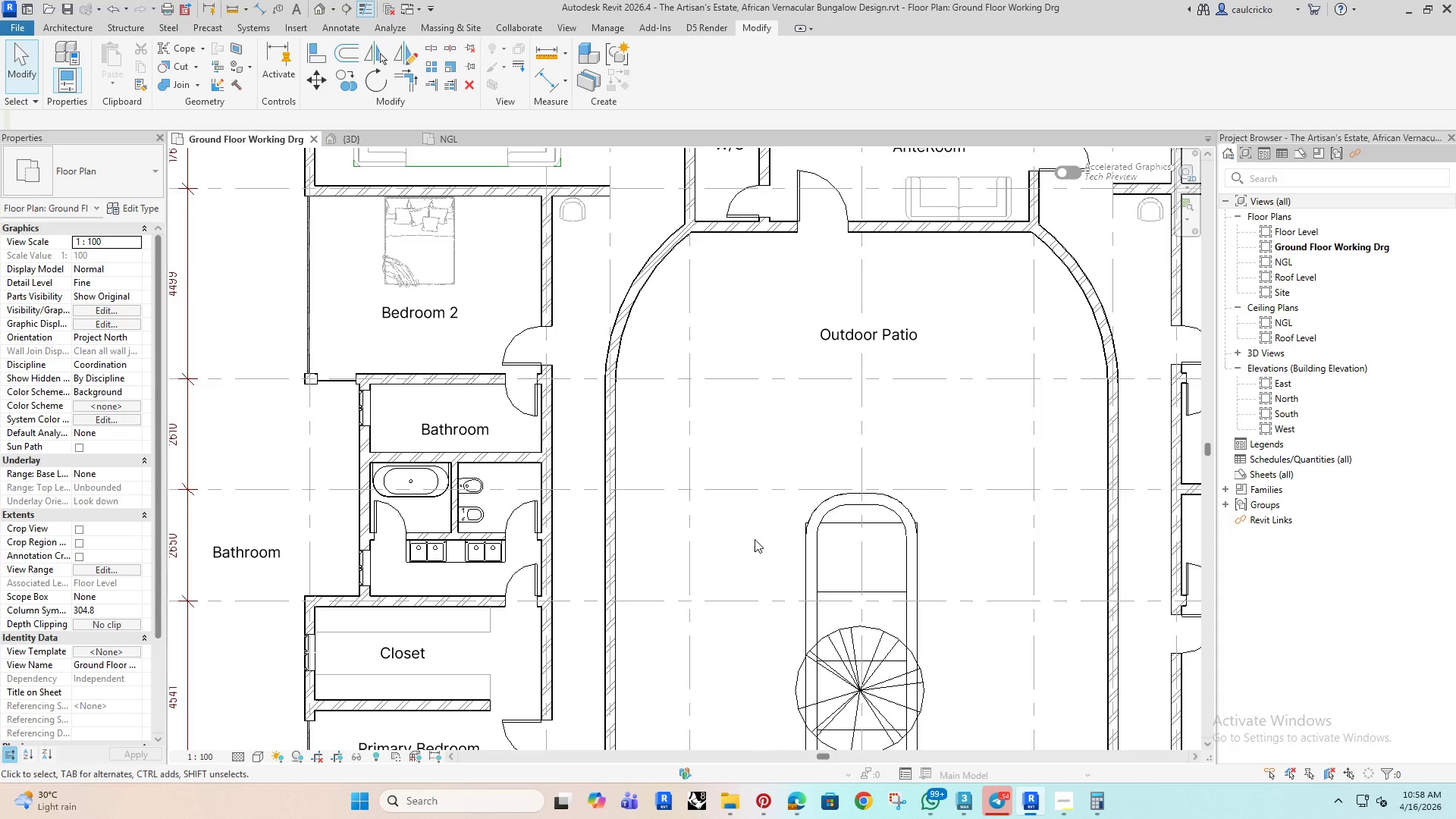 
key(Delete)
 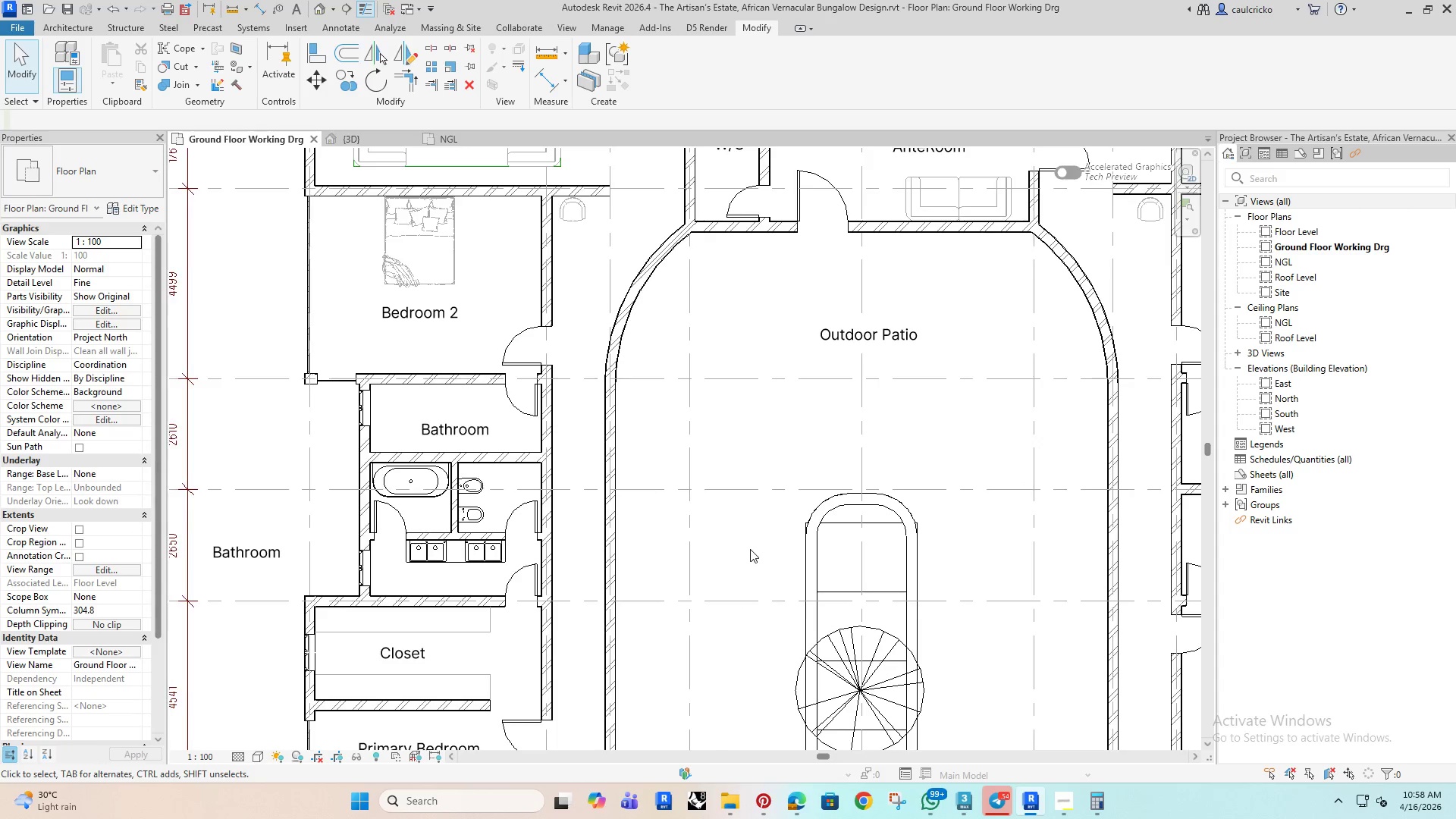 
scroll: coordinate [750, 541], scroll_direction: down, amount: 4.0
 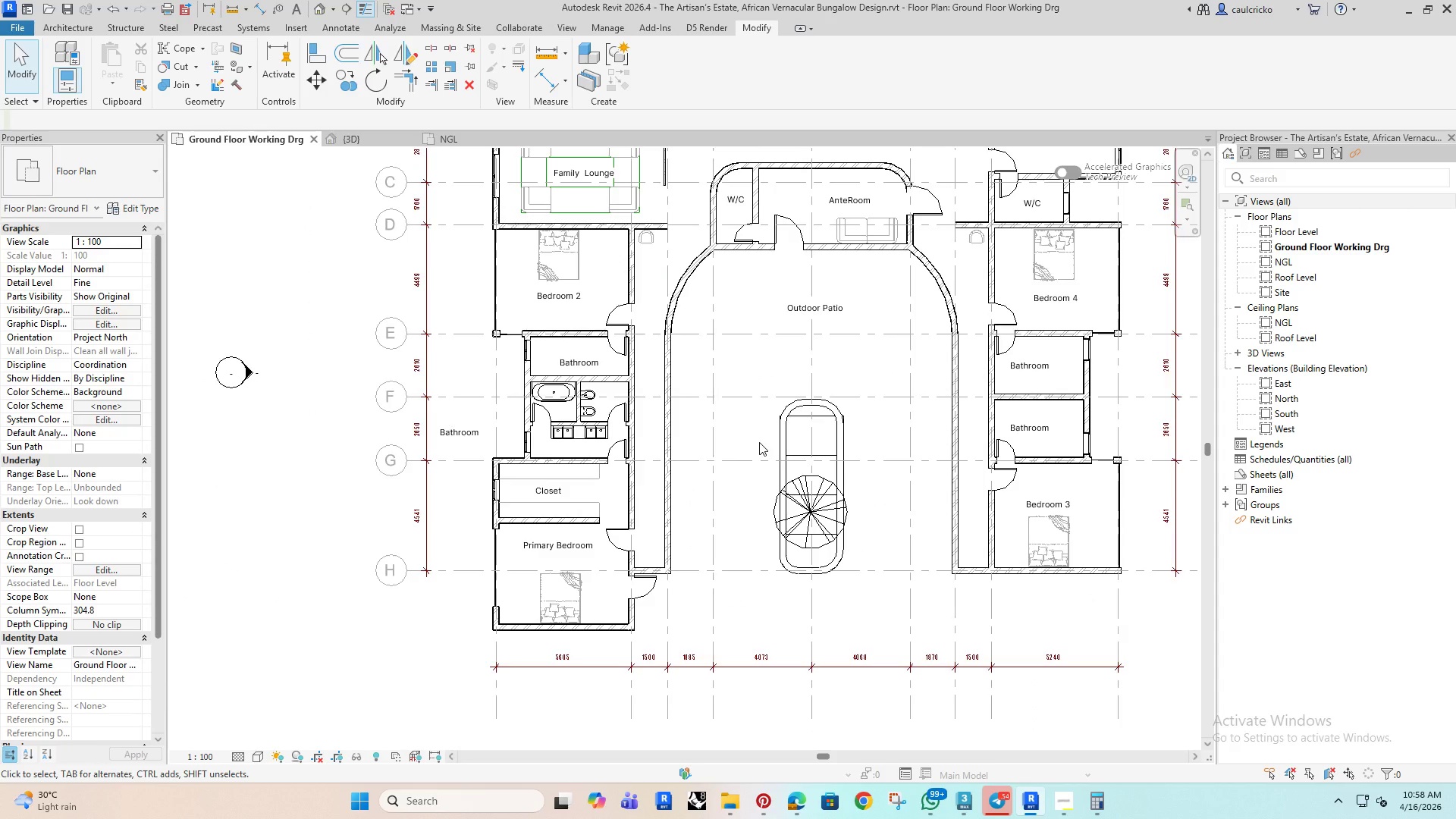 
wait(15.43)
 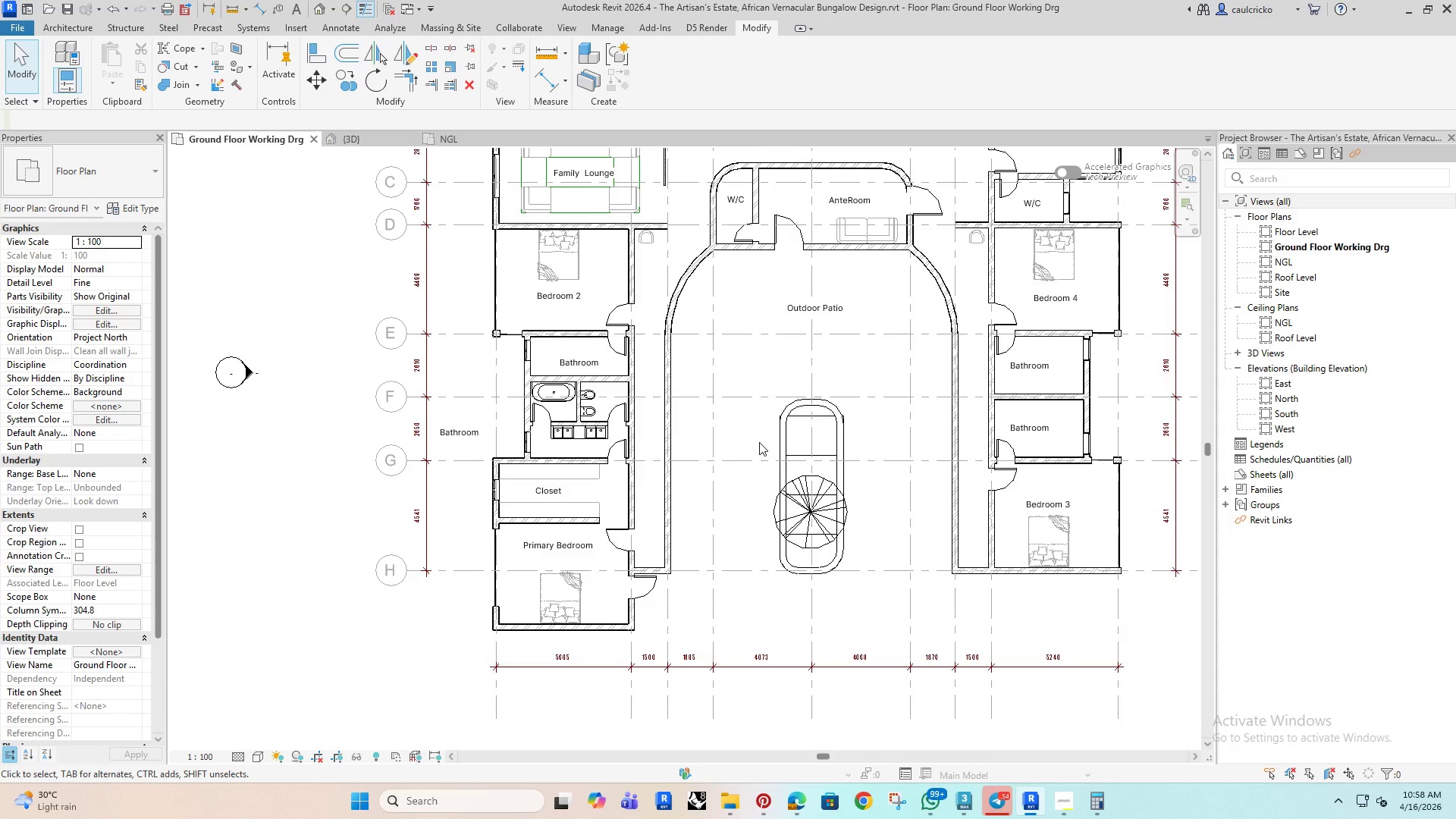 
scroll: coordinate [792, 497], scroll_direction: down, amount: 5.0
 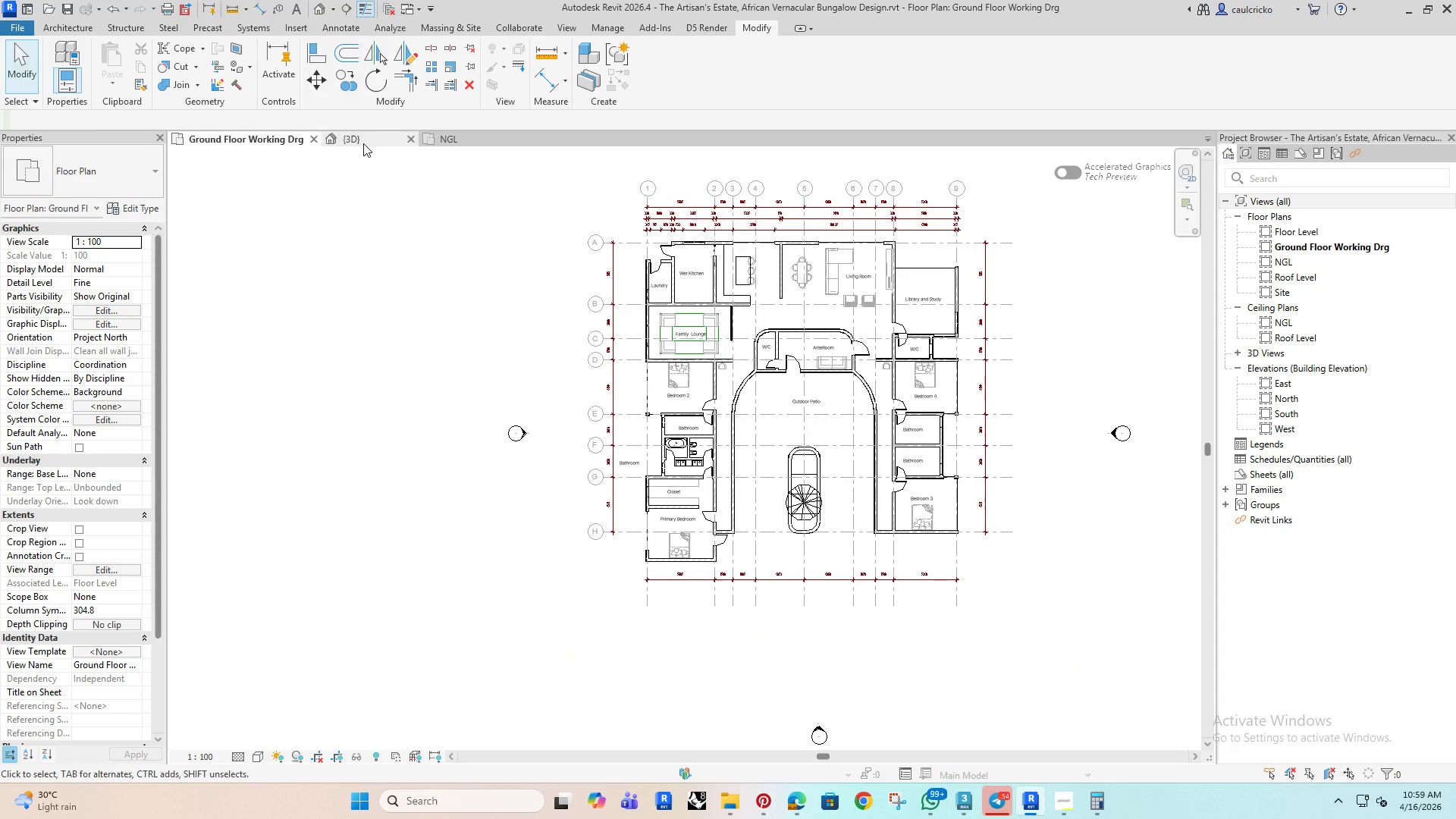 
left_click([363, 143])
 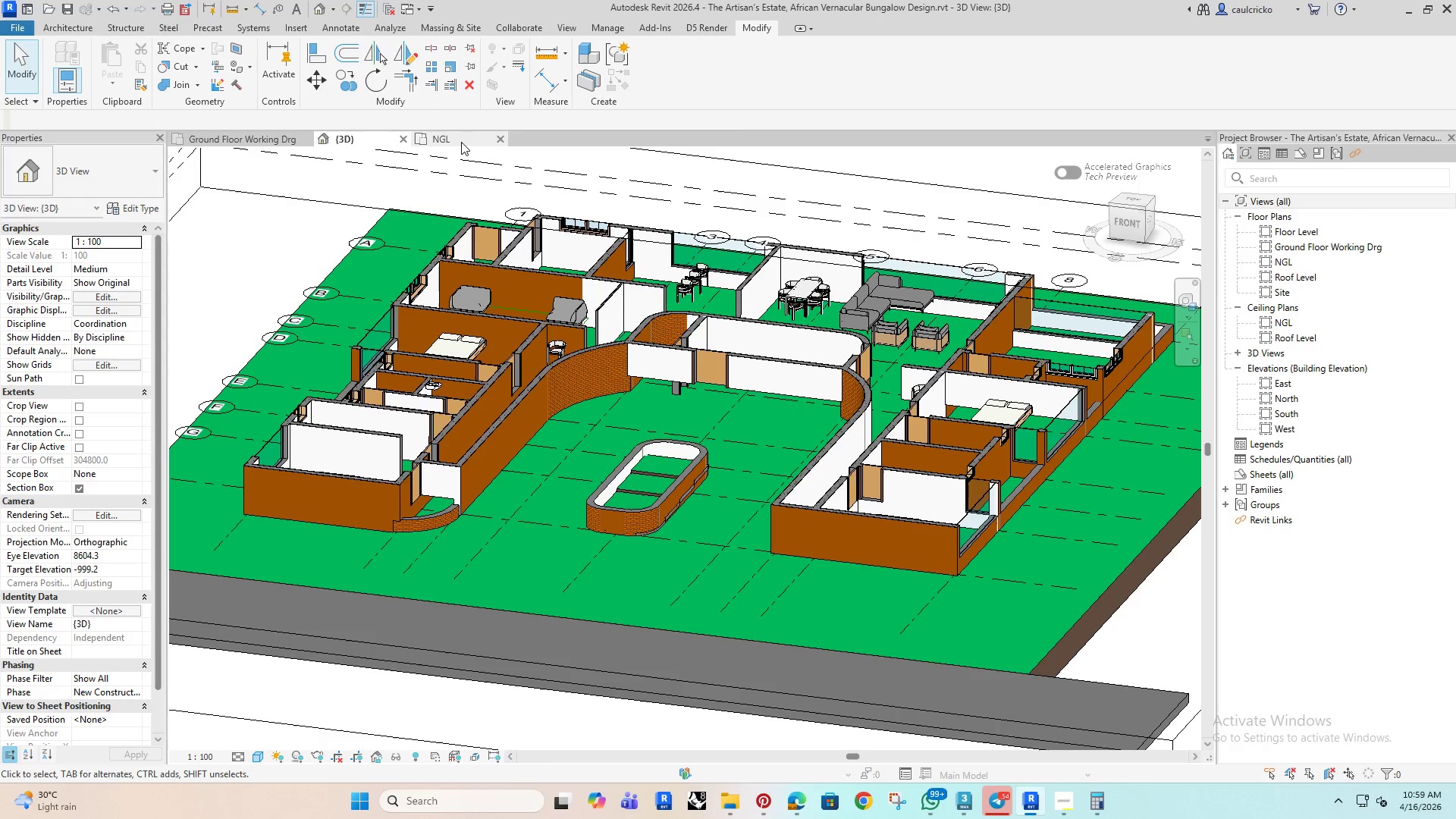 
left_click([461, 142])
 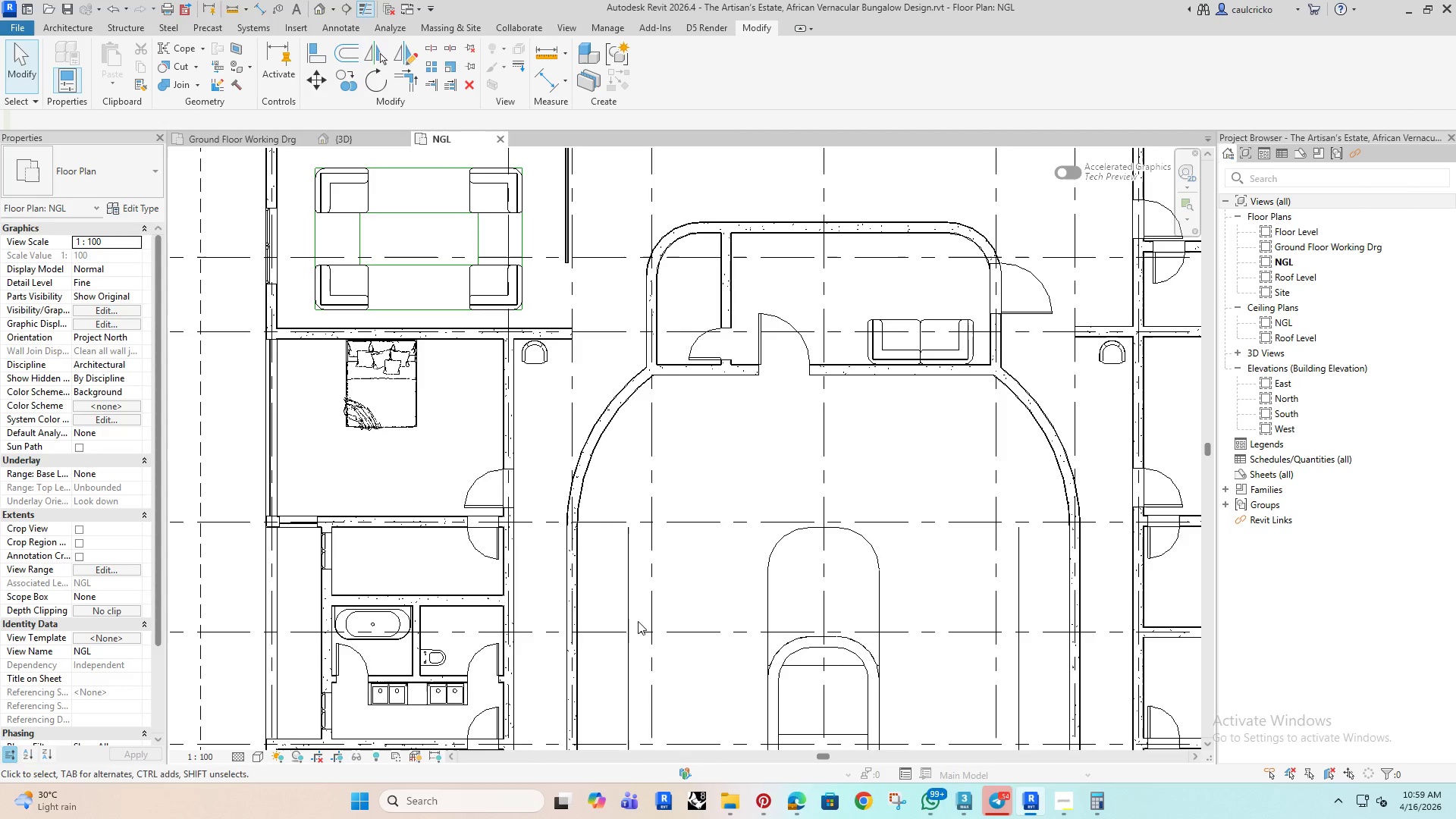 
scroll: coordinate [627, 616], scroll_direction: down, amount: 5.0
 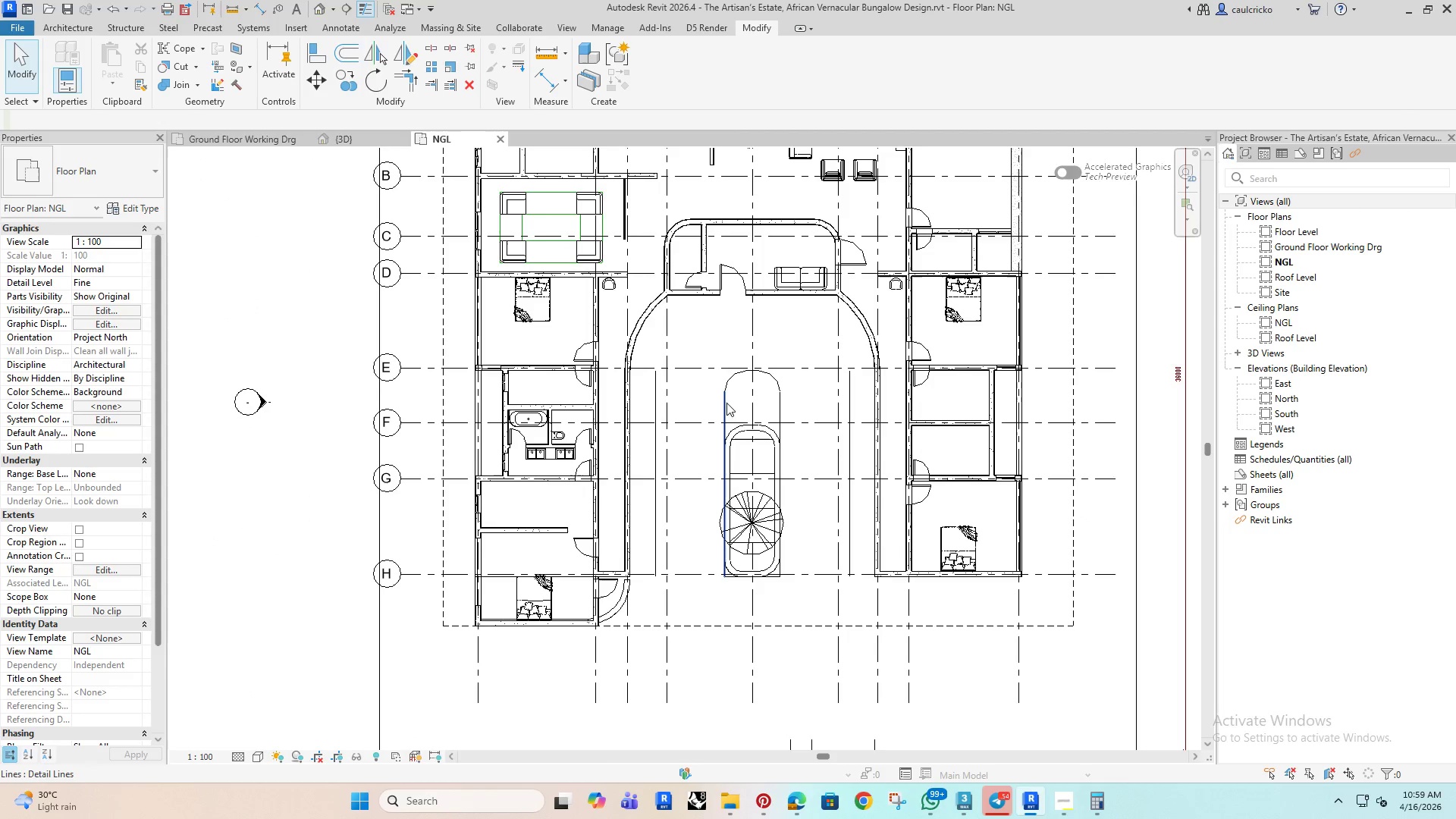 
left_click([729, 396])
 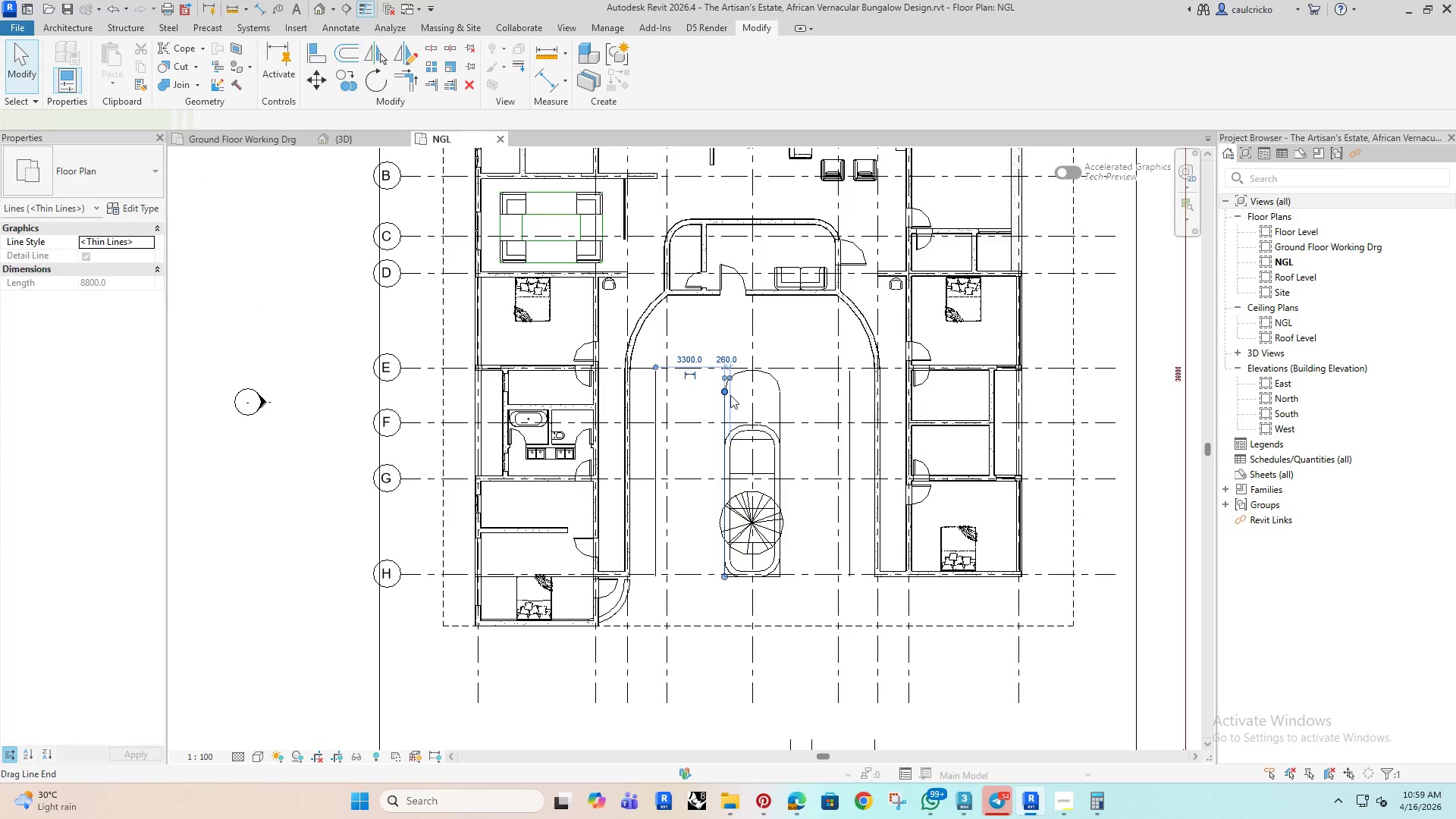 
scroll: coordinate [730, 394], scroll_direction: up, amount: 3.0
 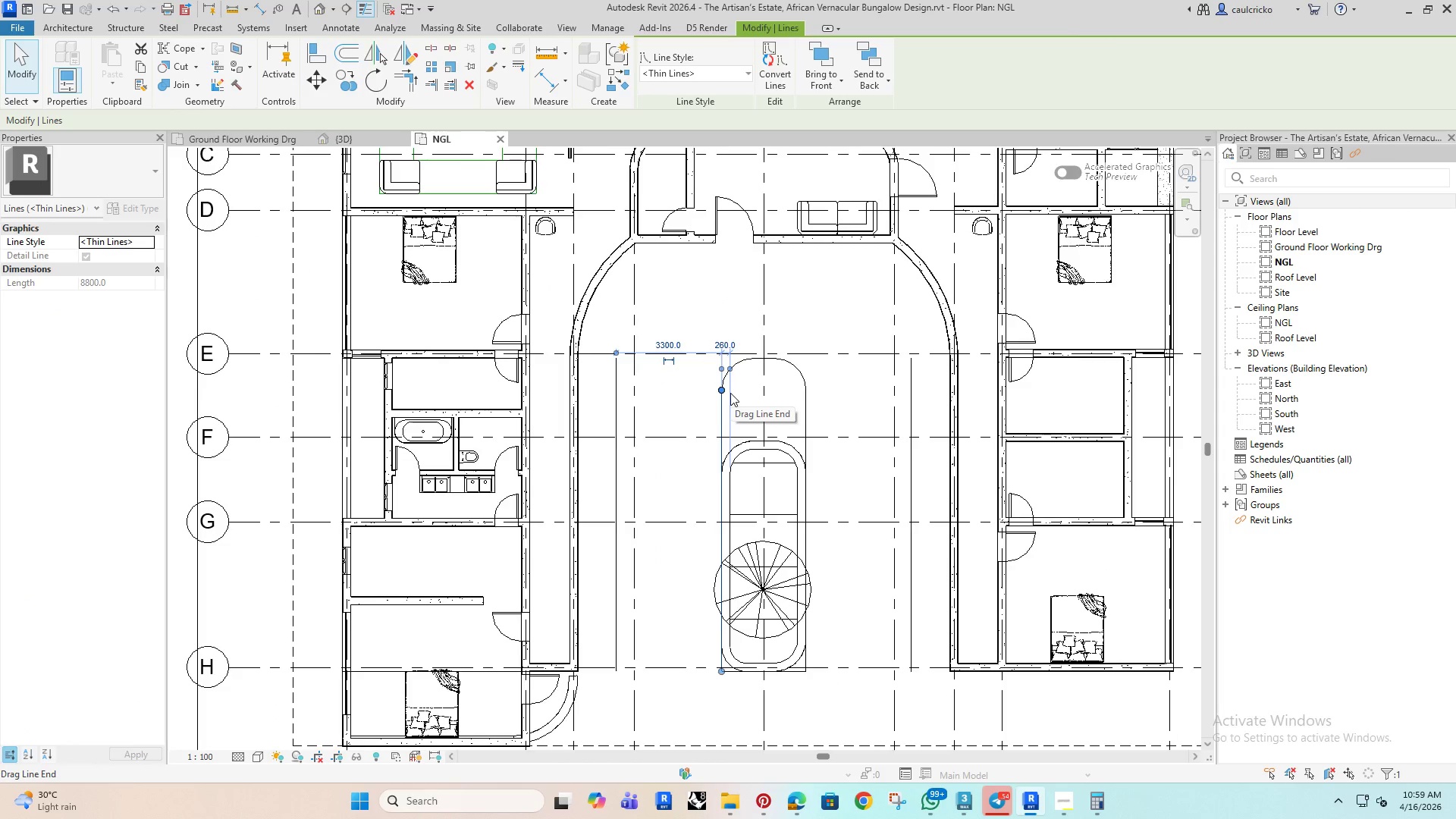 
key(Delete)
 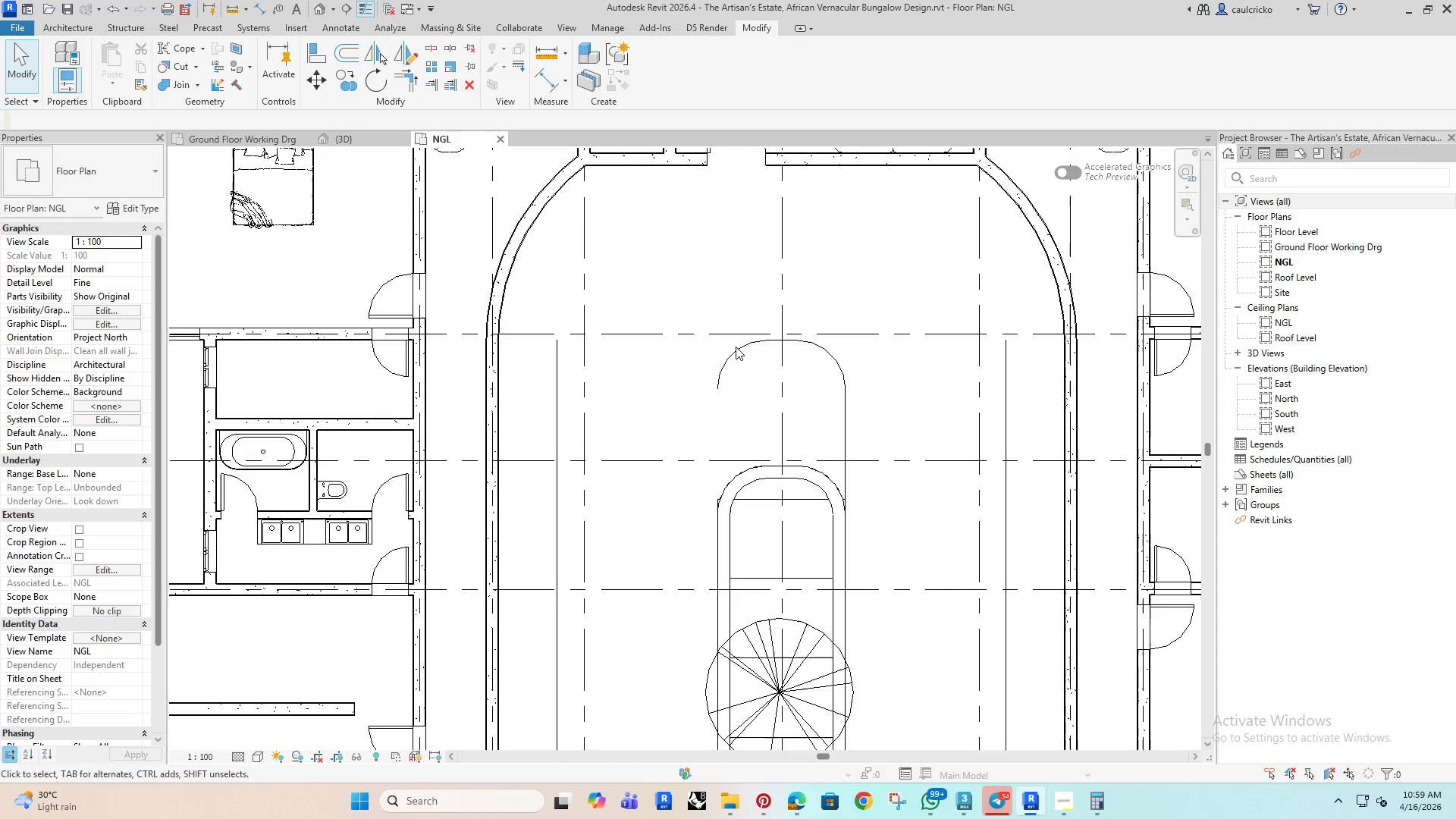 
scroll: coordinate [730, 393], scroll_direction: up, amount: 3.0
 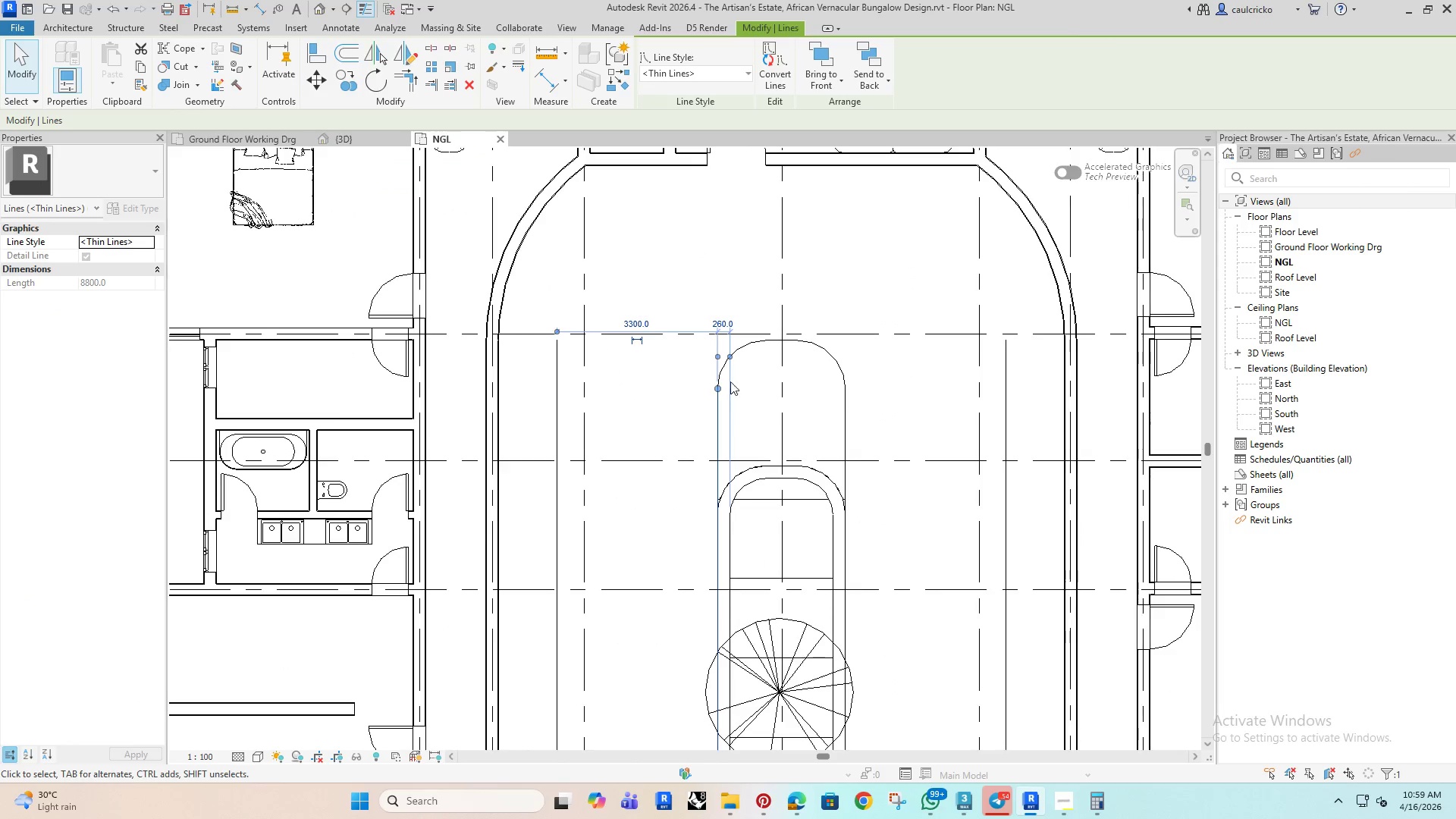 
left_click([736, 349])
 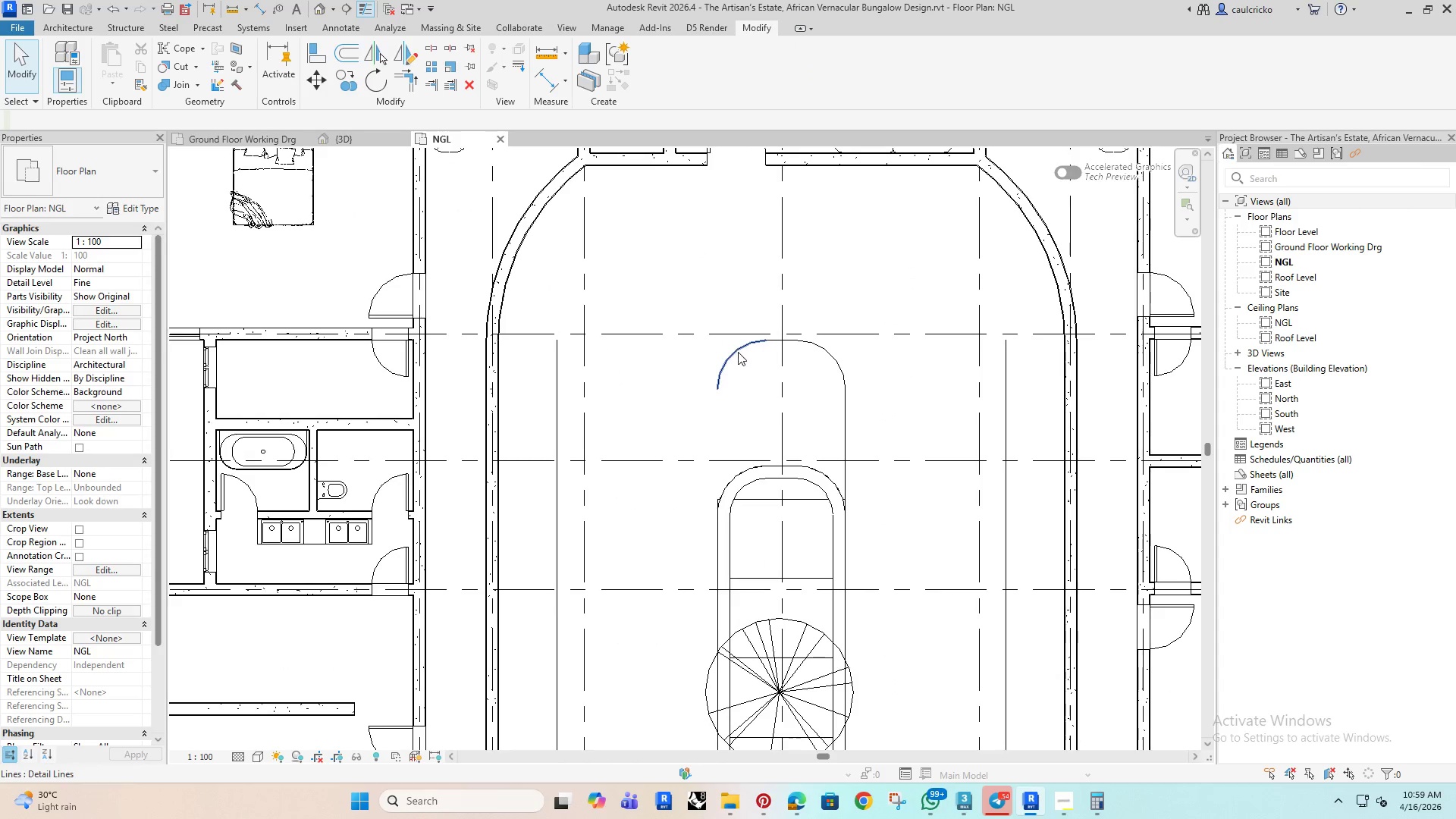 
key(Delete)
 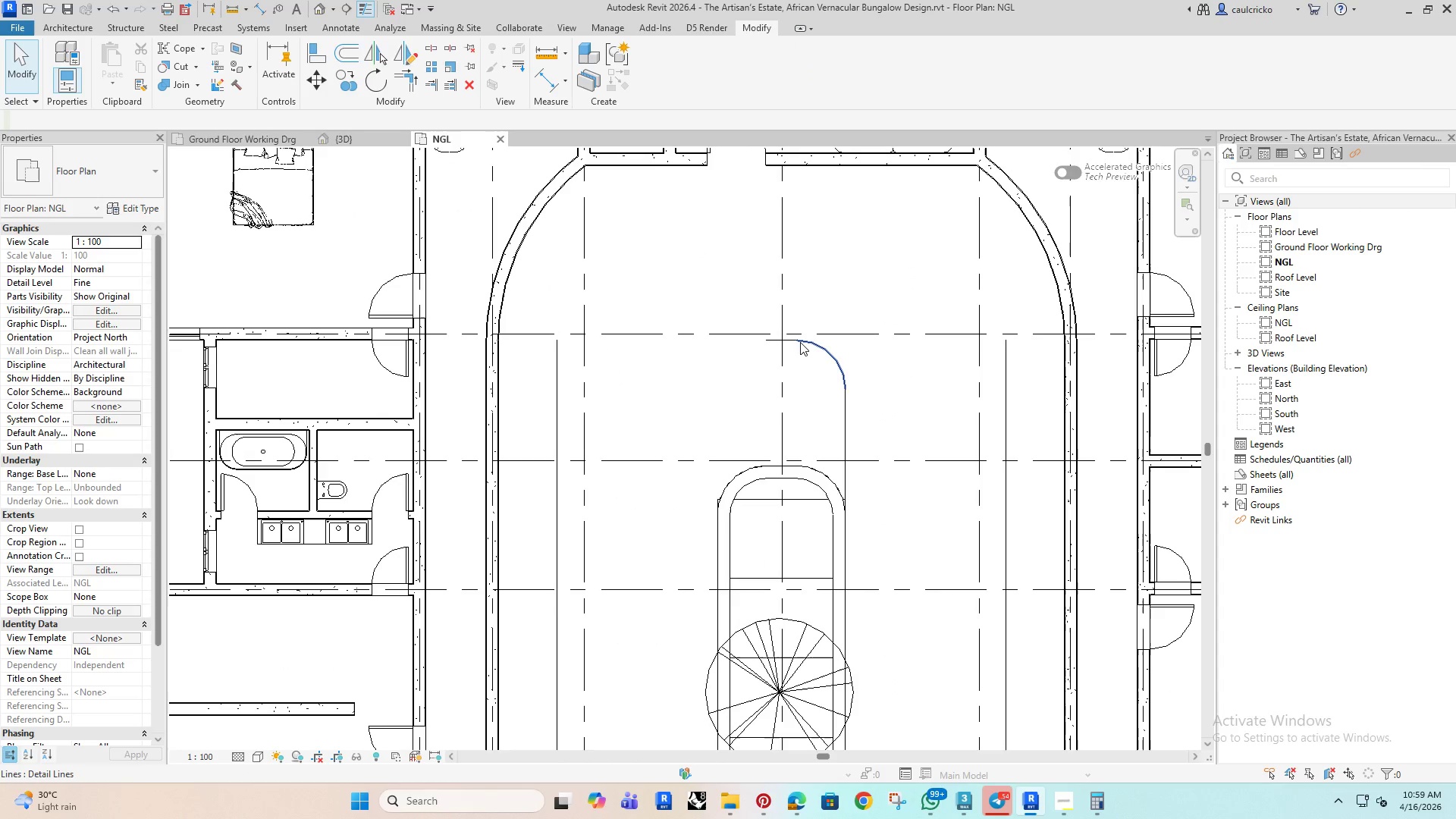 
left_click([800, 342])
 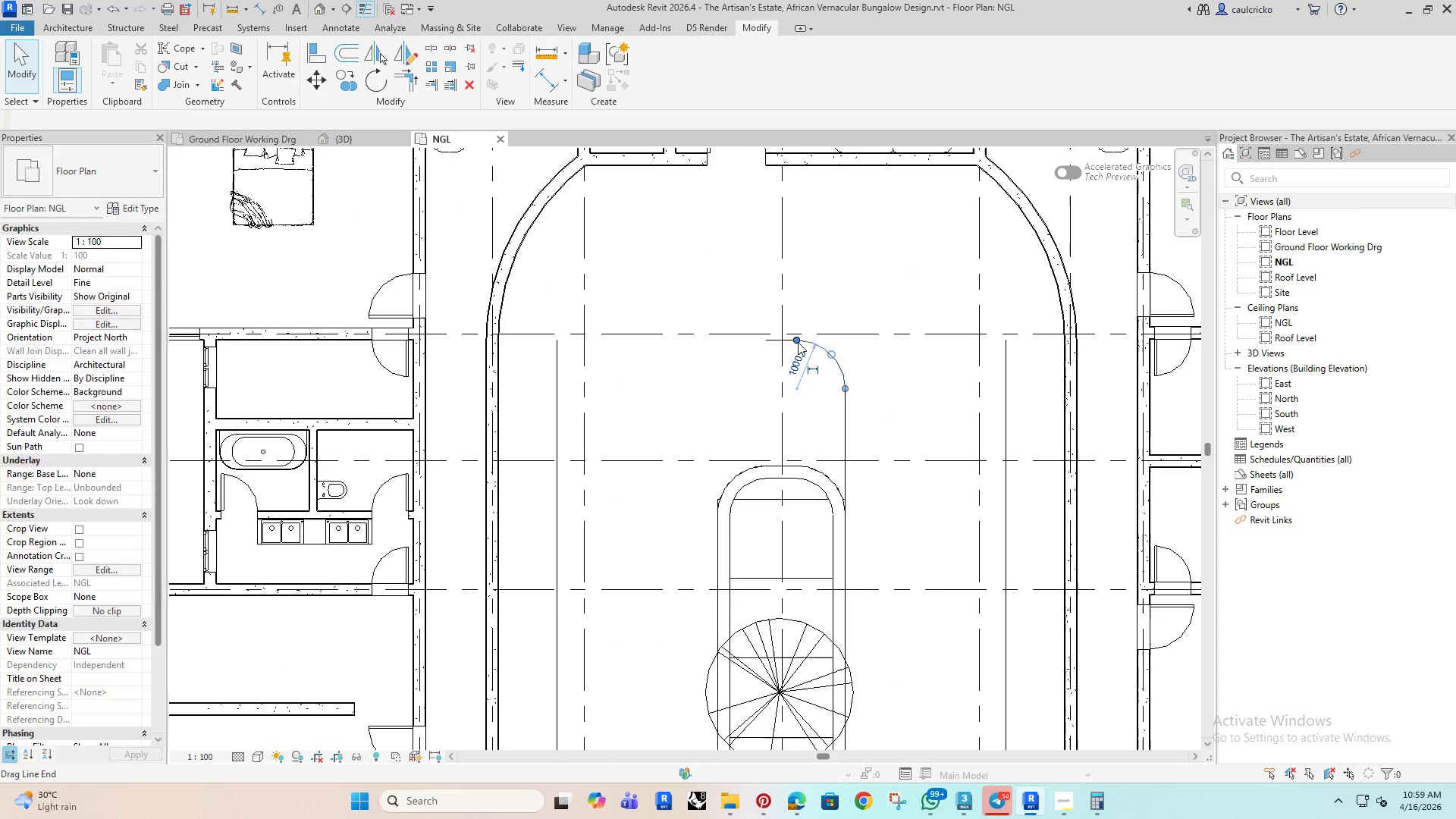 
key(Delete)
 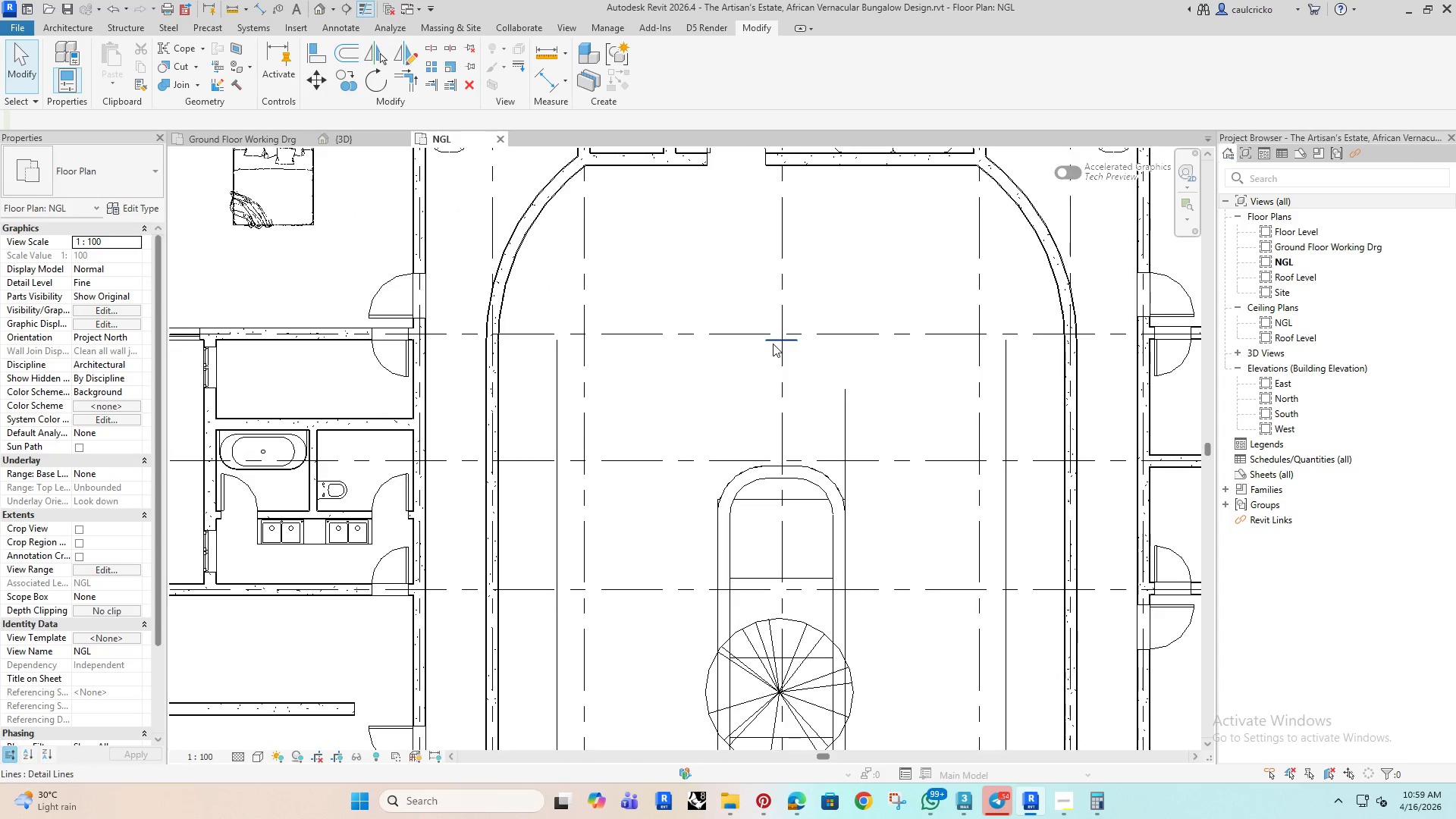 
left_click([773, 344])
 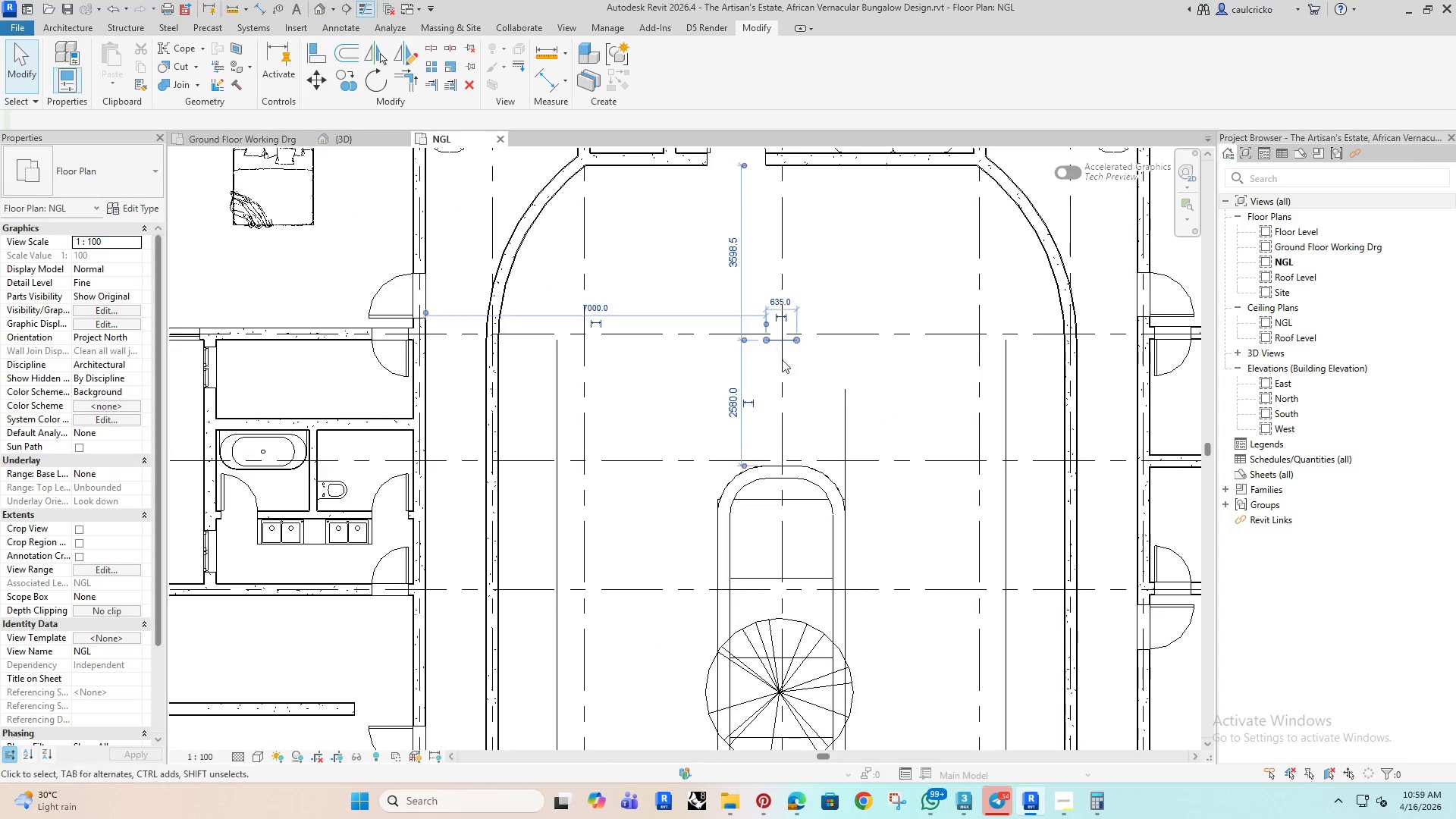 
key(Delete)
 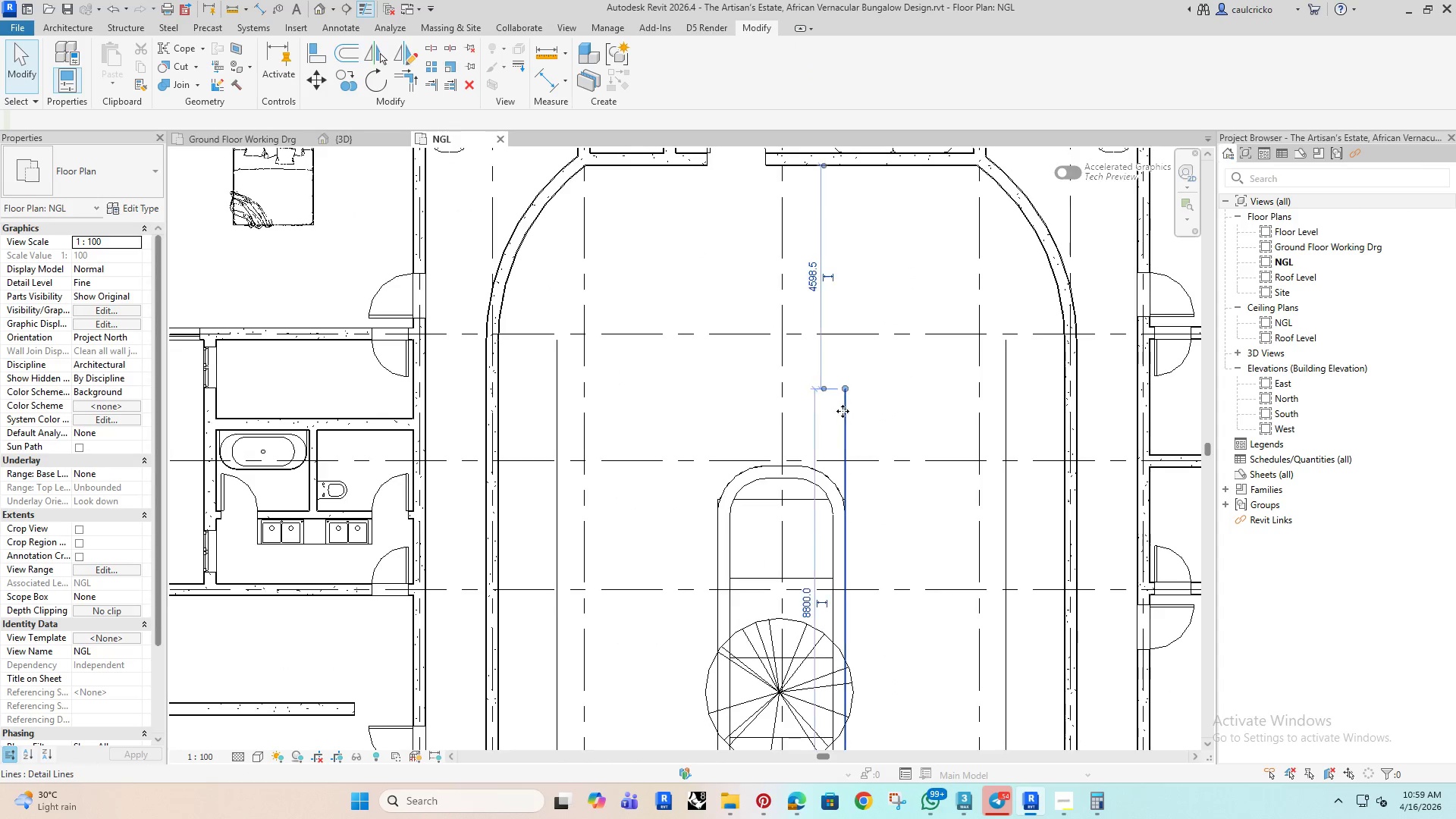 
key(Delete)
 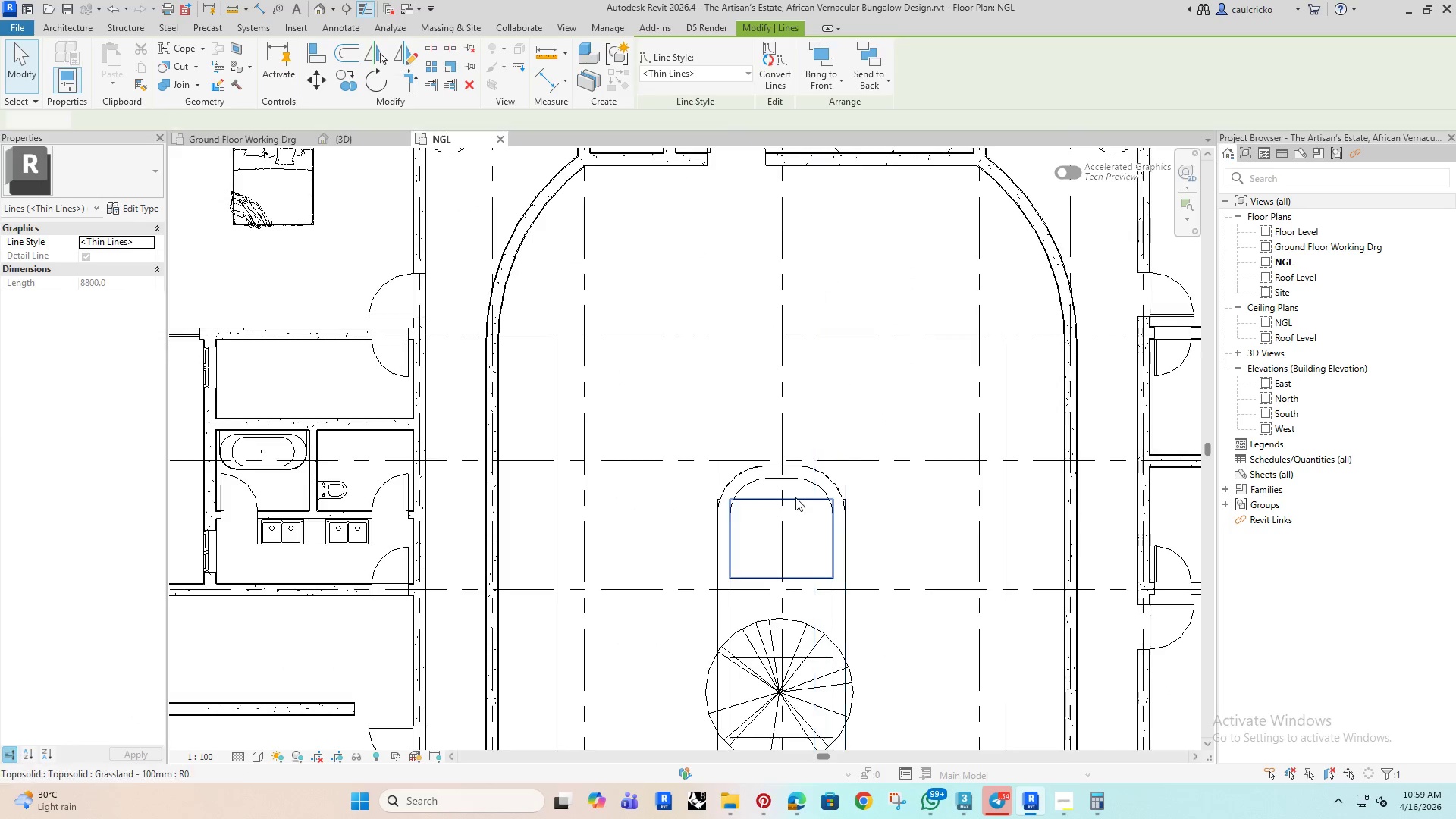 
scroll: coordinate [789, 512], scroll_direction: down, amount: 2.0
 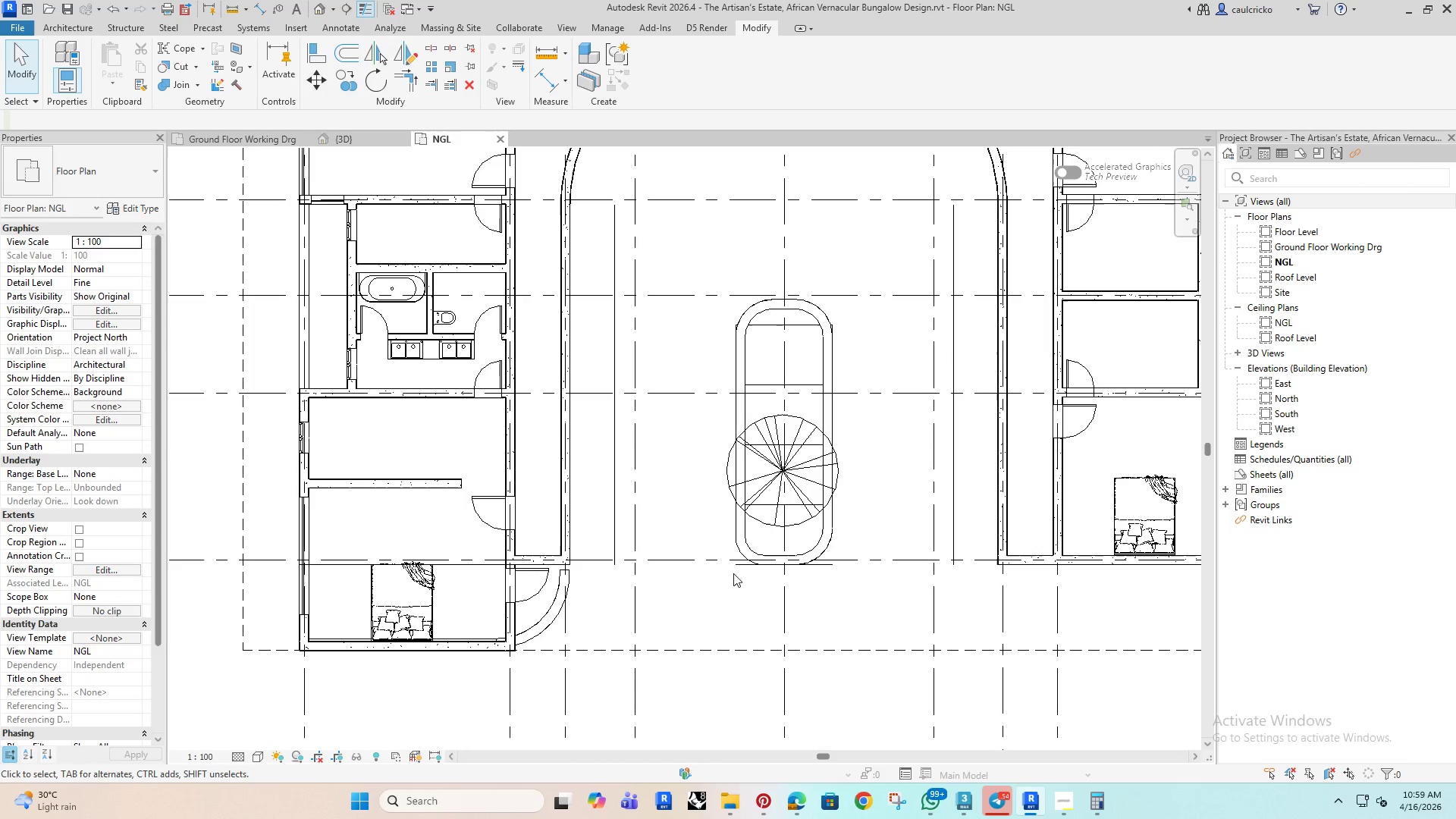 
left_click([742, 570])
 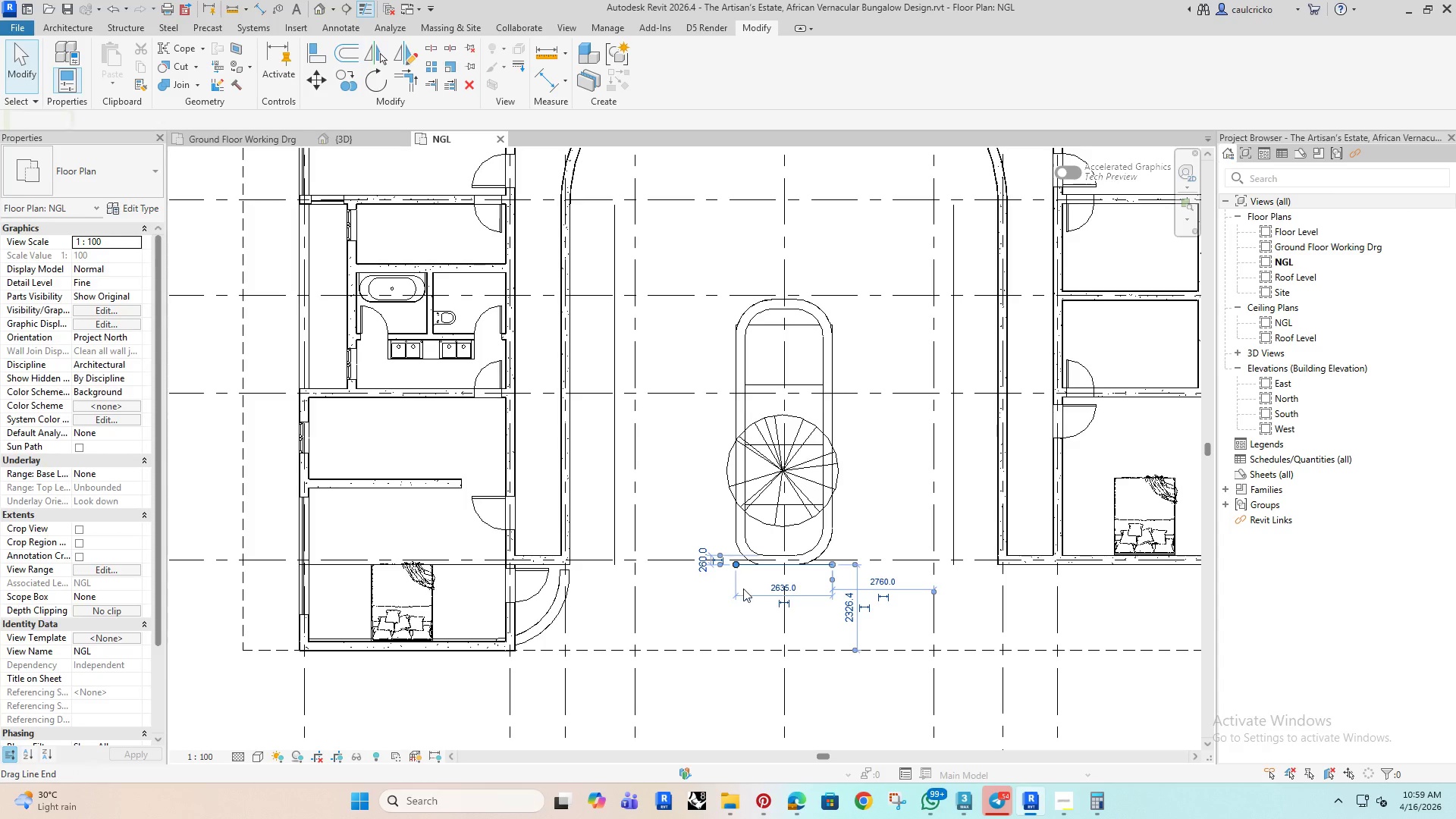 
key(Delete)
 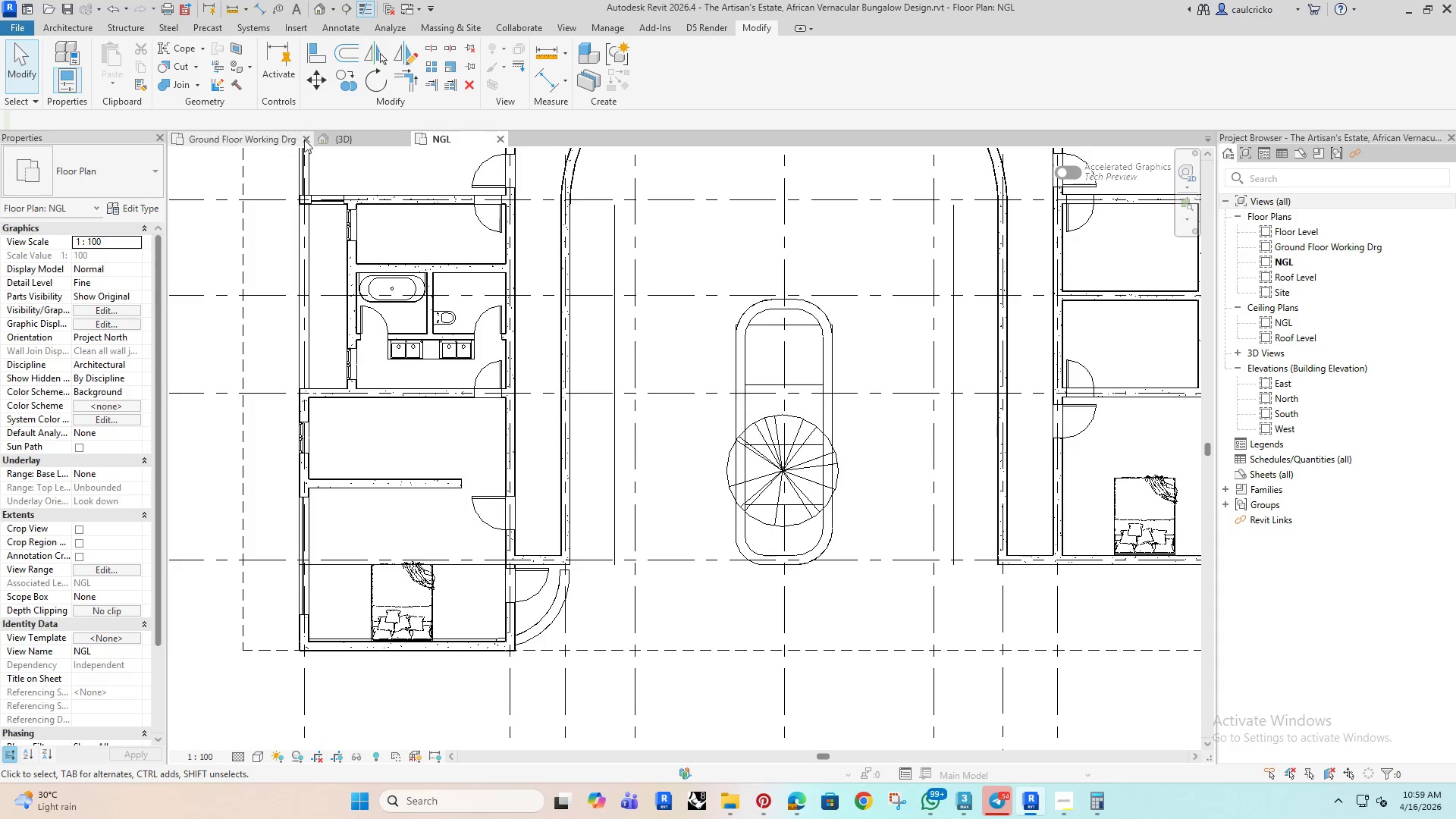 
left_click([227, 136])
 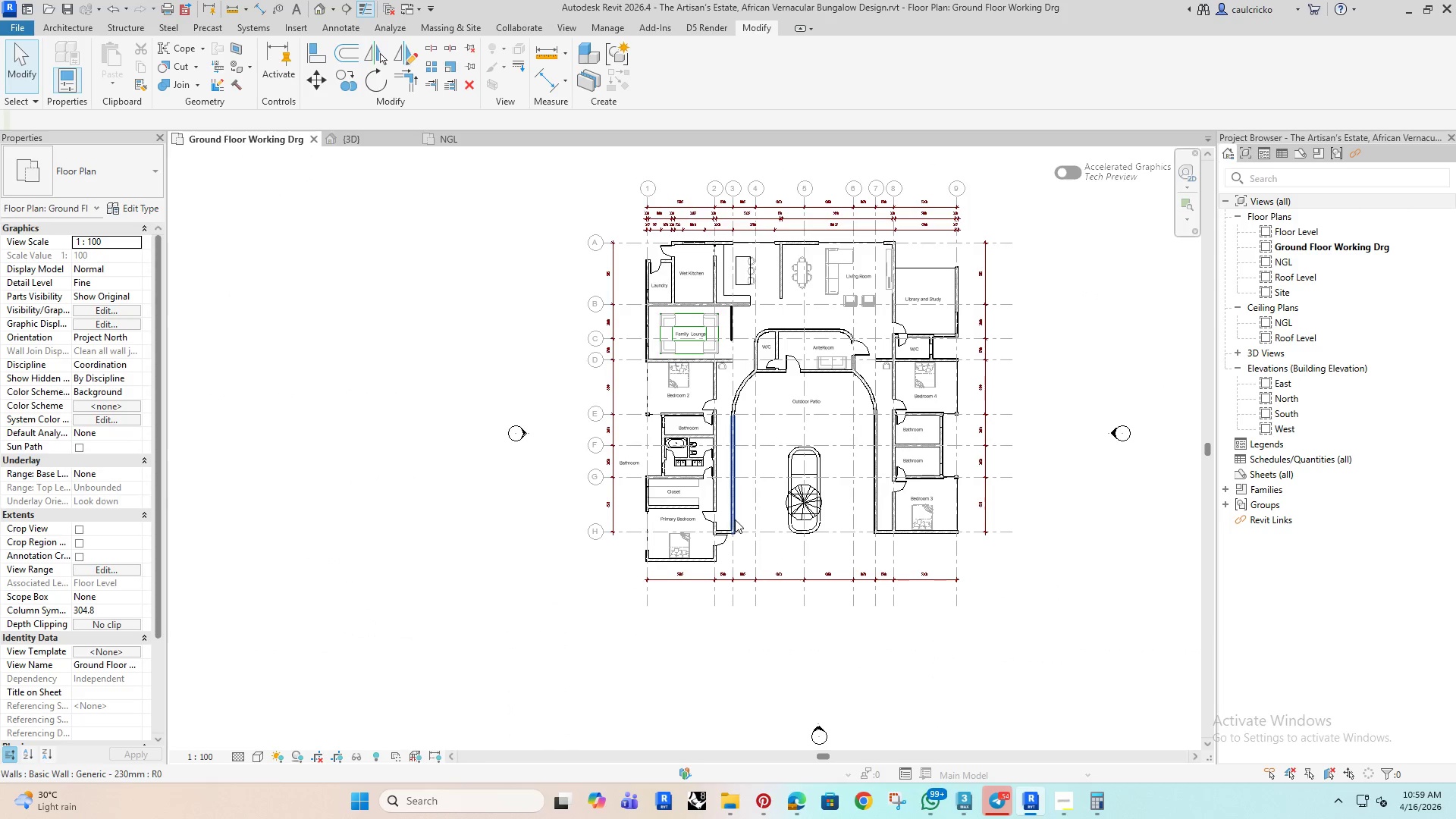 
scroll: coordinate [716, 581], scroll_direction: up, amount: 8.0
 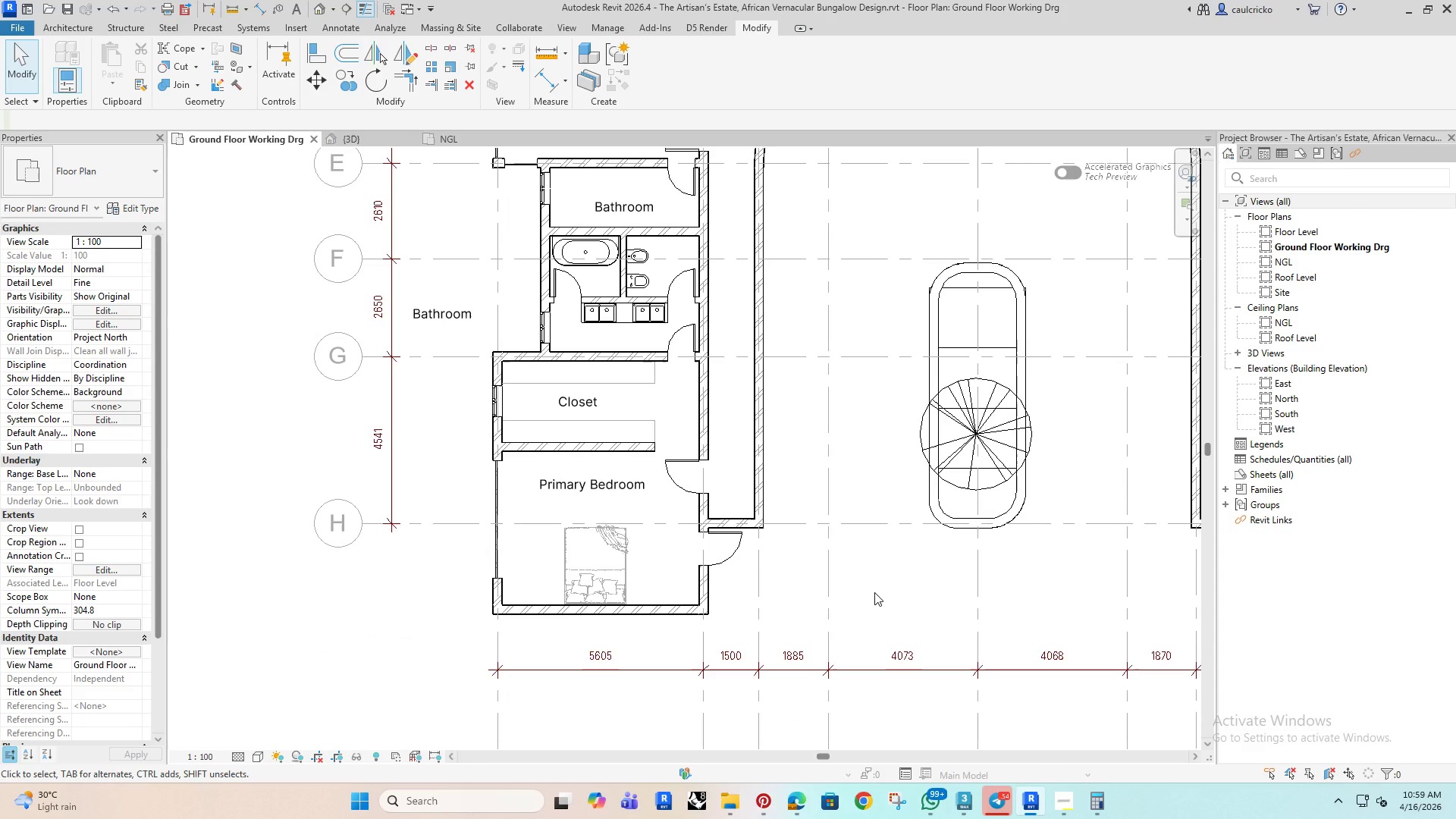 
scroll: coordinate [873, 589], scroll_direction: down, amount: 4.0
 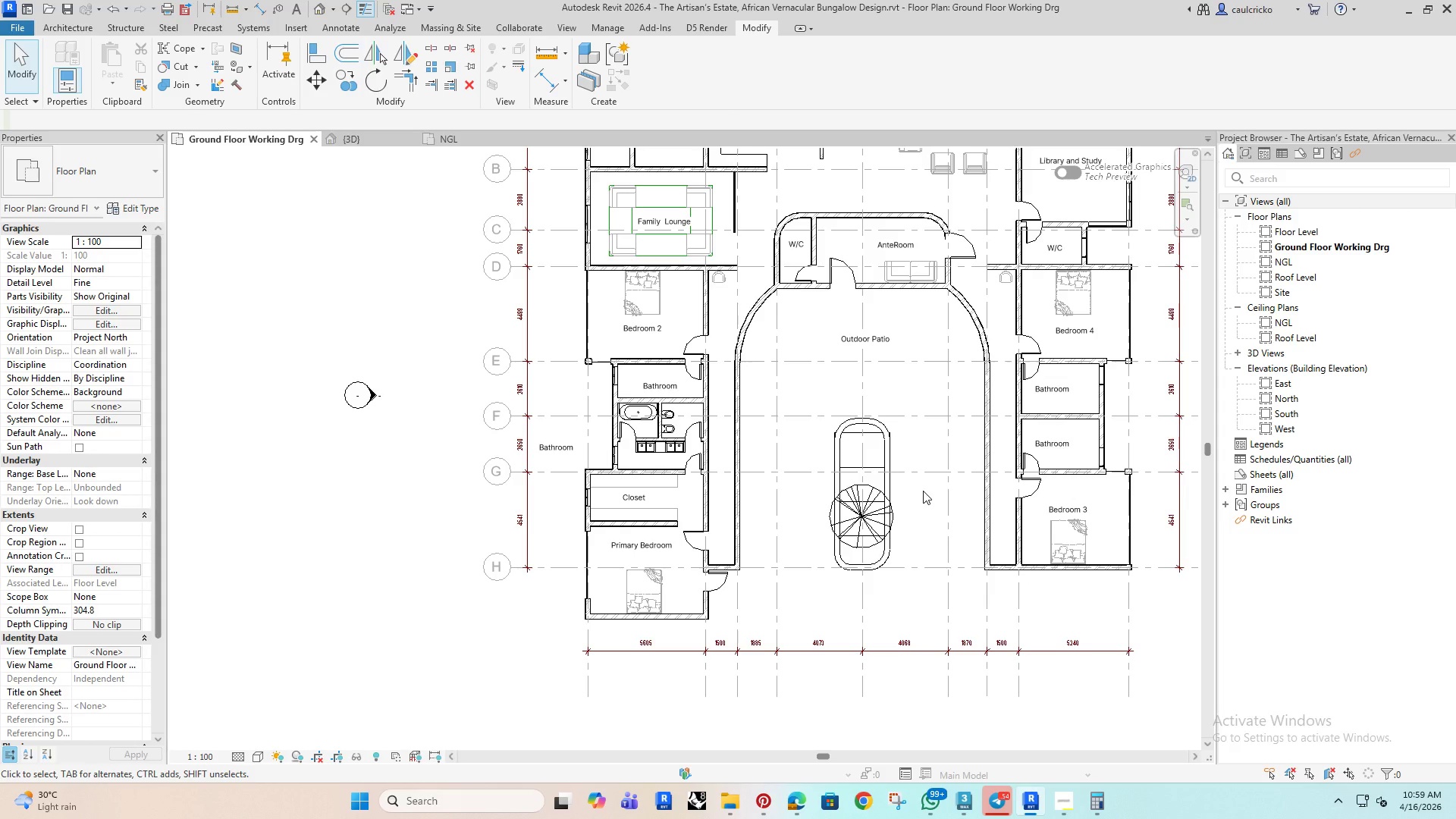 
wait(5.88)
 